 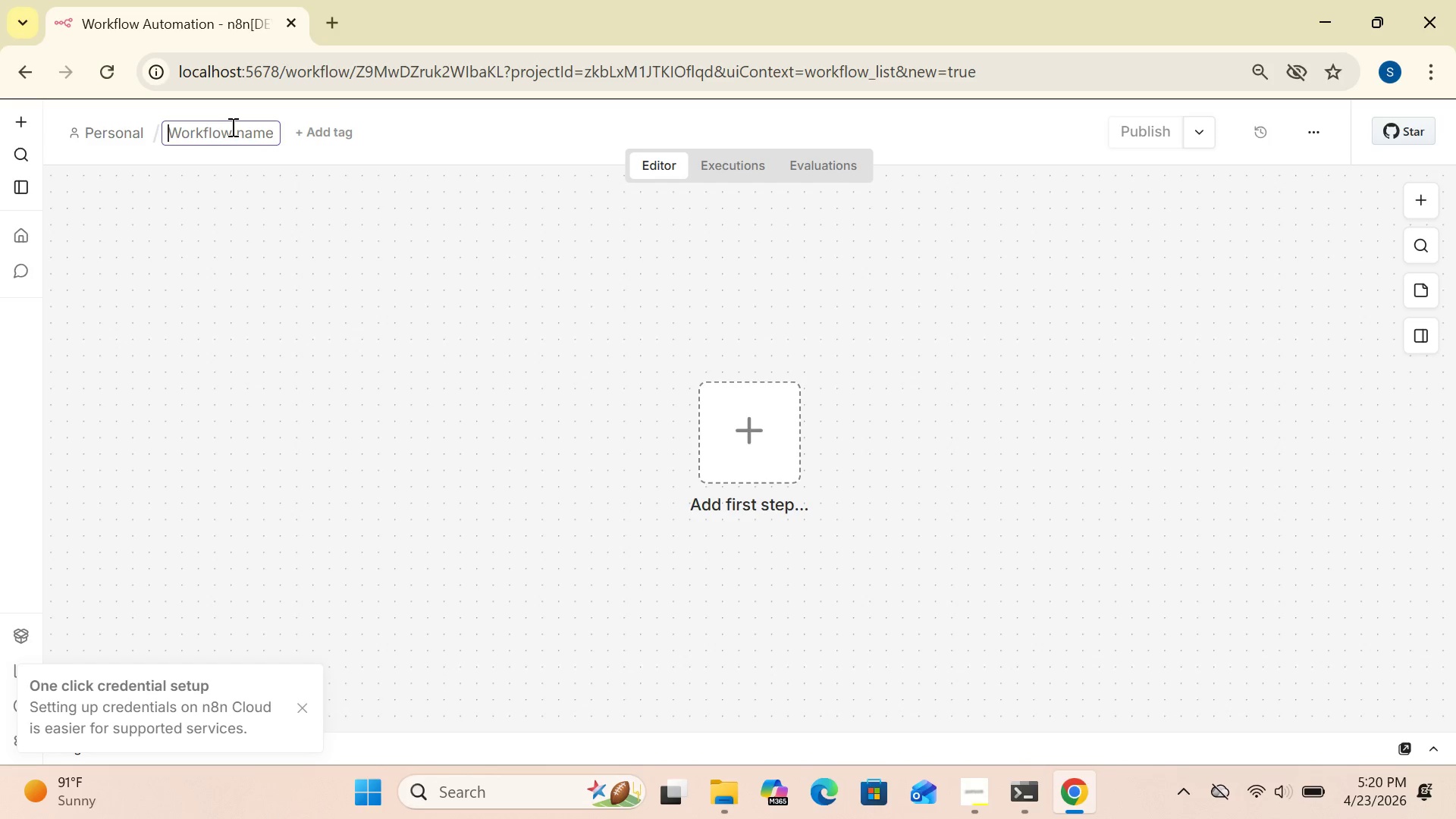 
hold_key(key=ShiftRight, duration=0.81)
 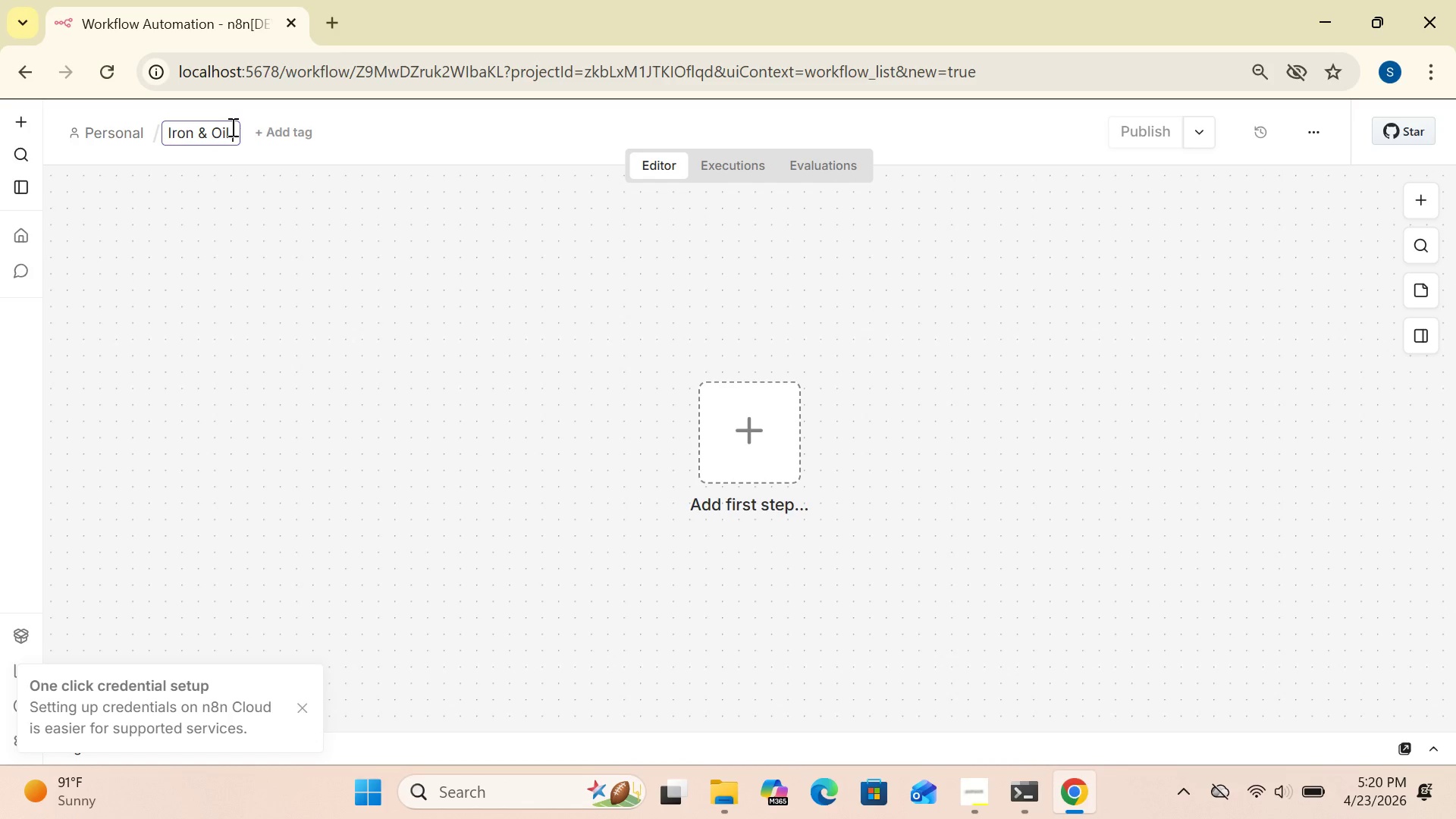 
wait(5.33)
 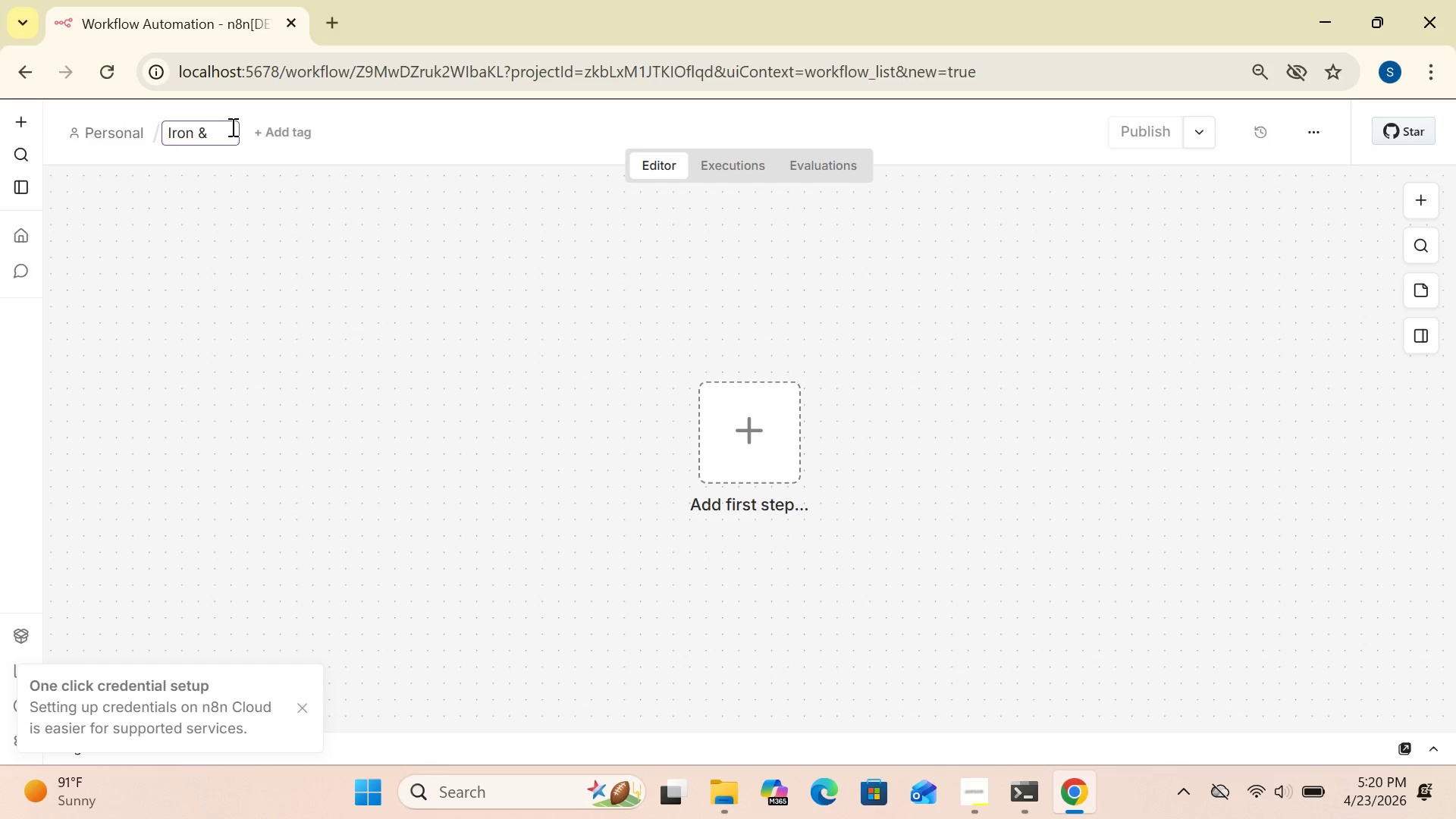 
hold_key(key=CapsLock, duration=0.33)
 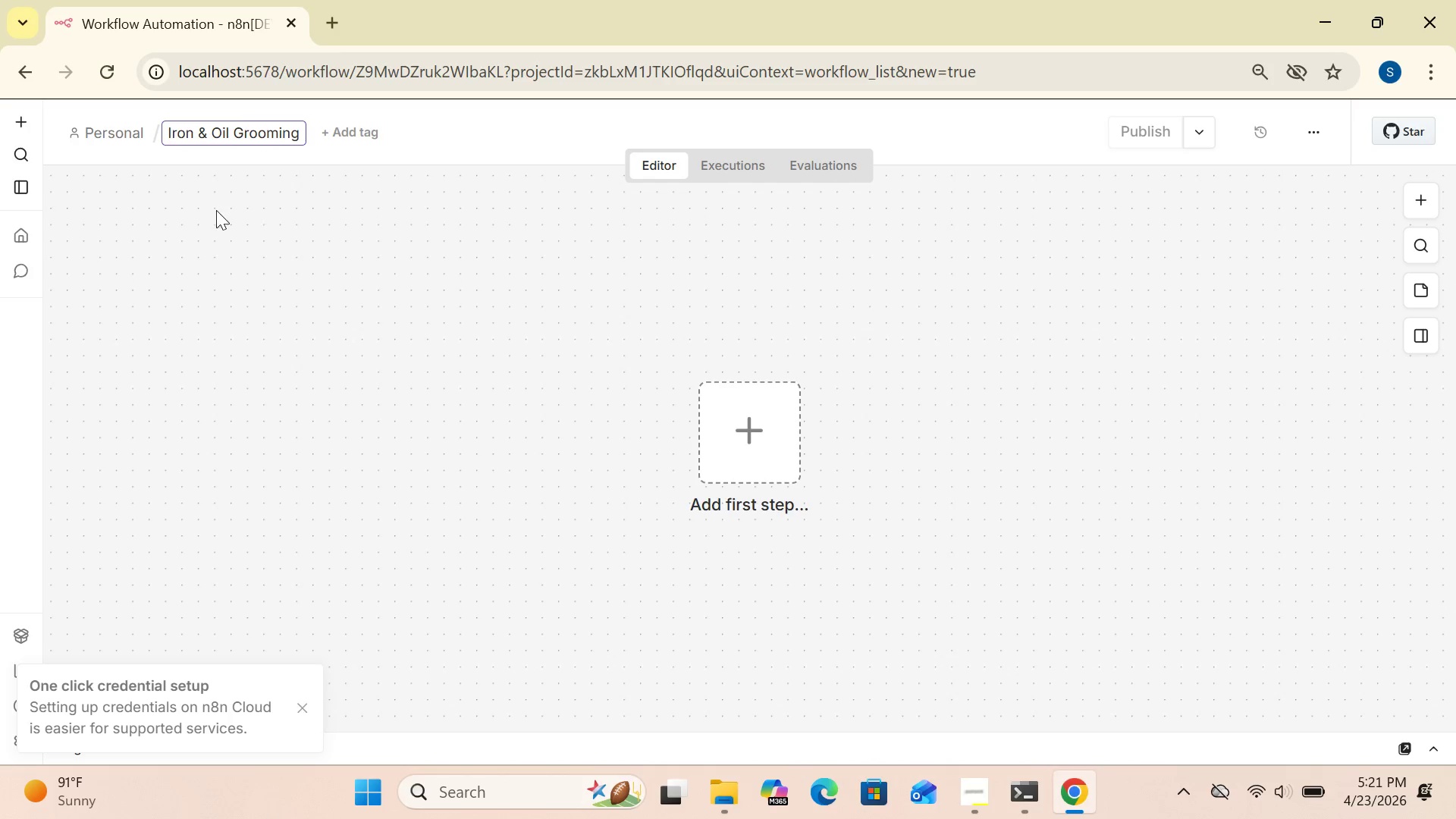 
wait(7.45)
 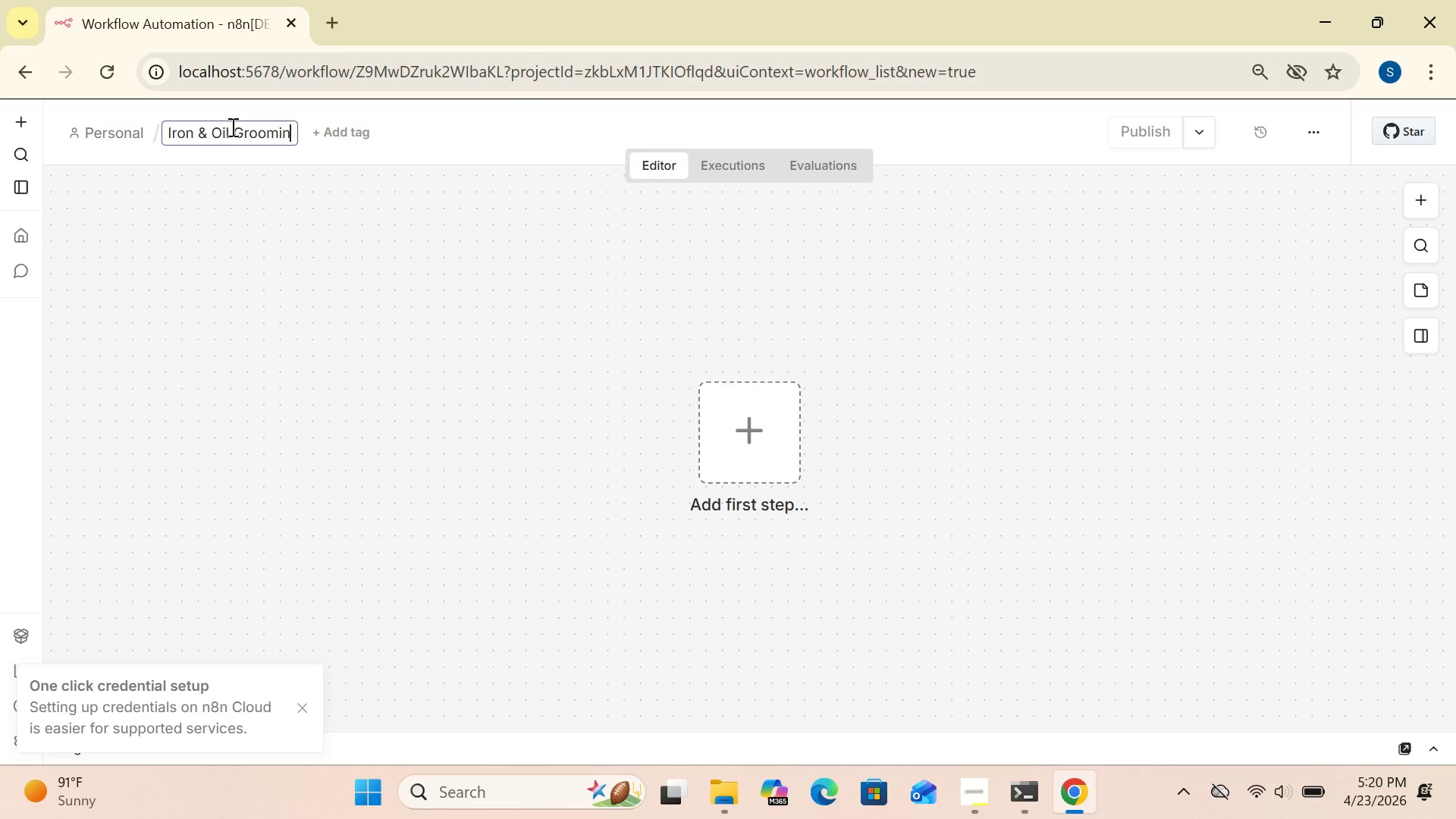 
left_click([442, 131])
 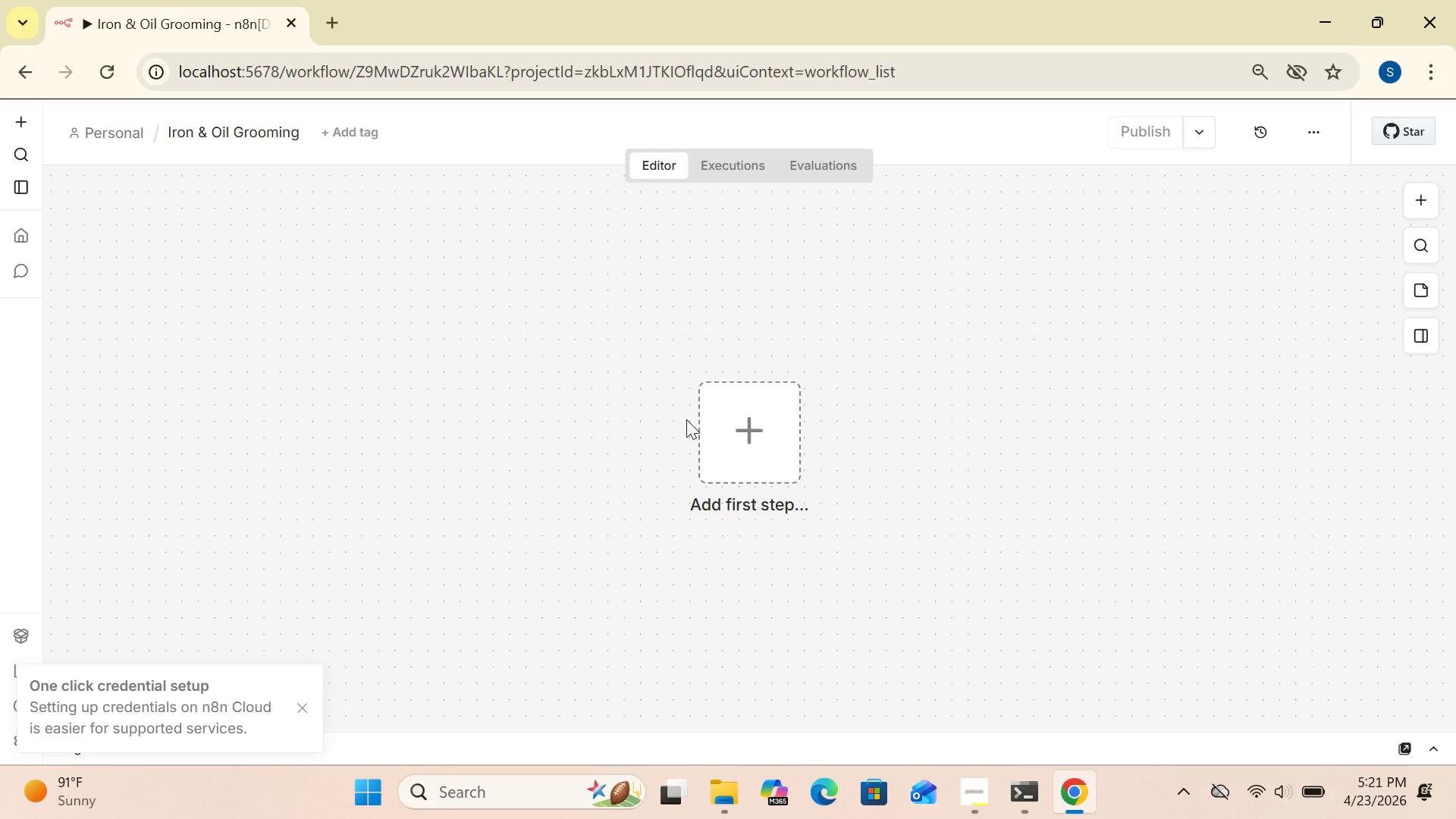 
wait(5.02)
 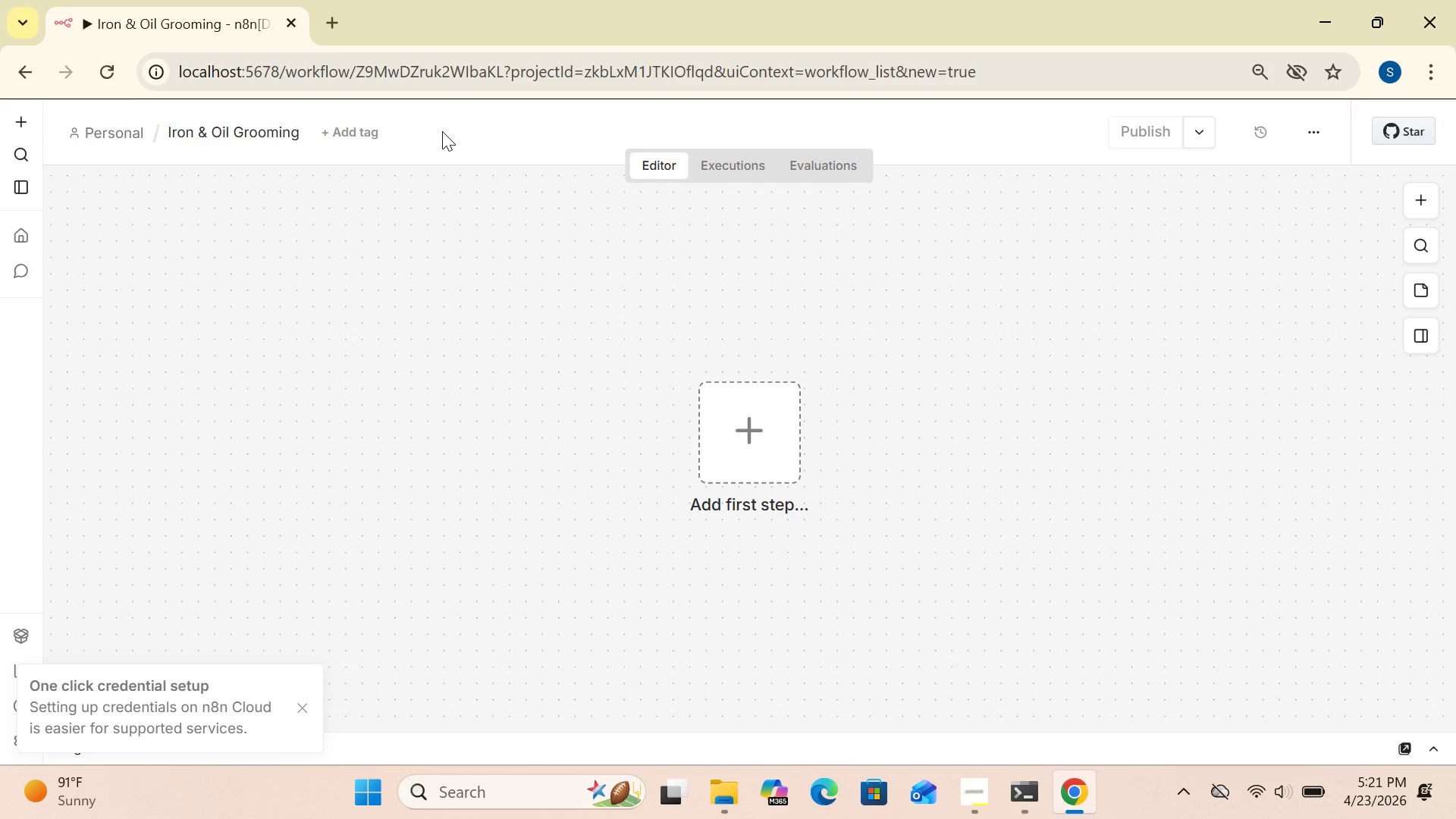 
left_click([752, 425])
 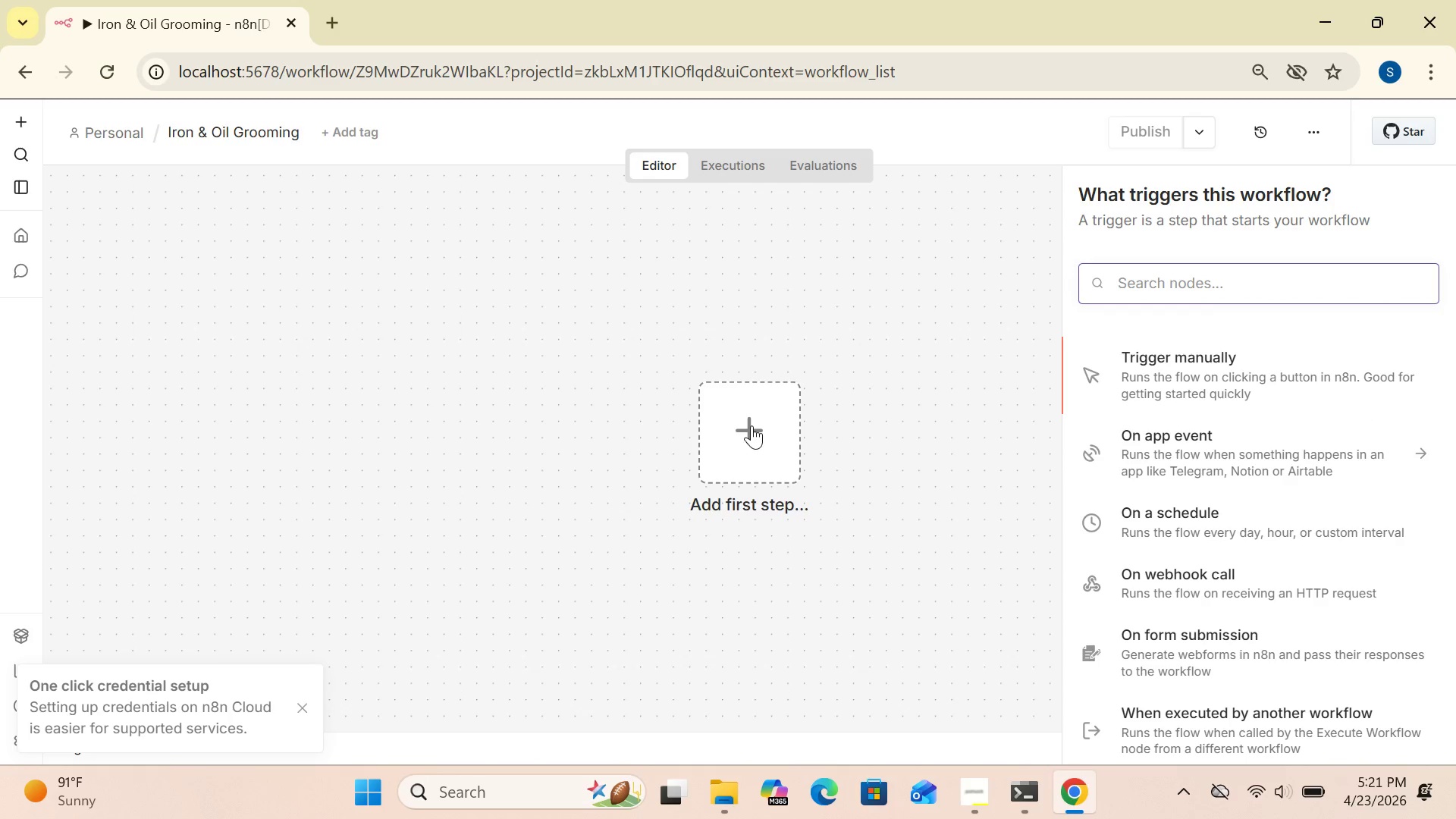 
type(WEBHOOK)
 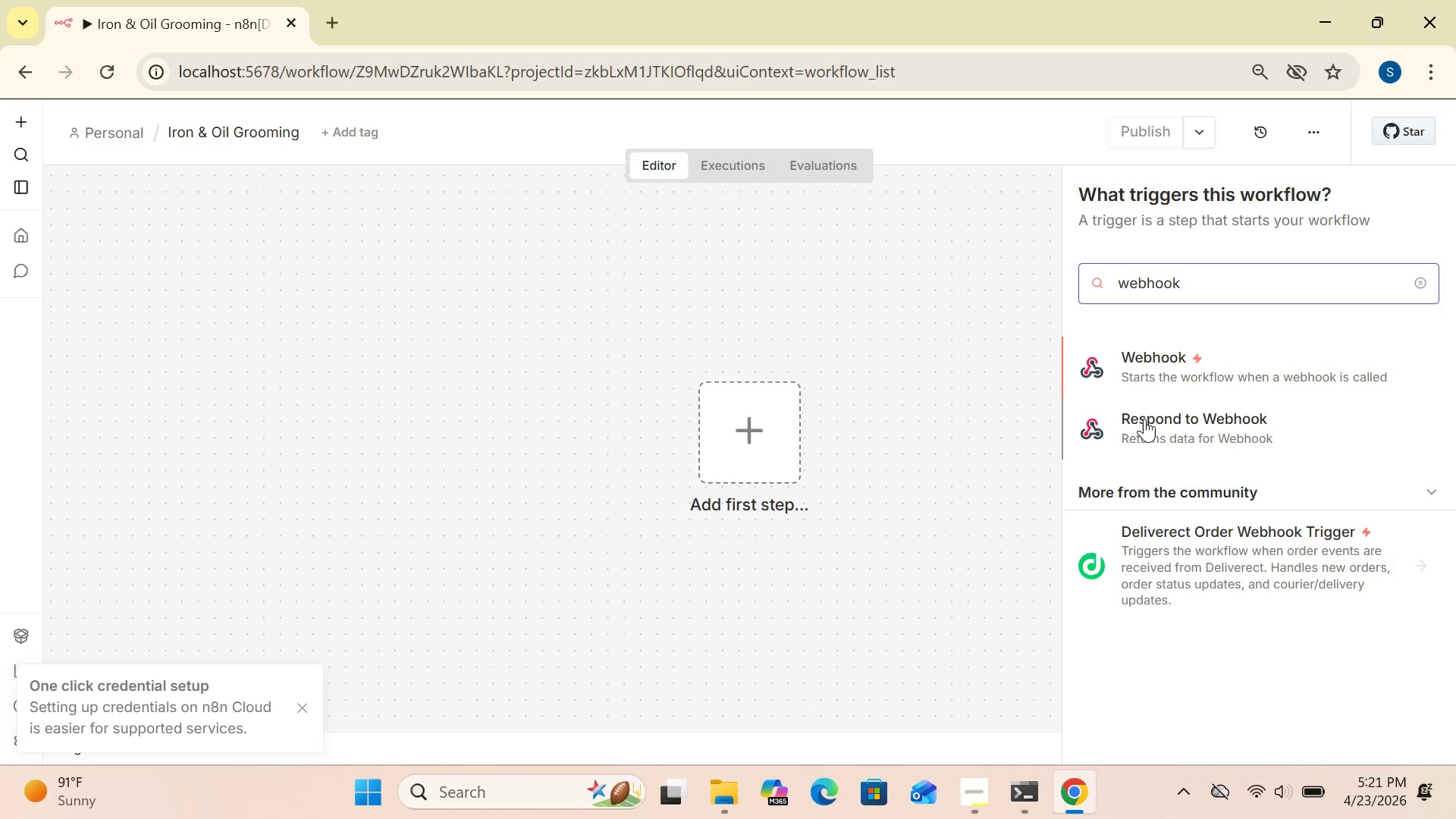 
left_click([1160, 370])
 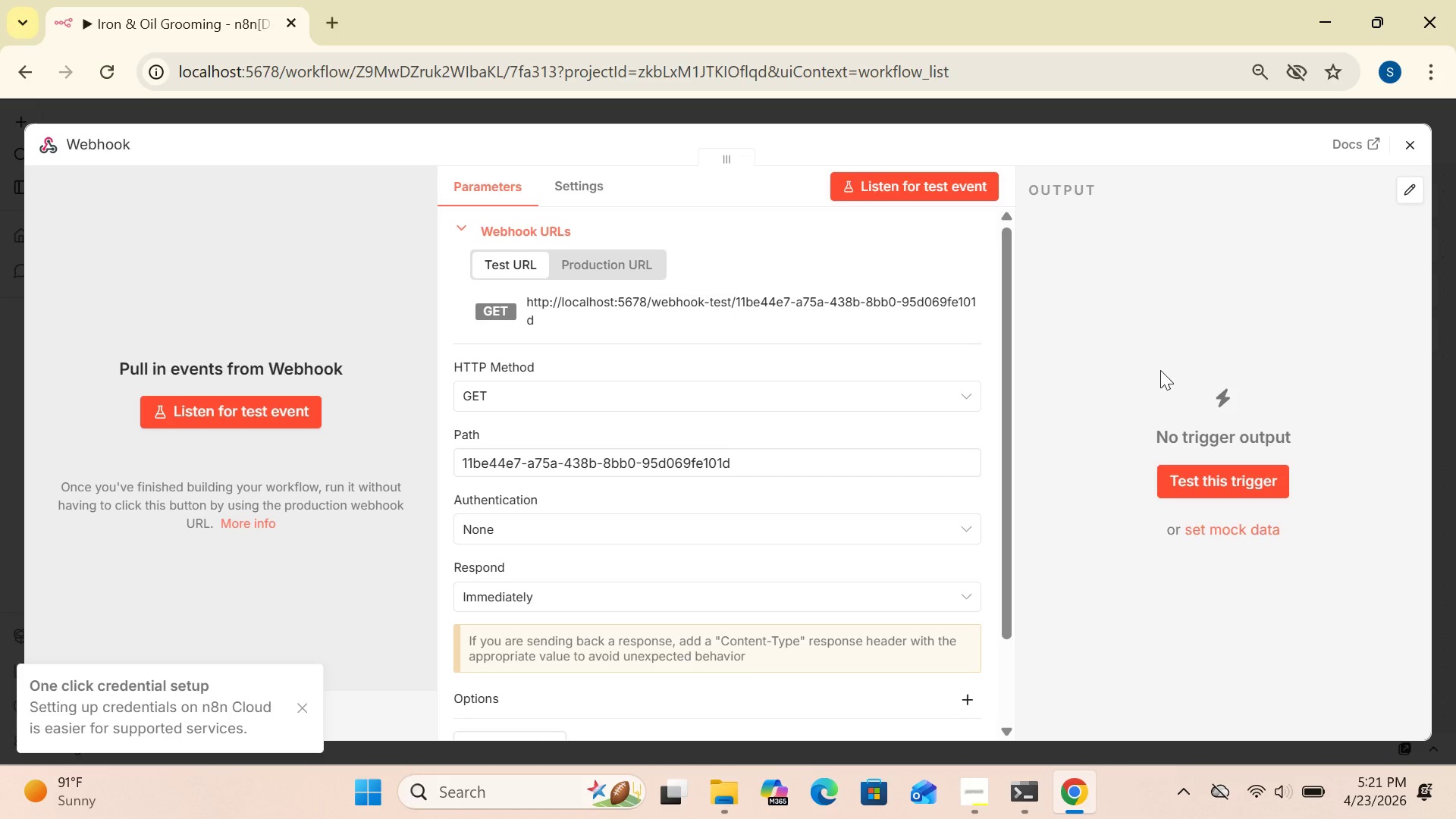 
left_click_drag(start_coordinate=[1160, 370], to_coordinate=[919, 391])
 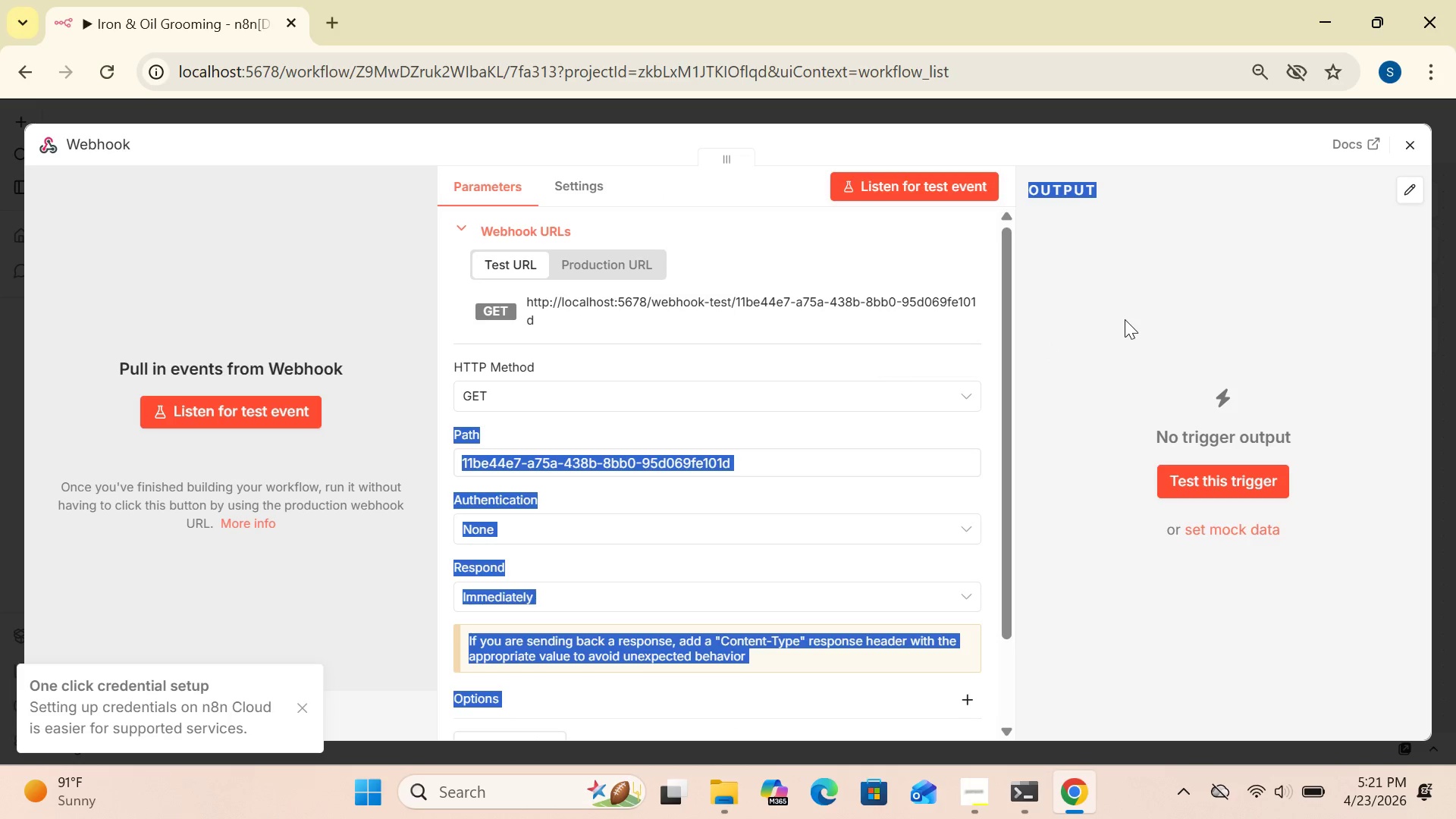 
left_click([1125, 319])
 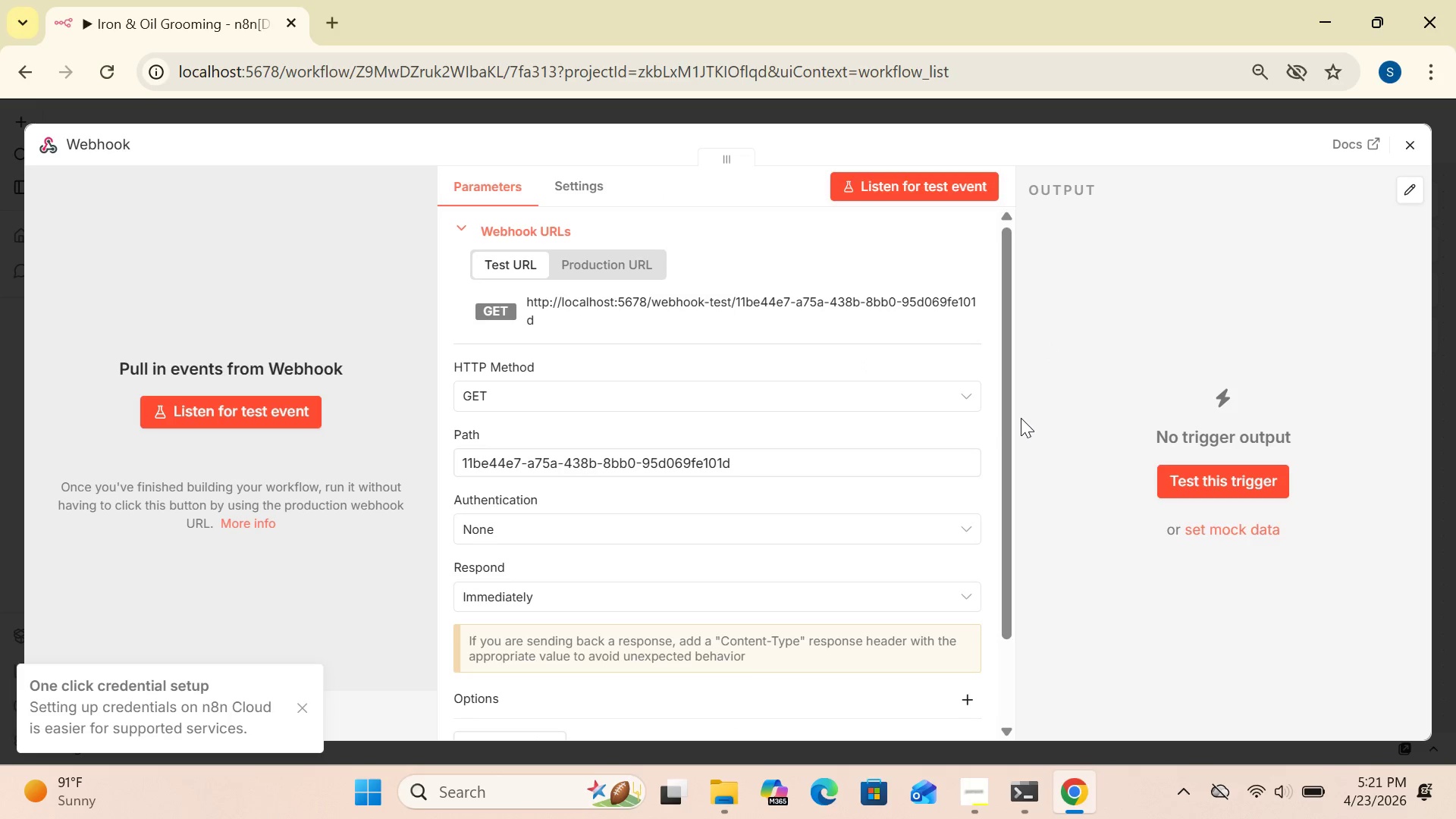 
mouse_move([959, 427])
 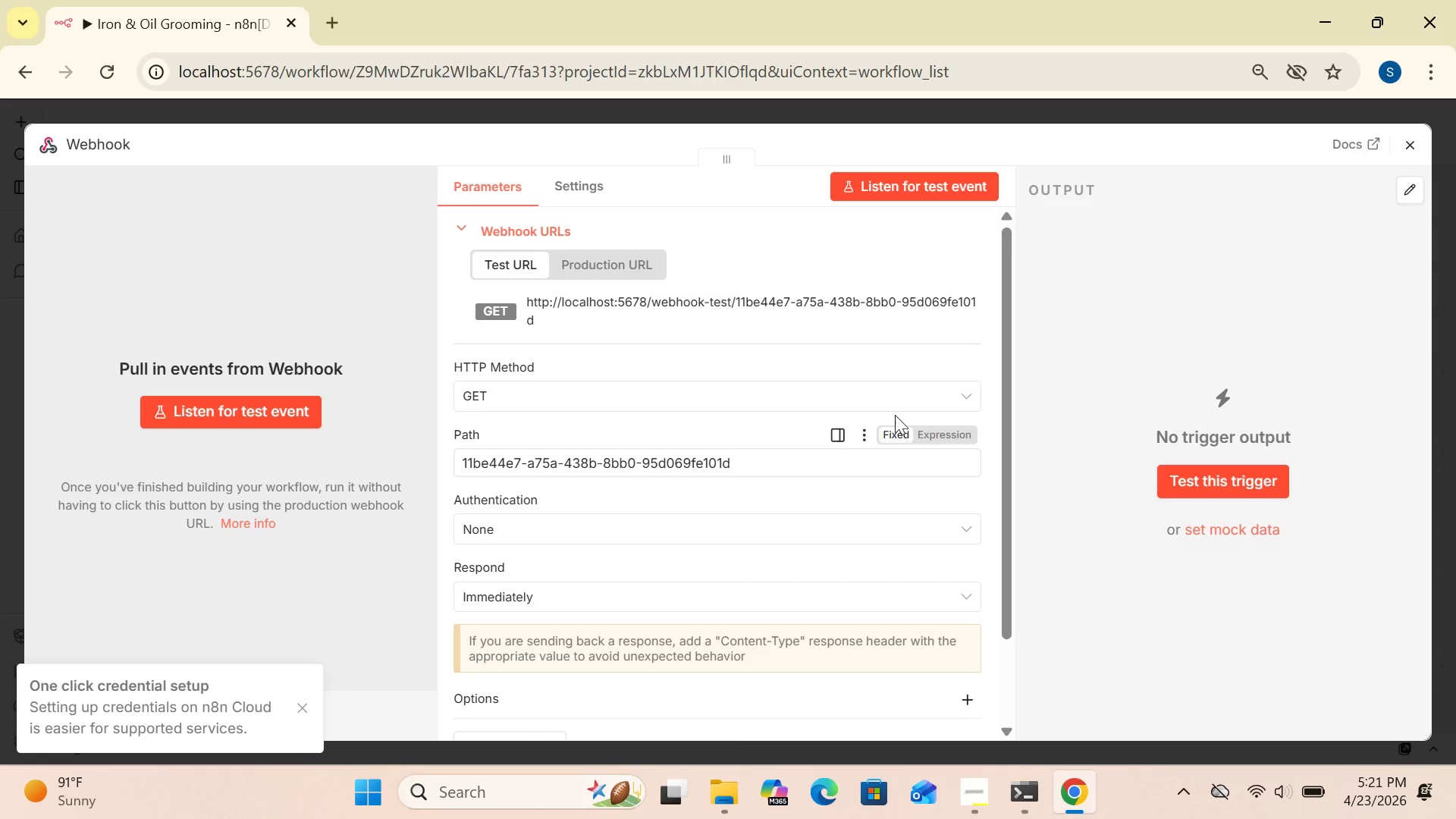 
wait(5.08)
 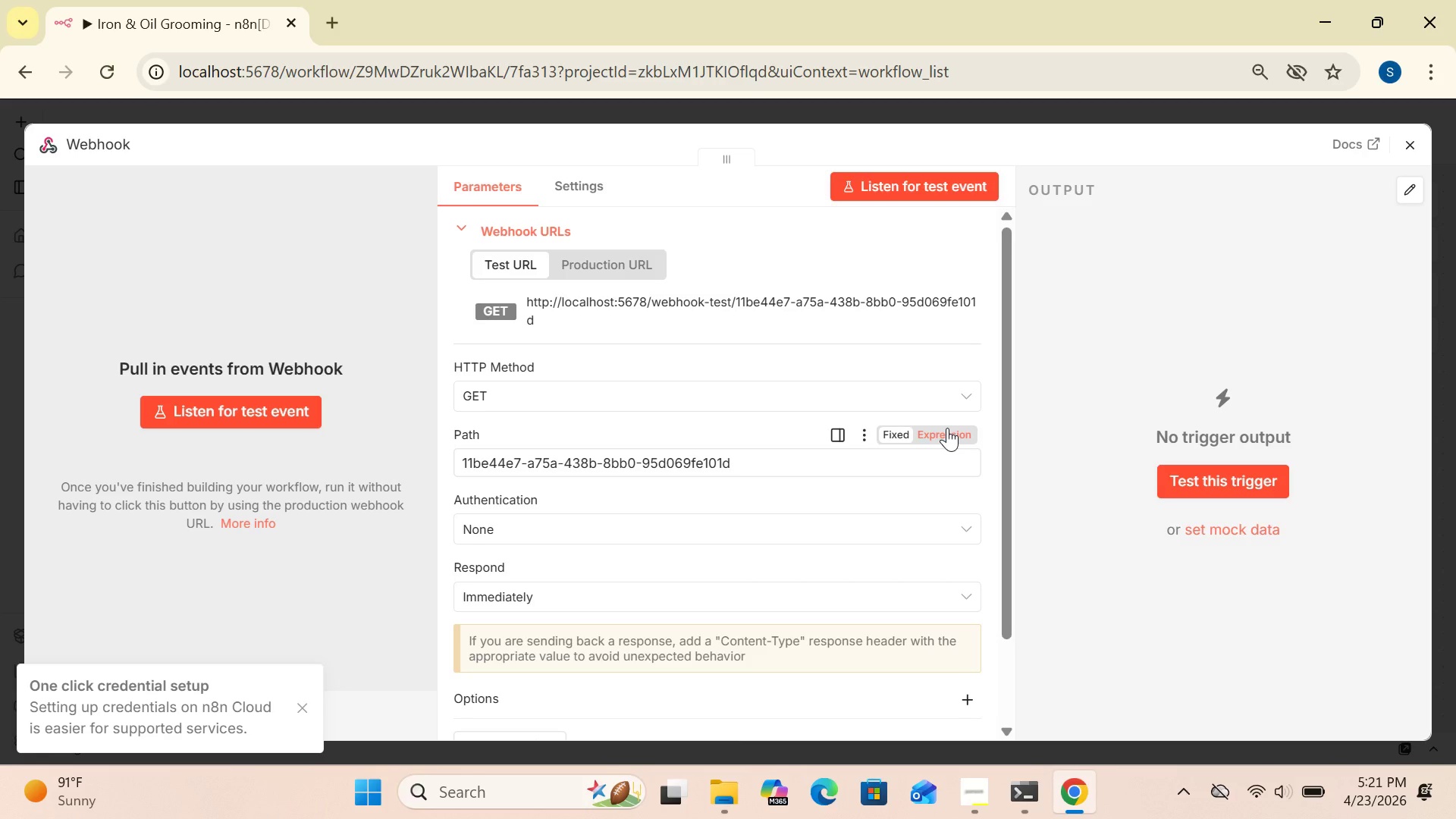 
left_click([797, 393])
 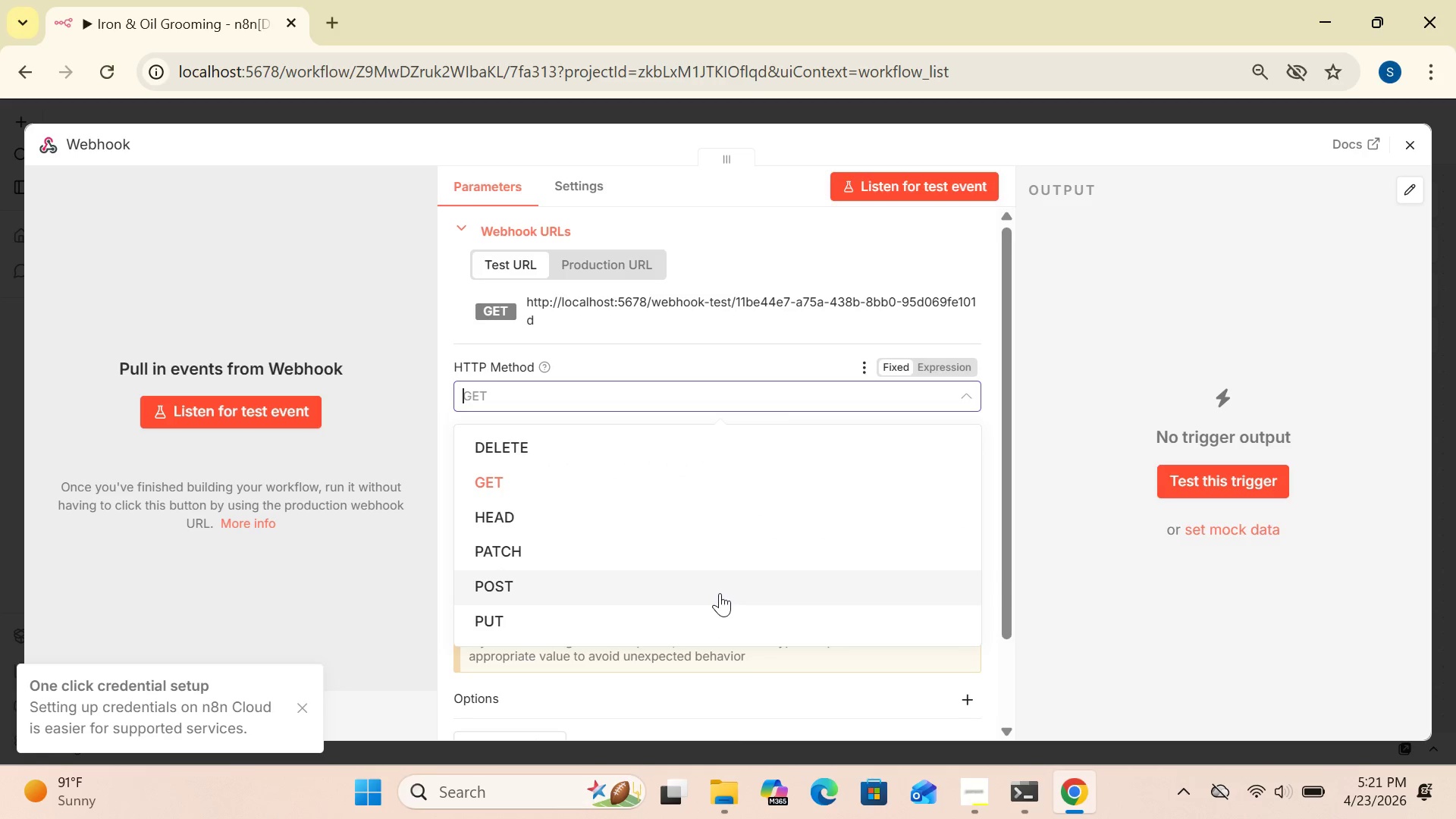 
left_click([719, 593])
 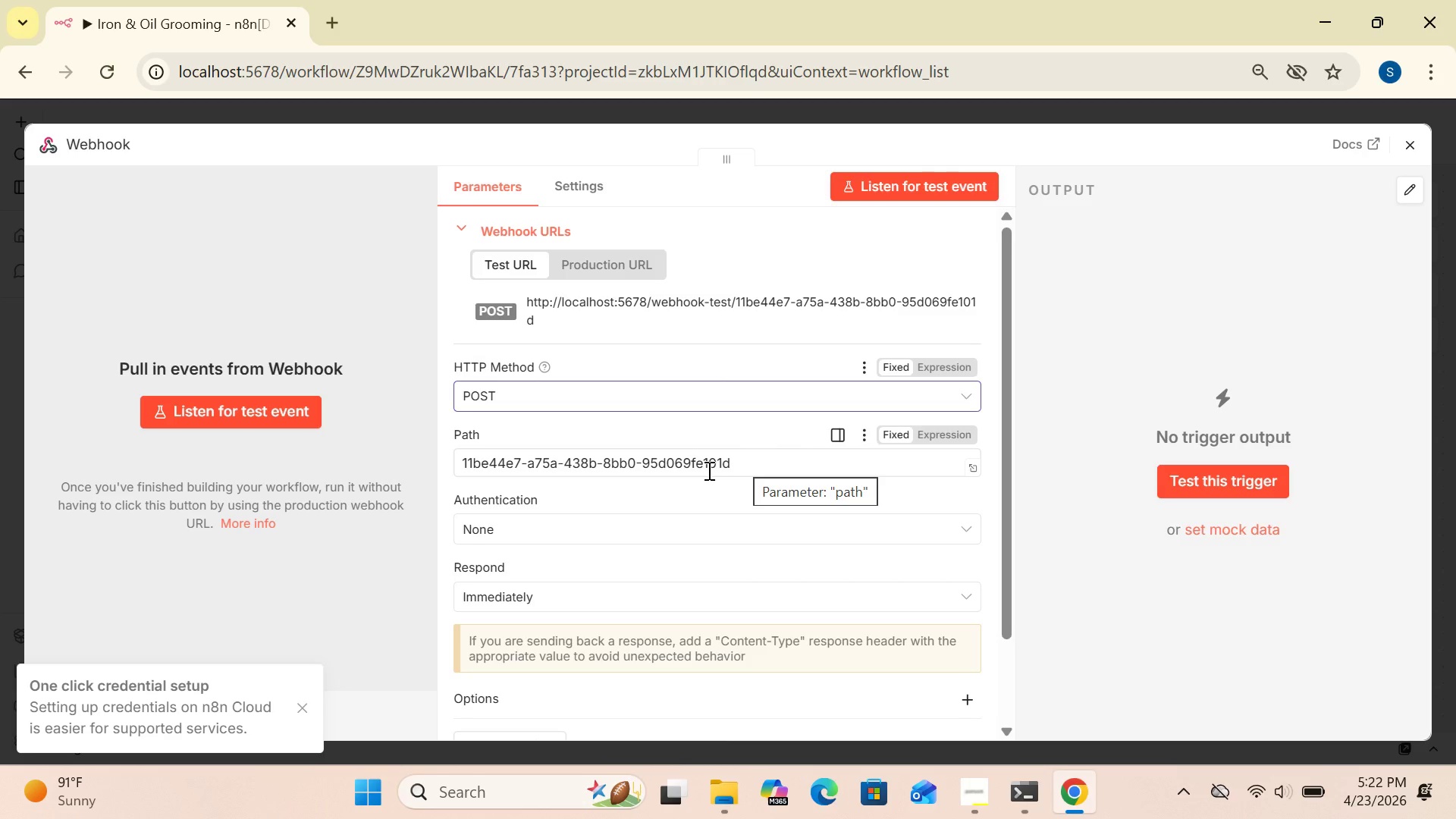 
wait(38.3)
 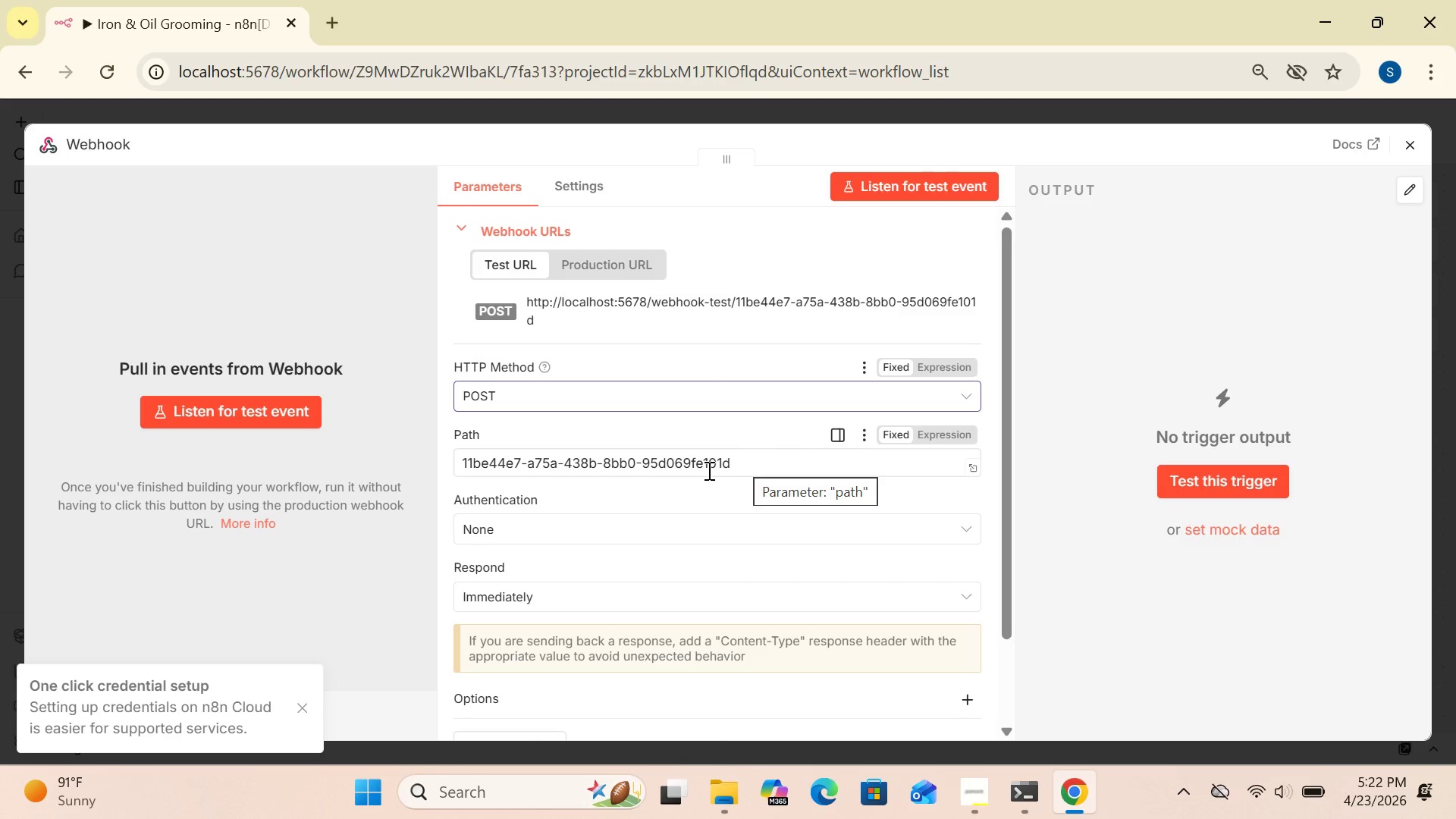 
left_click([748, 462])
 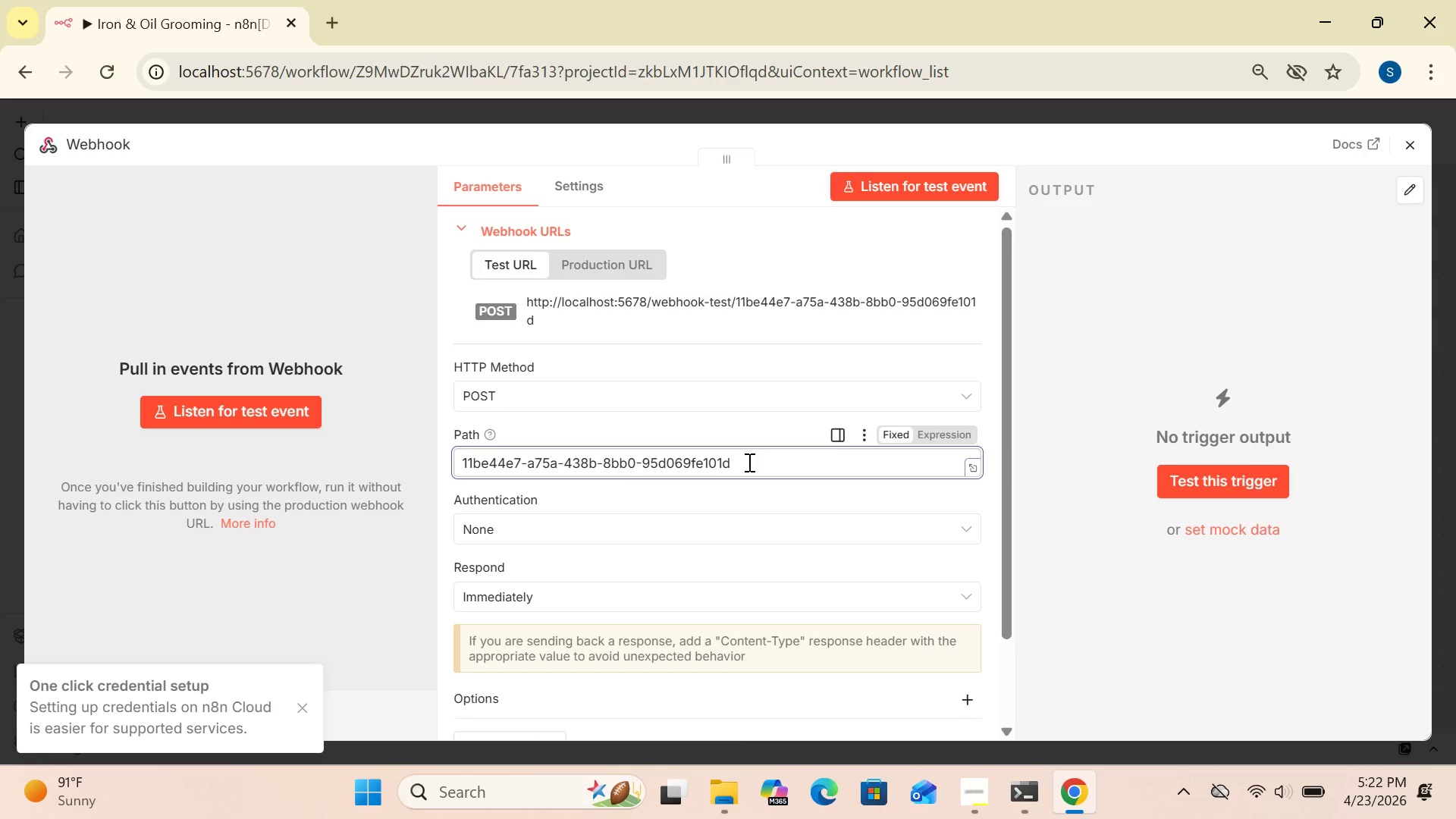 
hold_key(key=Backspace, duration=1.51)
 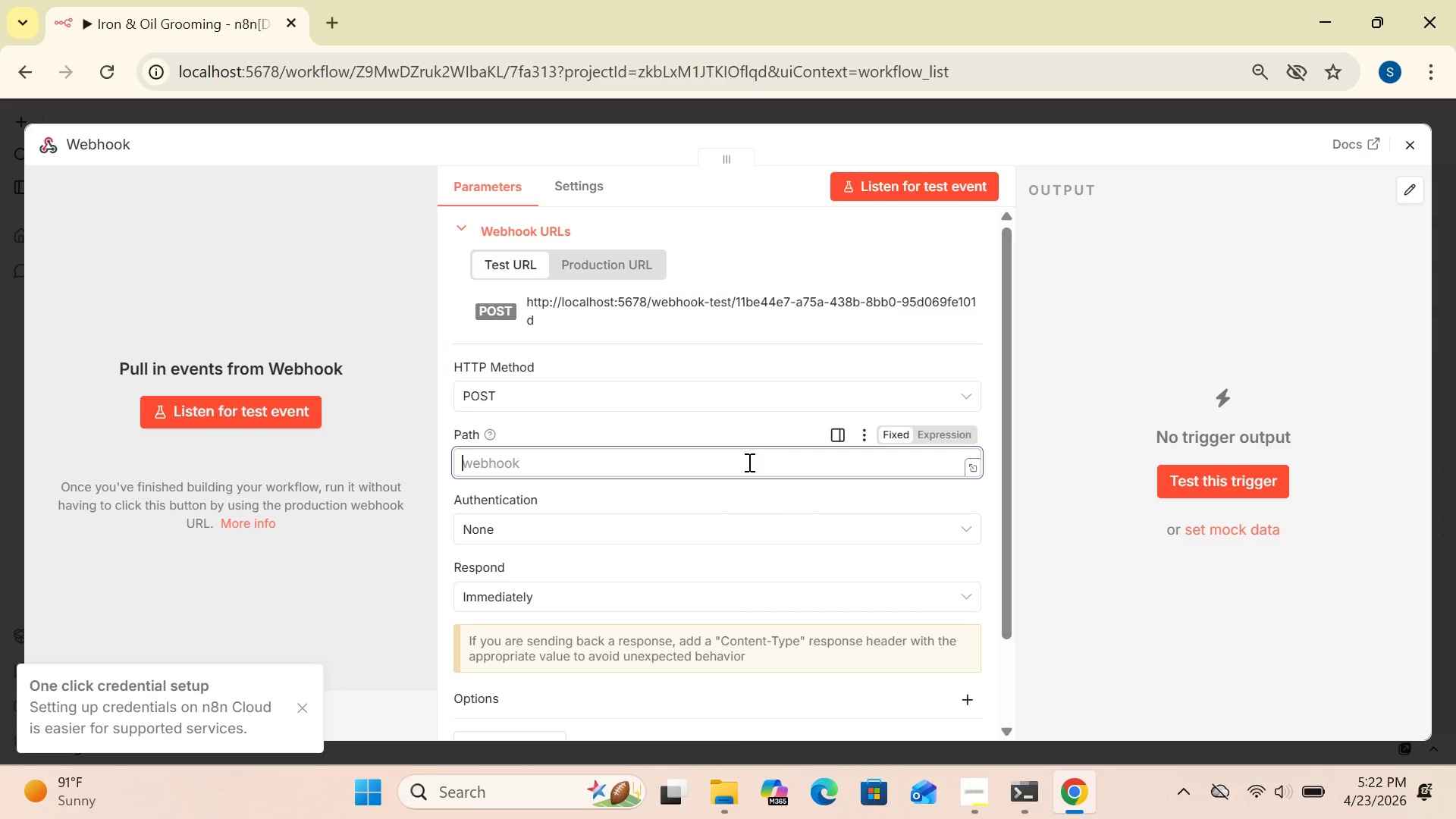 
hold_key(key=Backspace, duration=1.16)
 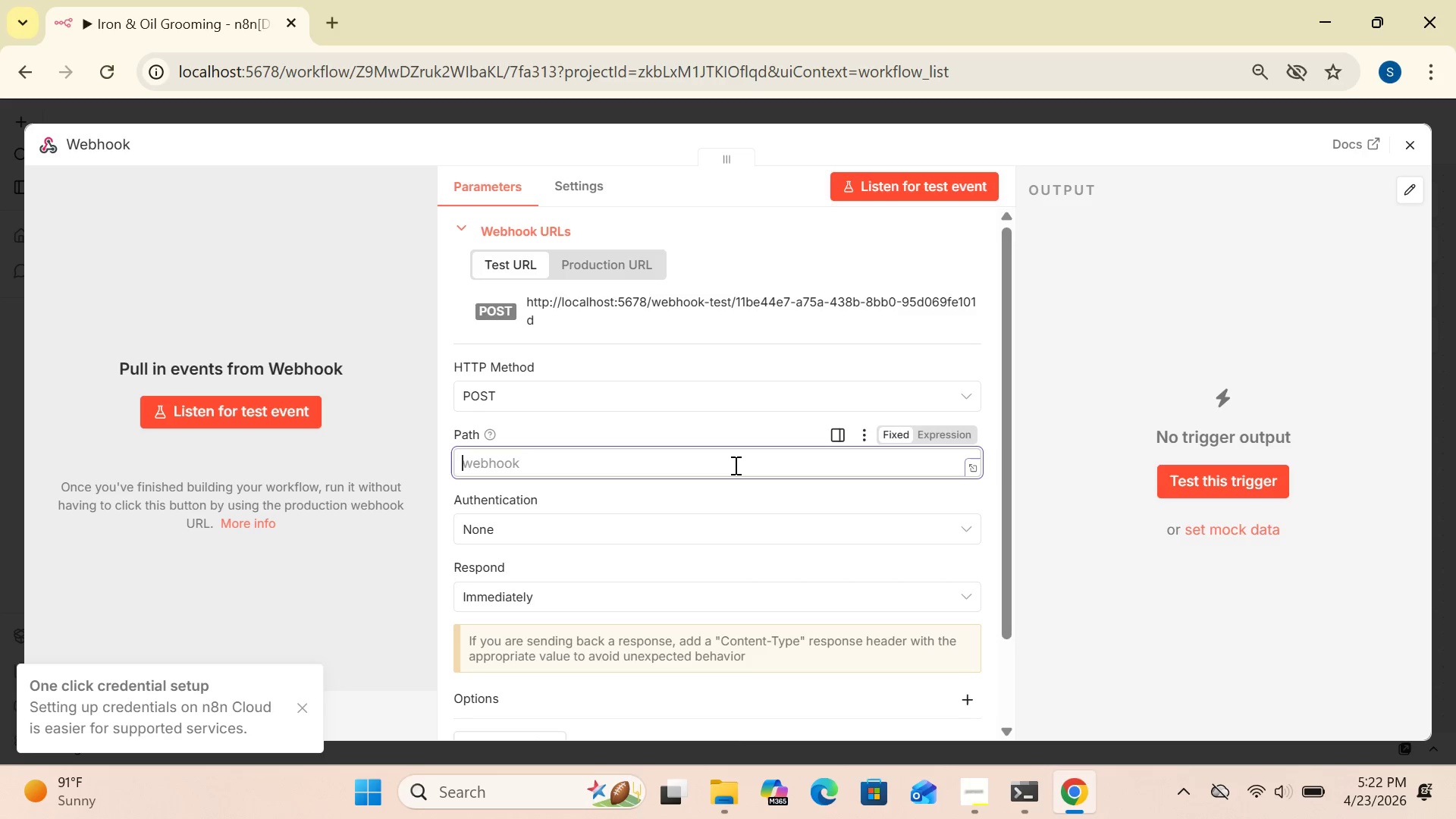 
wait(25.62)
 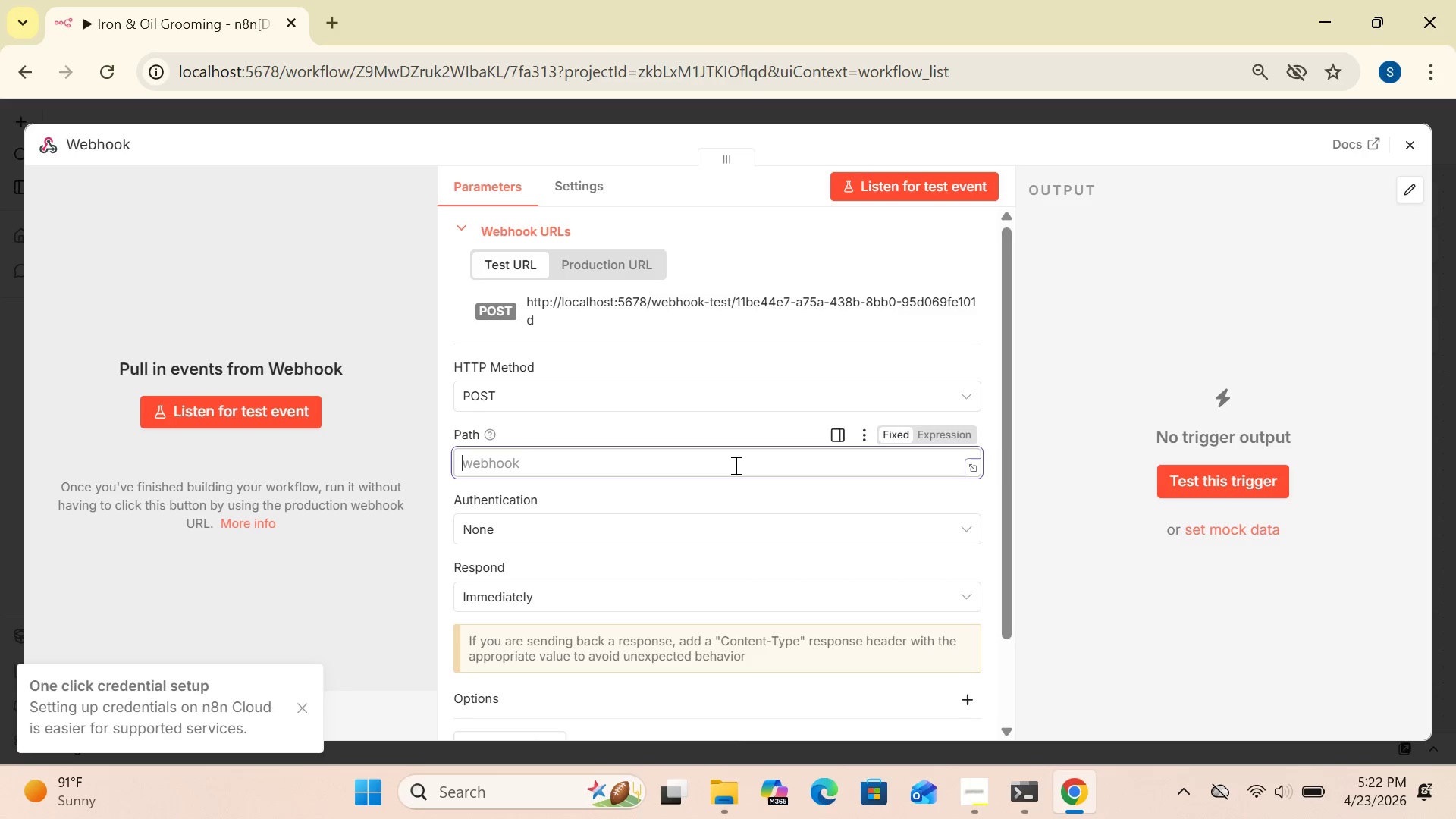 
left_click([301, 712])
 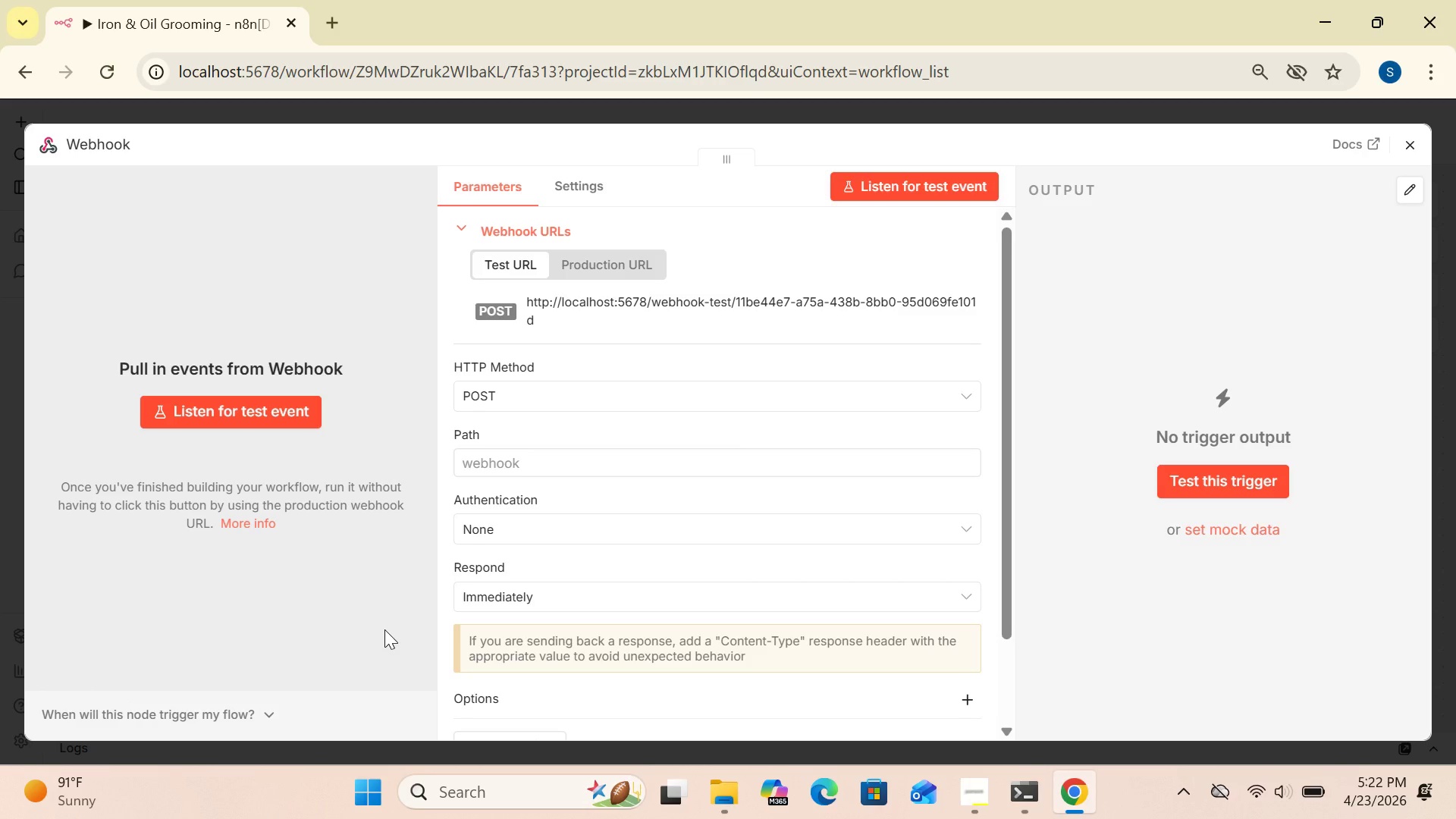 
wait(13.93)
 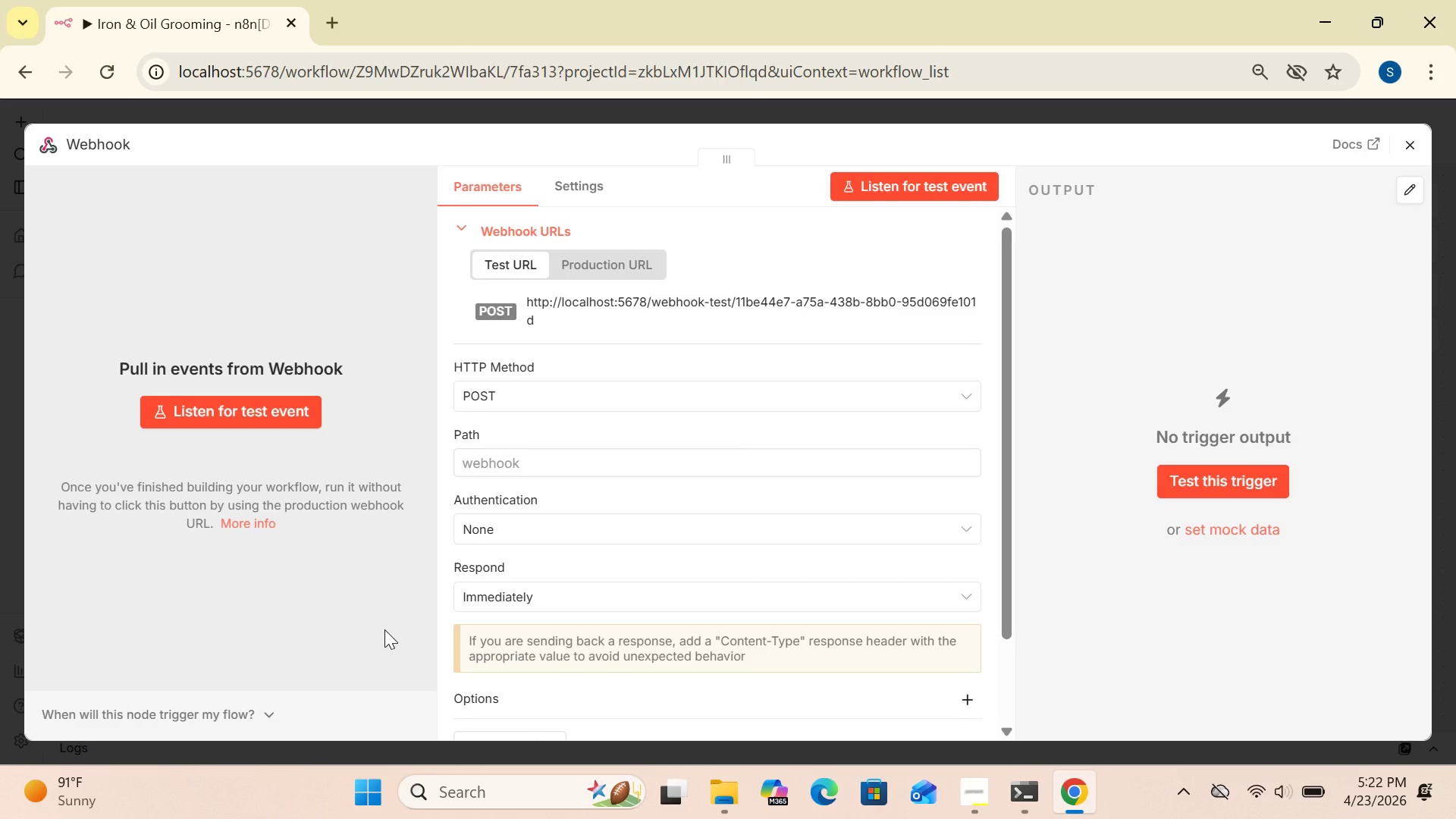 
mouse_move([620, 469])
 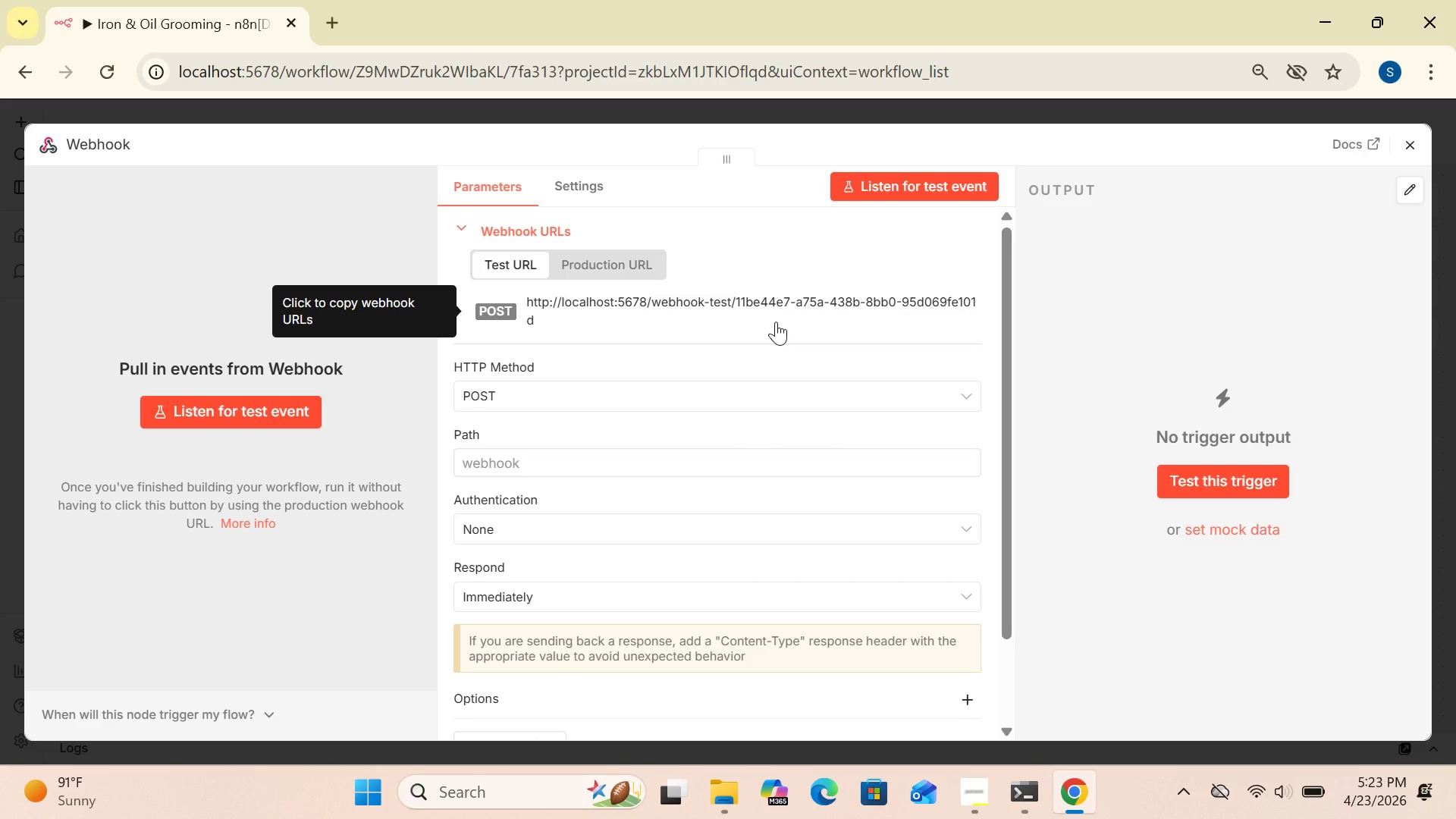 
wait(24.15)
 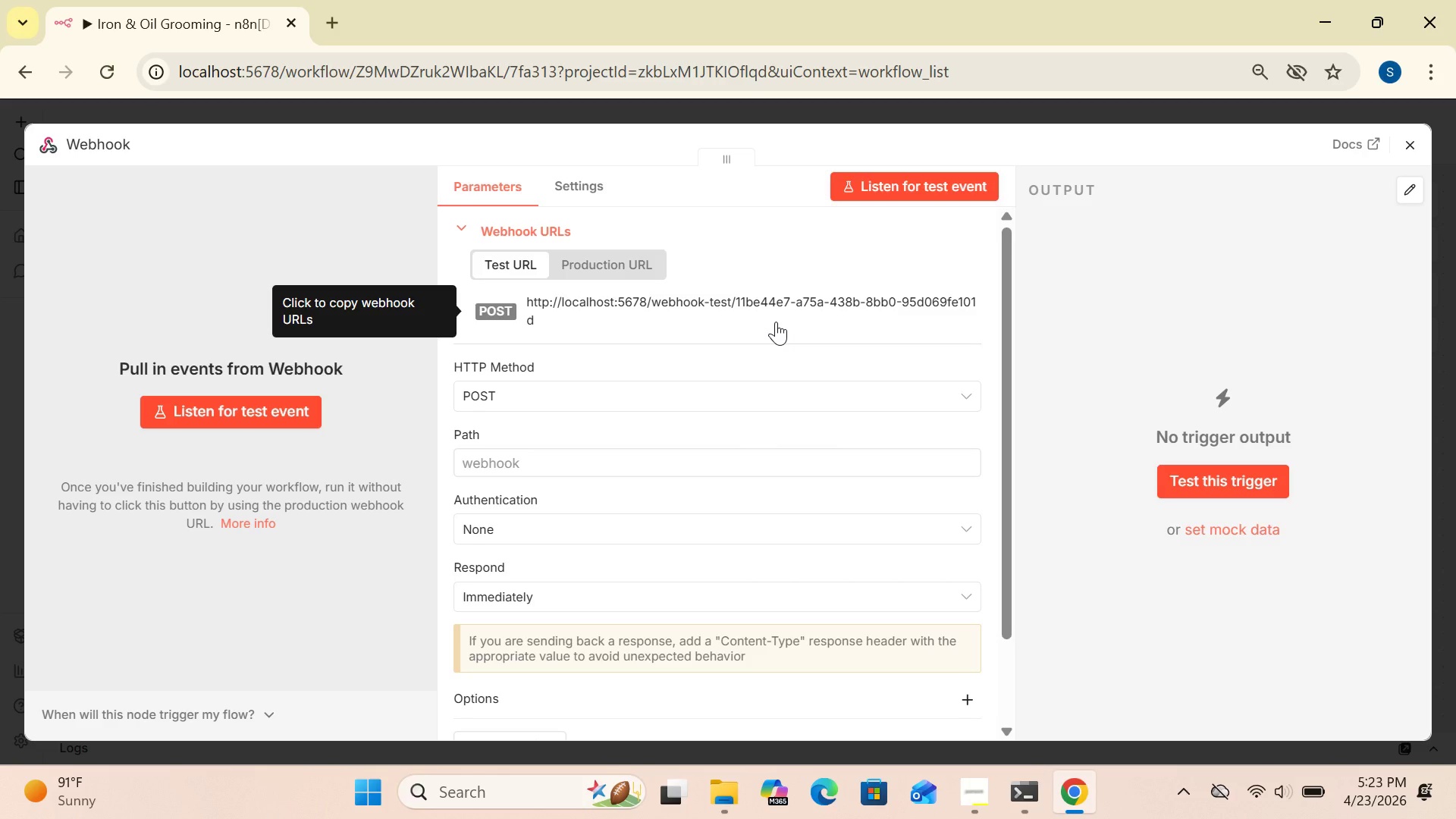 
left_click([893, 172])
 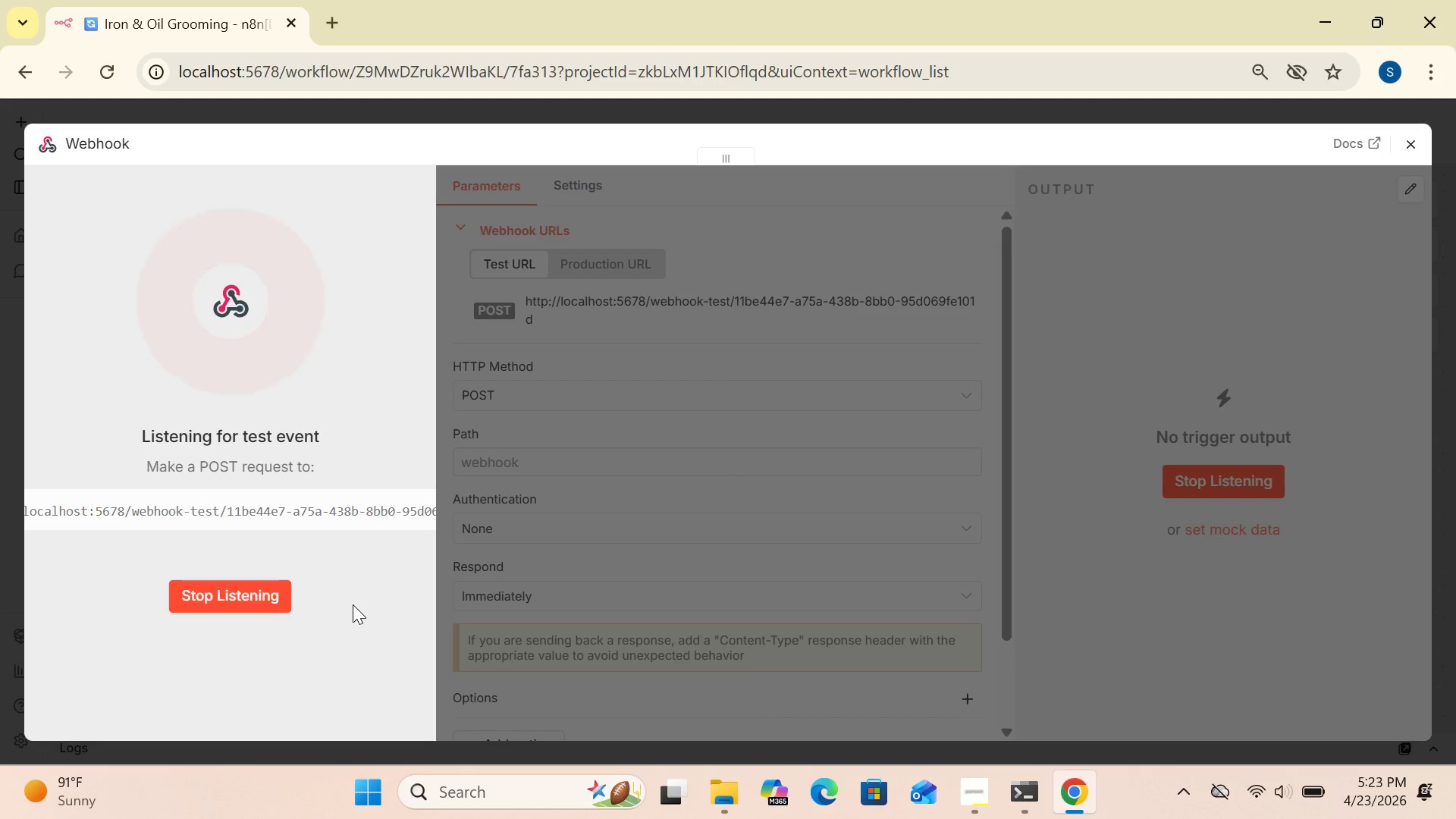 
wait(31.66)
 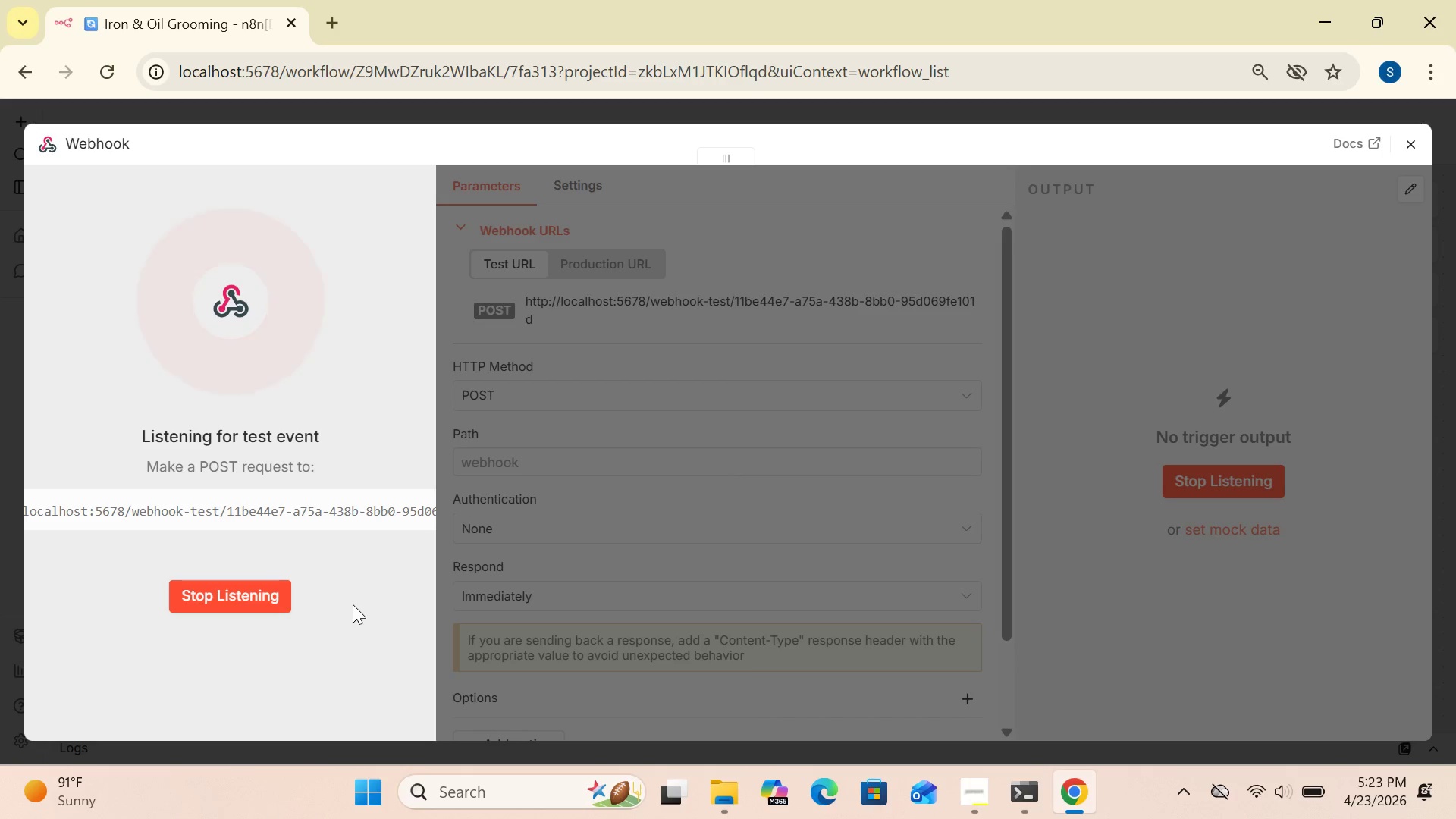 
left_click([253, 595])
 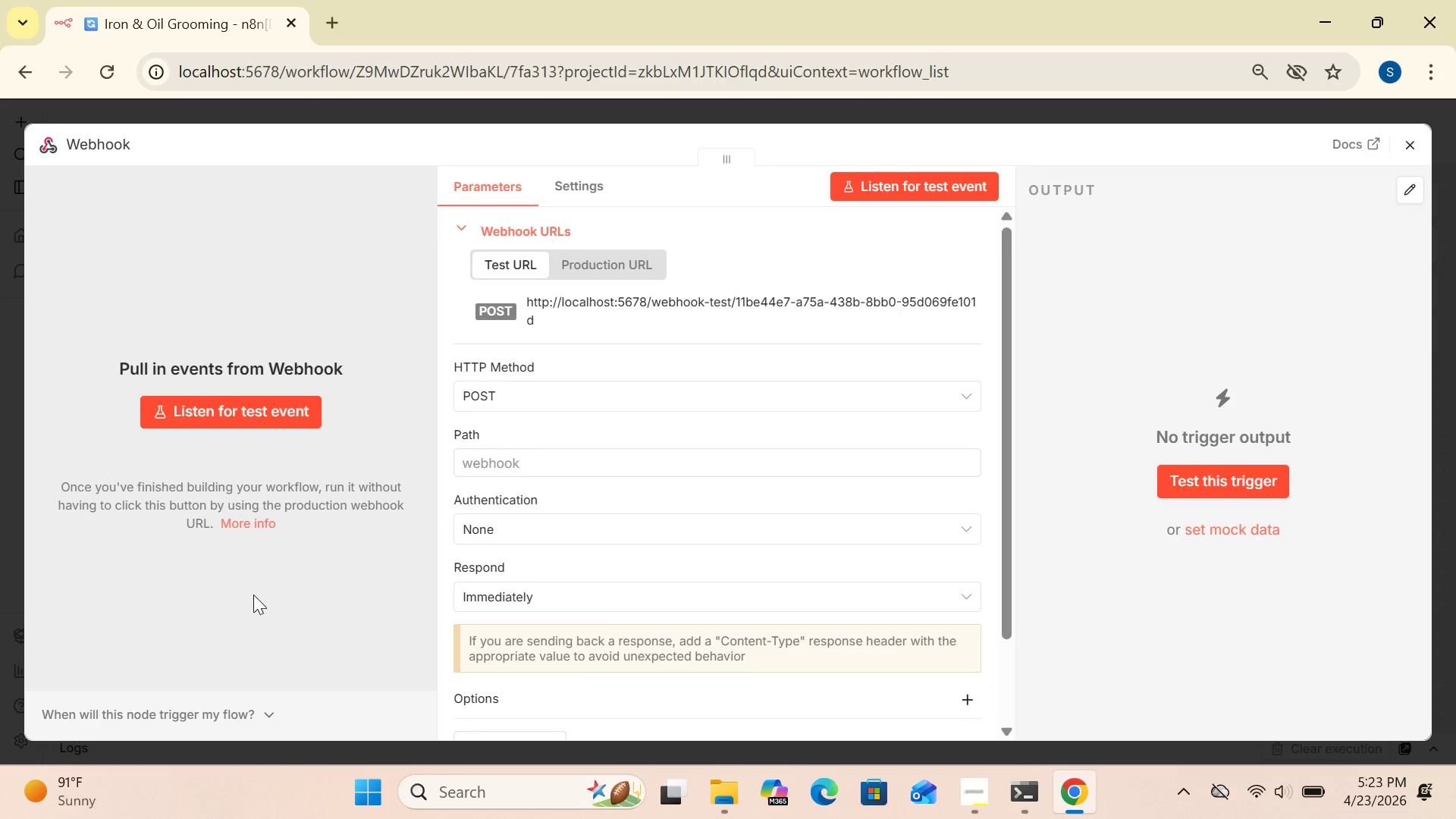 
wait(9.44)
 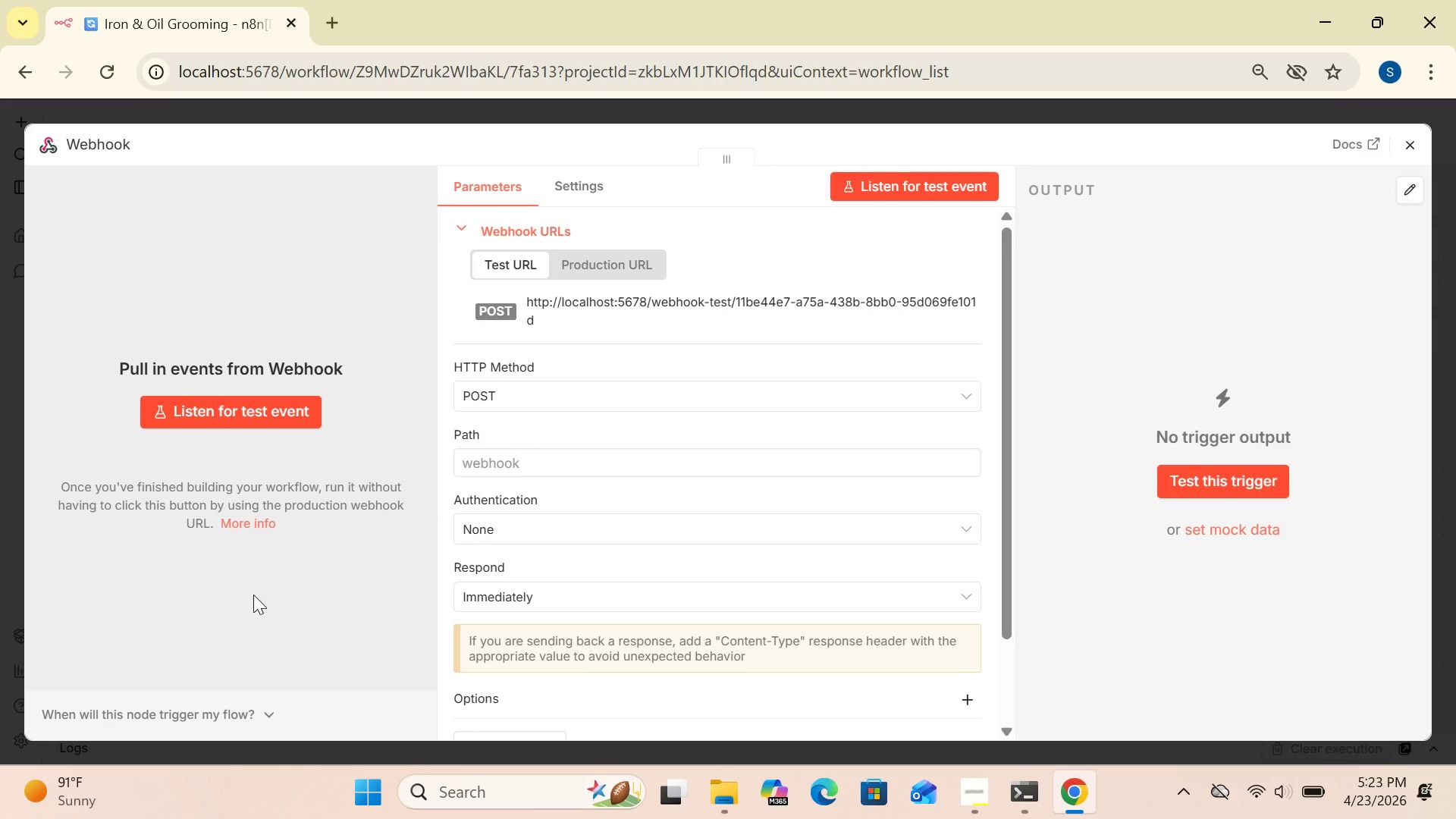 
left_click([1328, 28])
 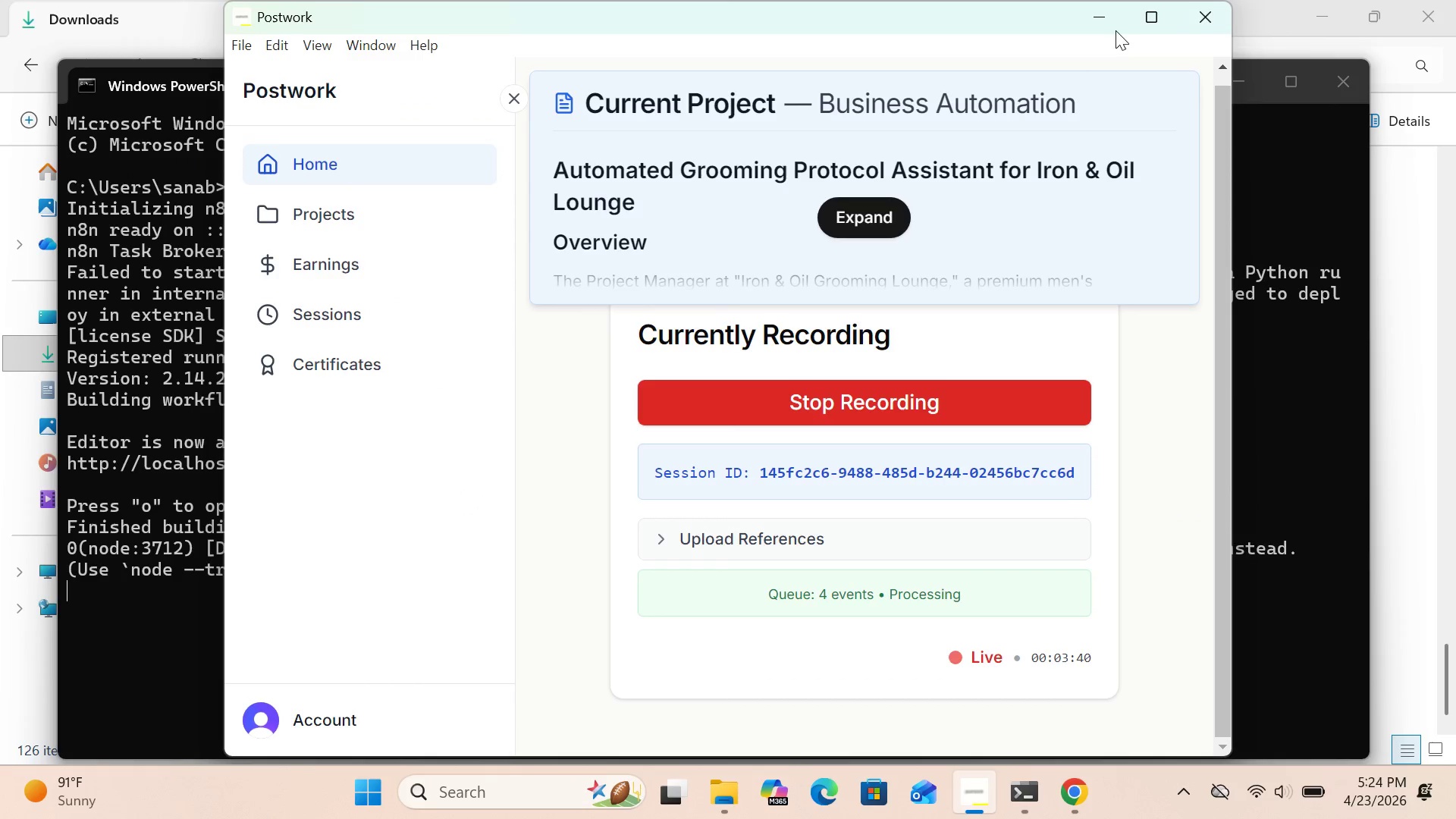 
left_click([1096, 28])
 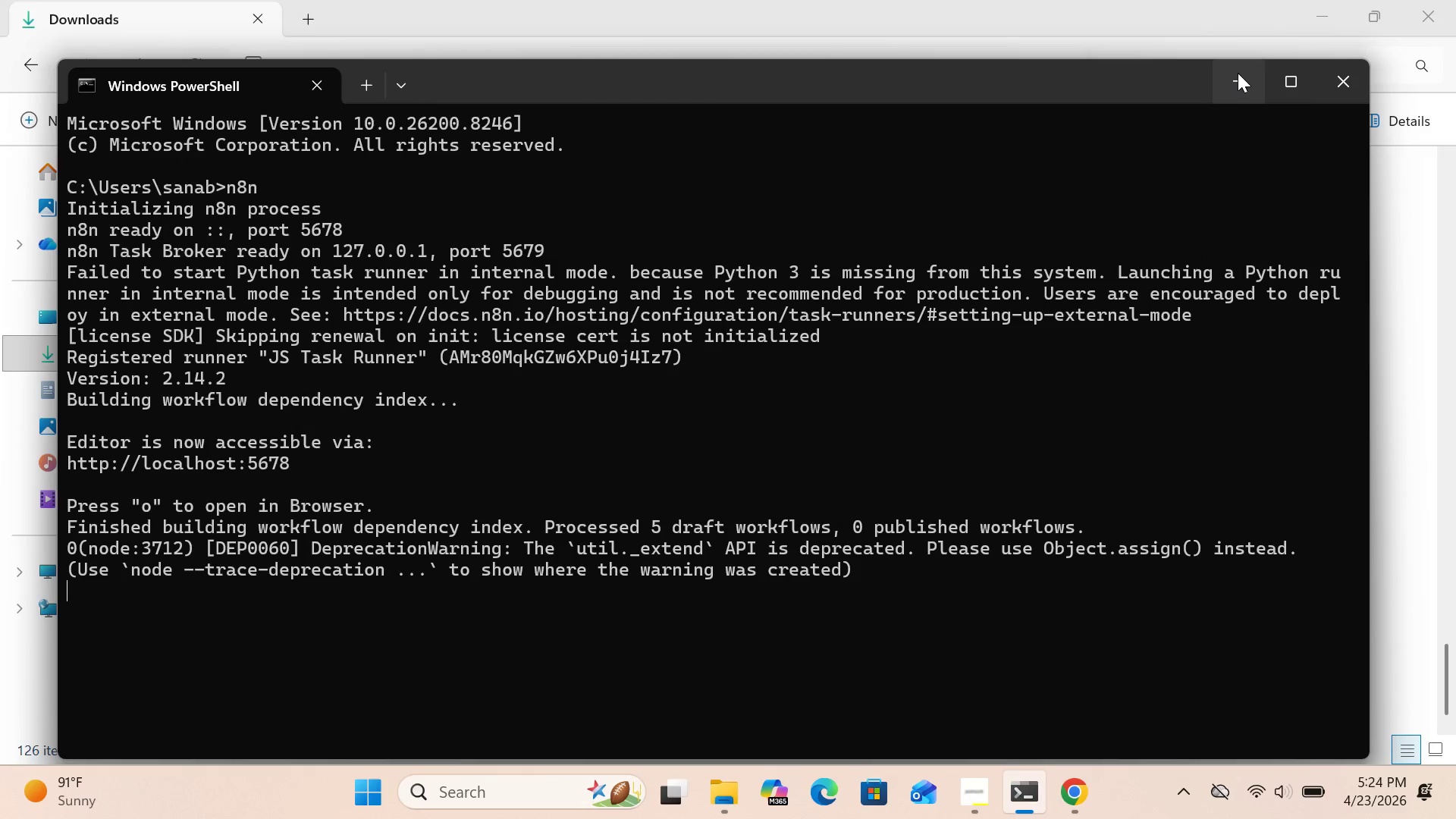 
left_click([1237, 72])
 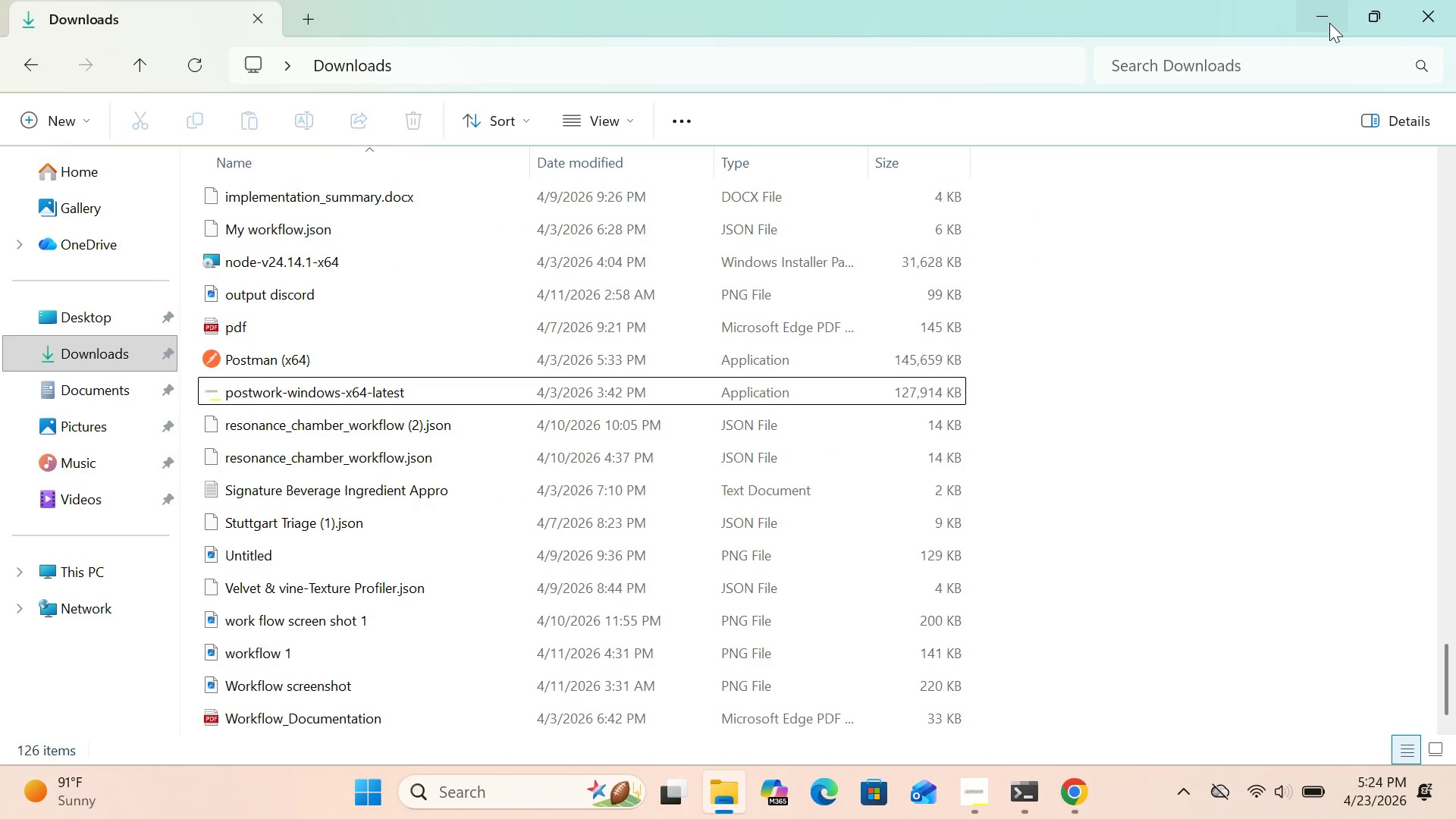 
left_click([1320, 22])
 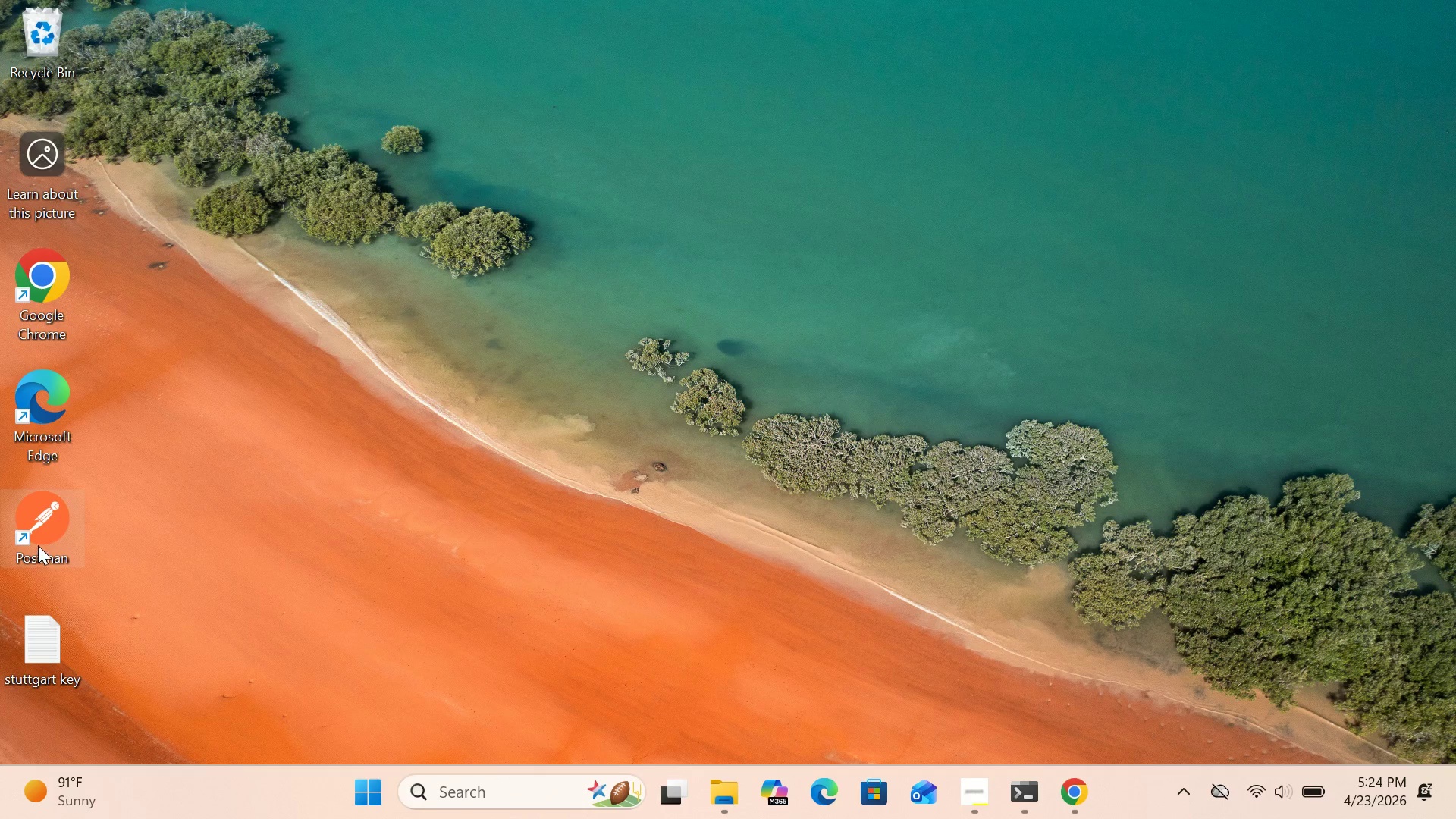 
double_click([55, 528])
 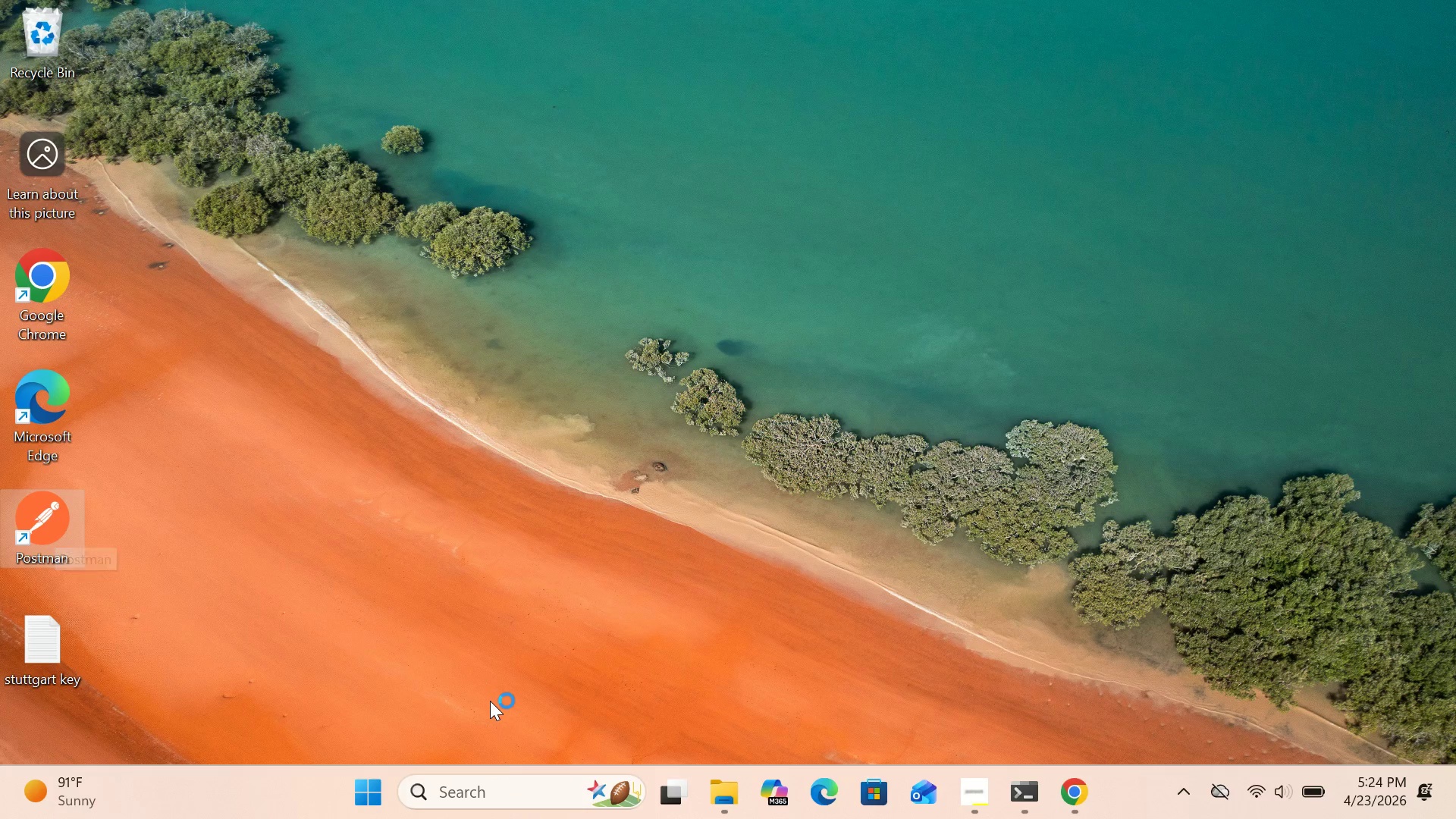 
wait(5.89)
 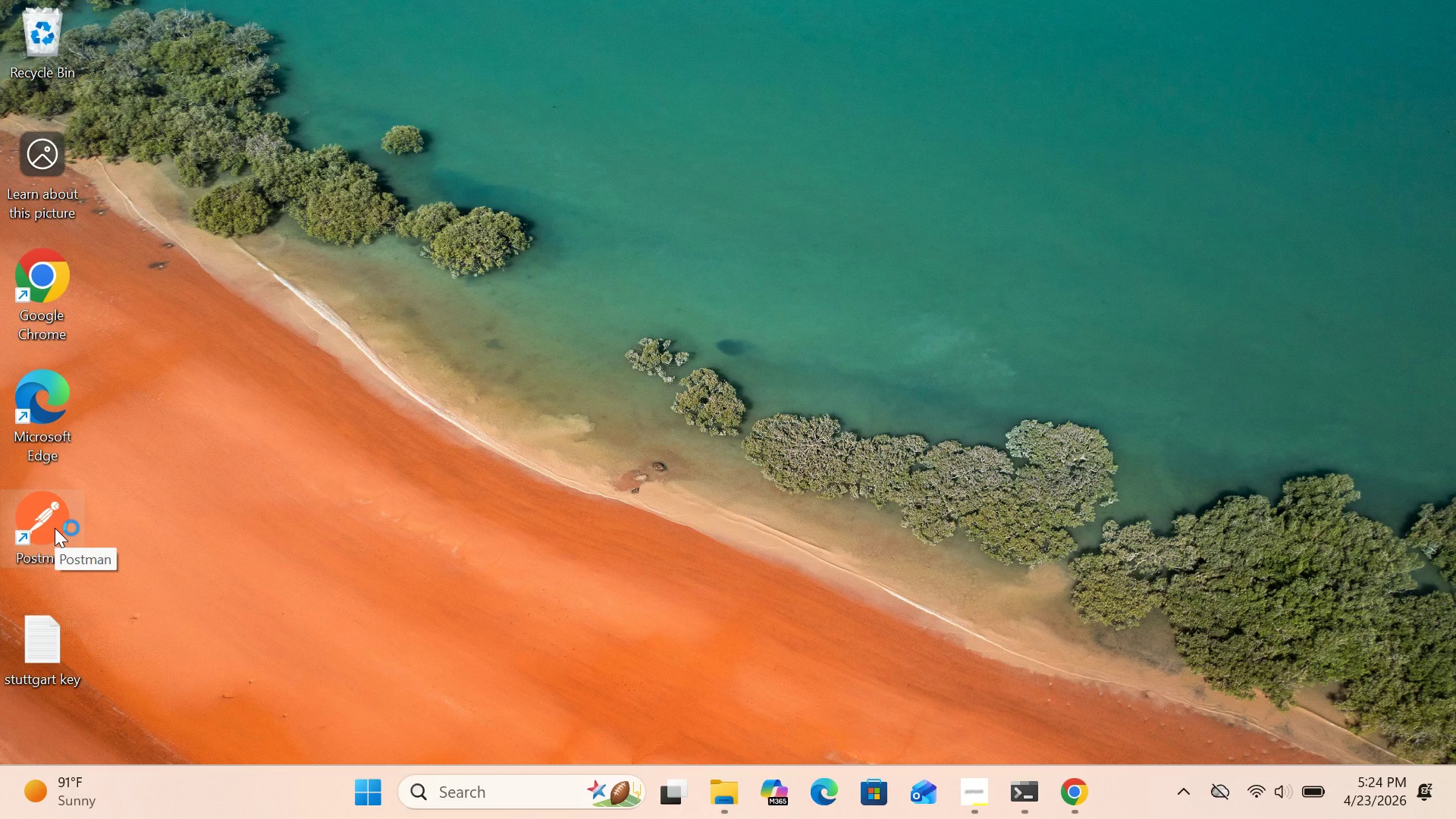 
left_click([1081, 794])
 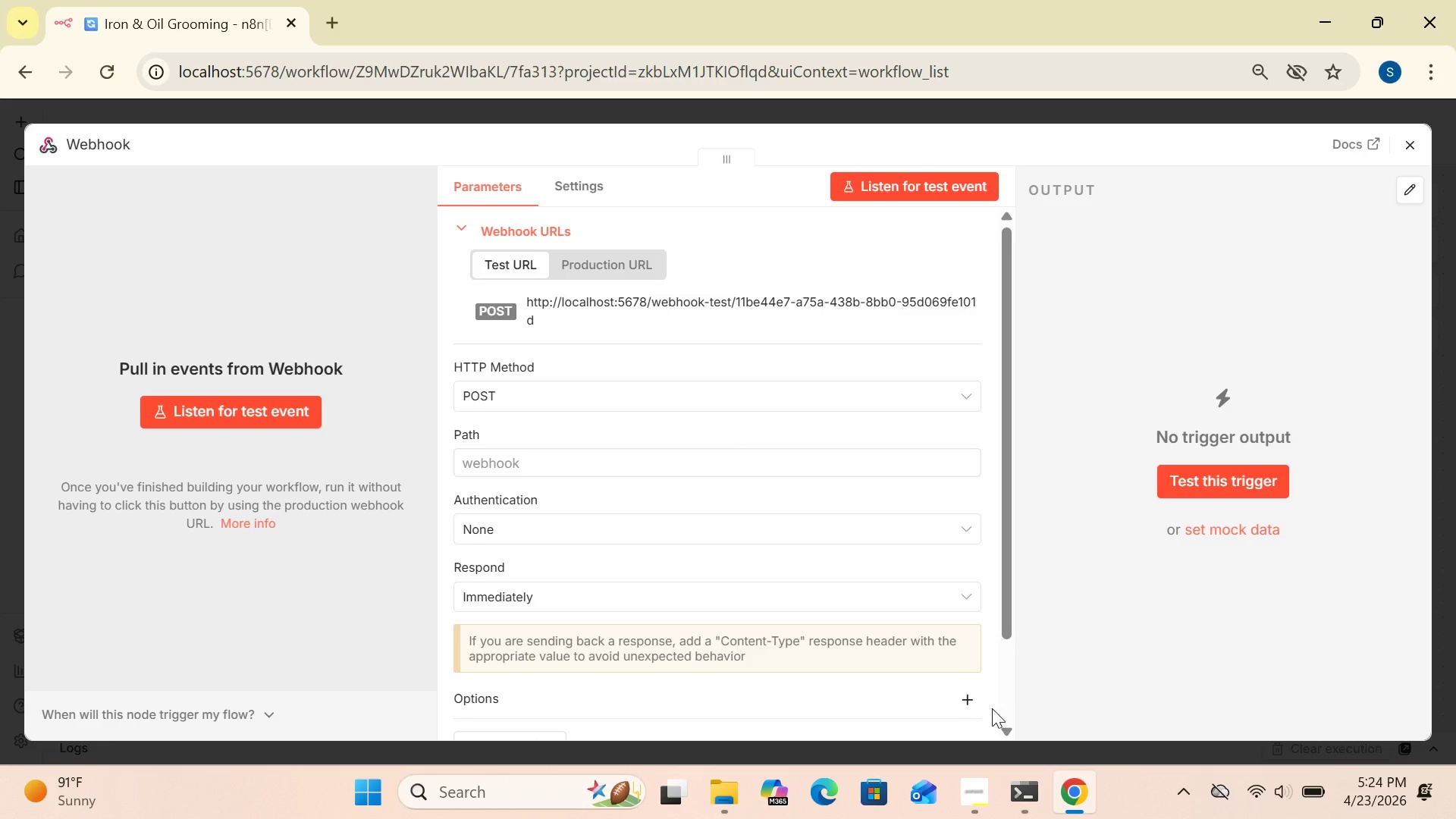 
mouse_move([934, 595])
 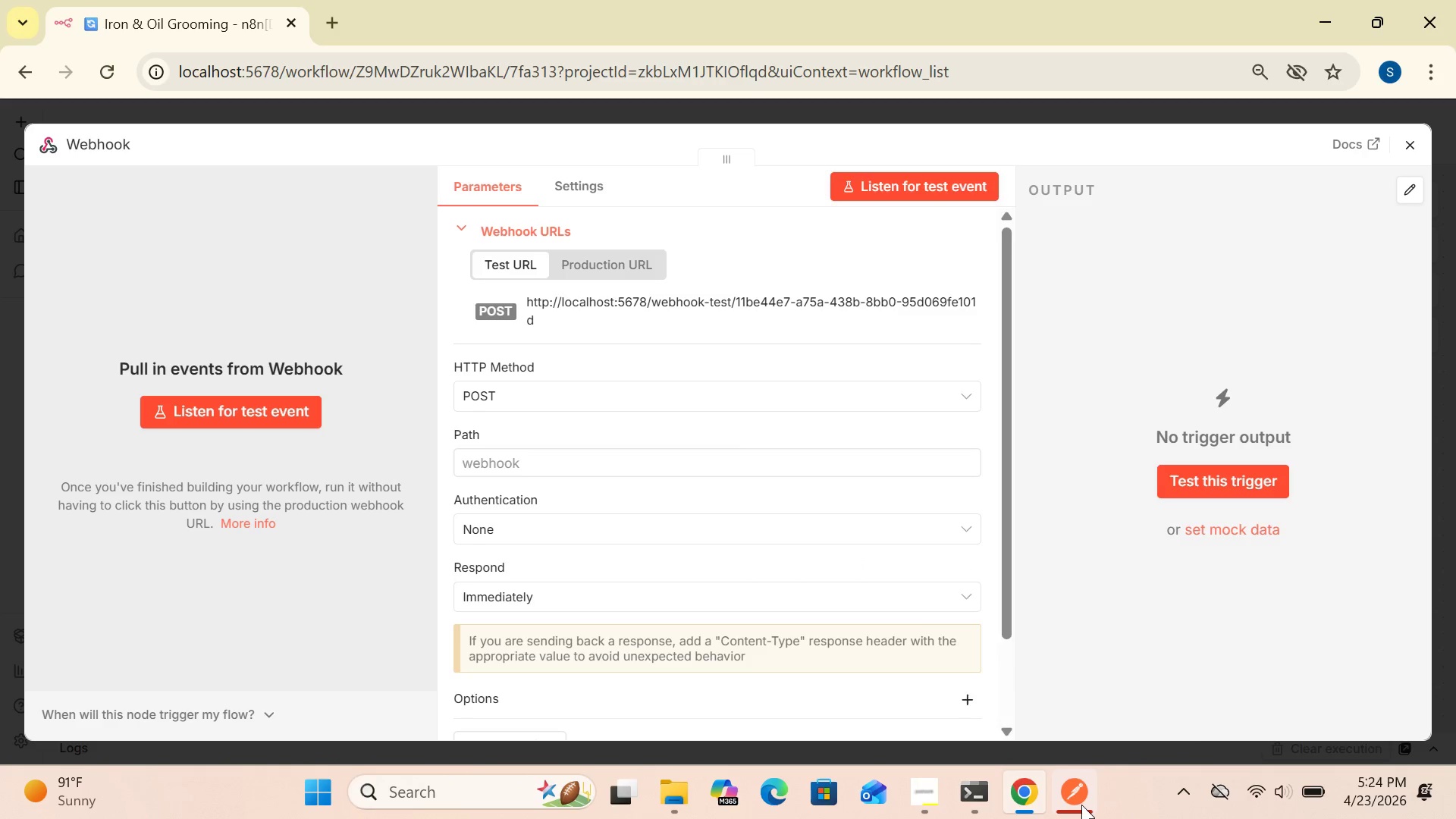 
left_click([1081, 805])
 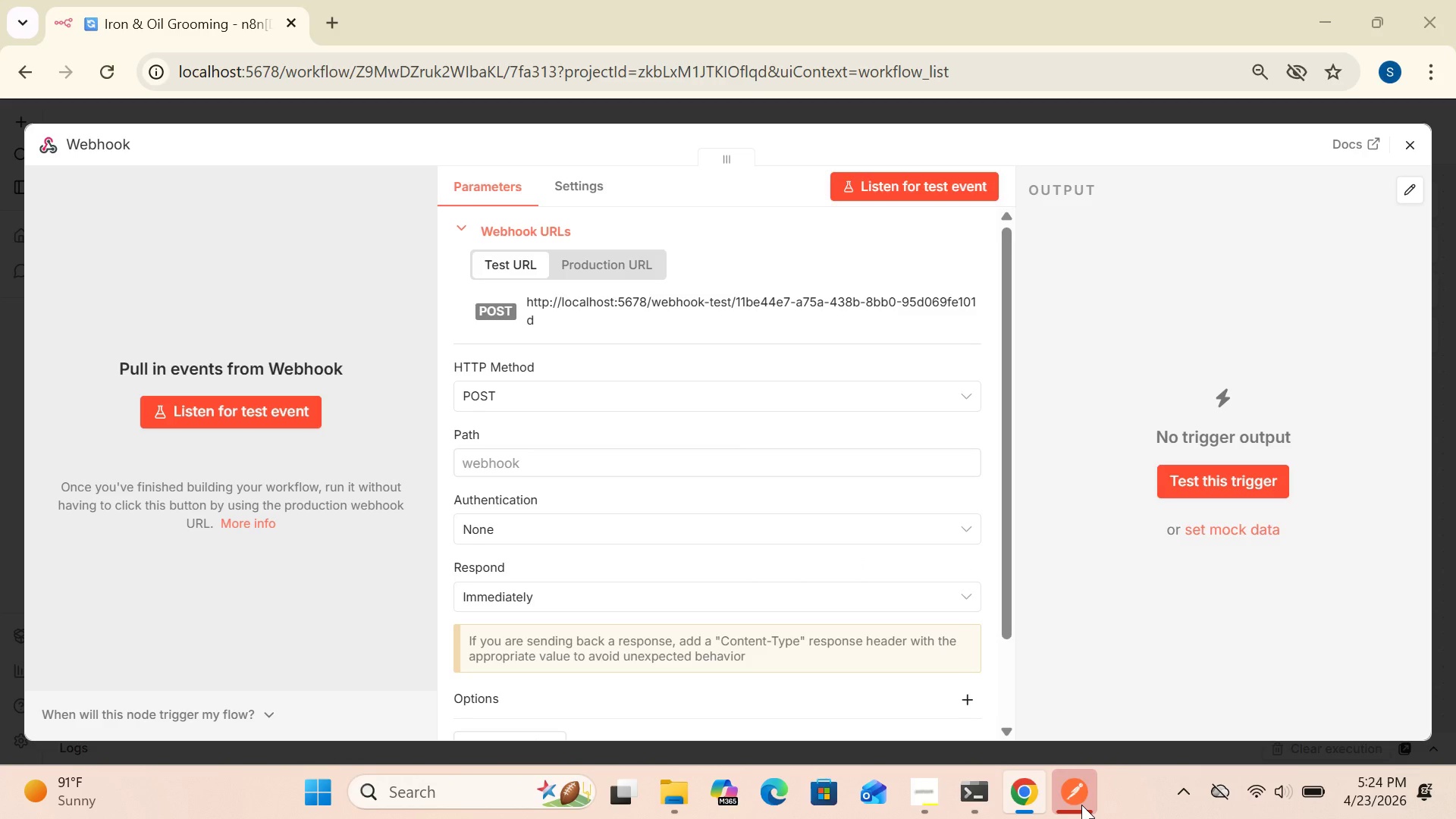 
left_click([1081, 805])
 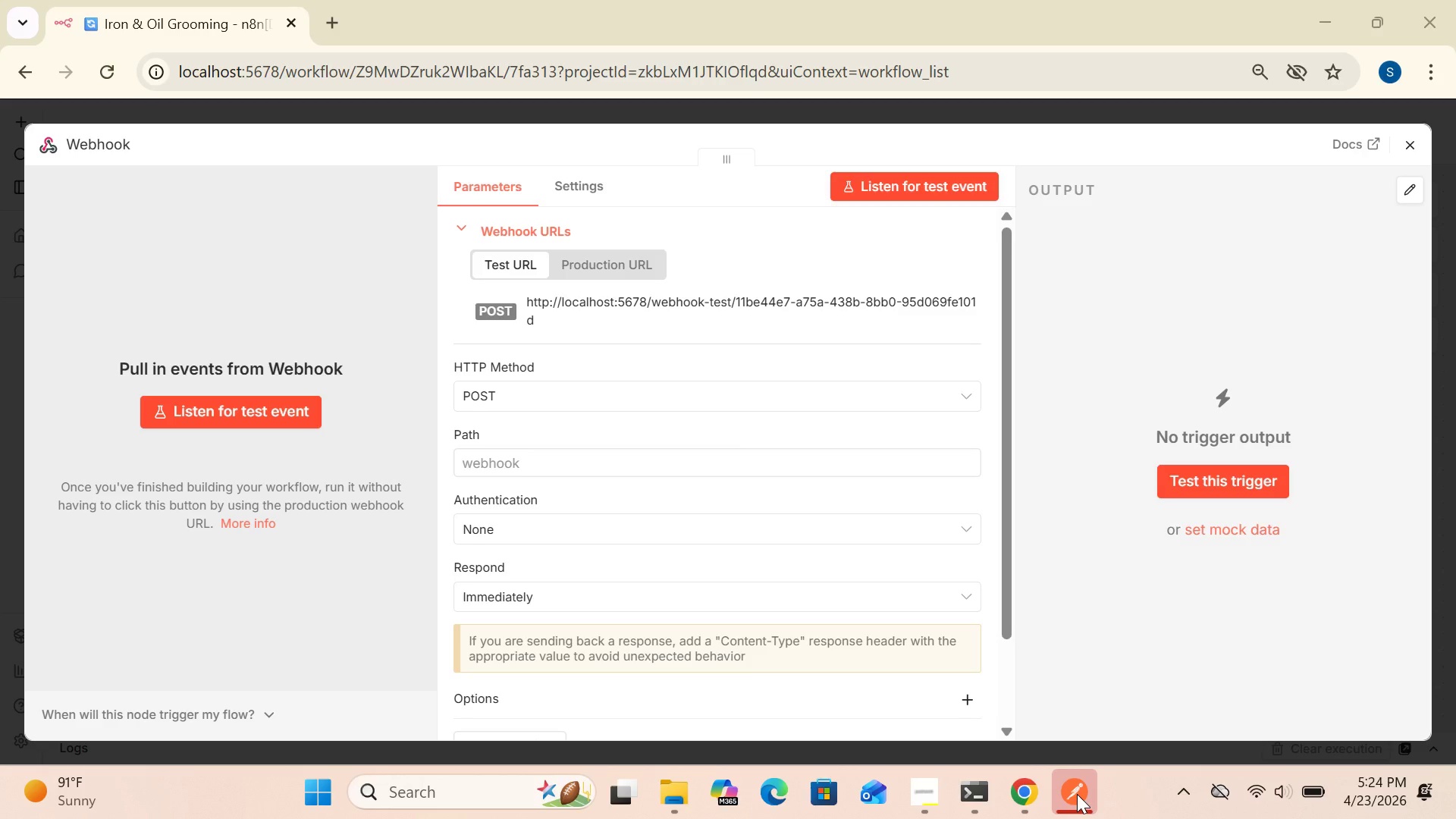 
wait(6.22)
 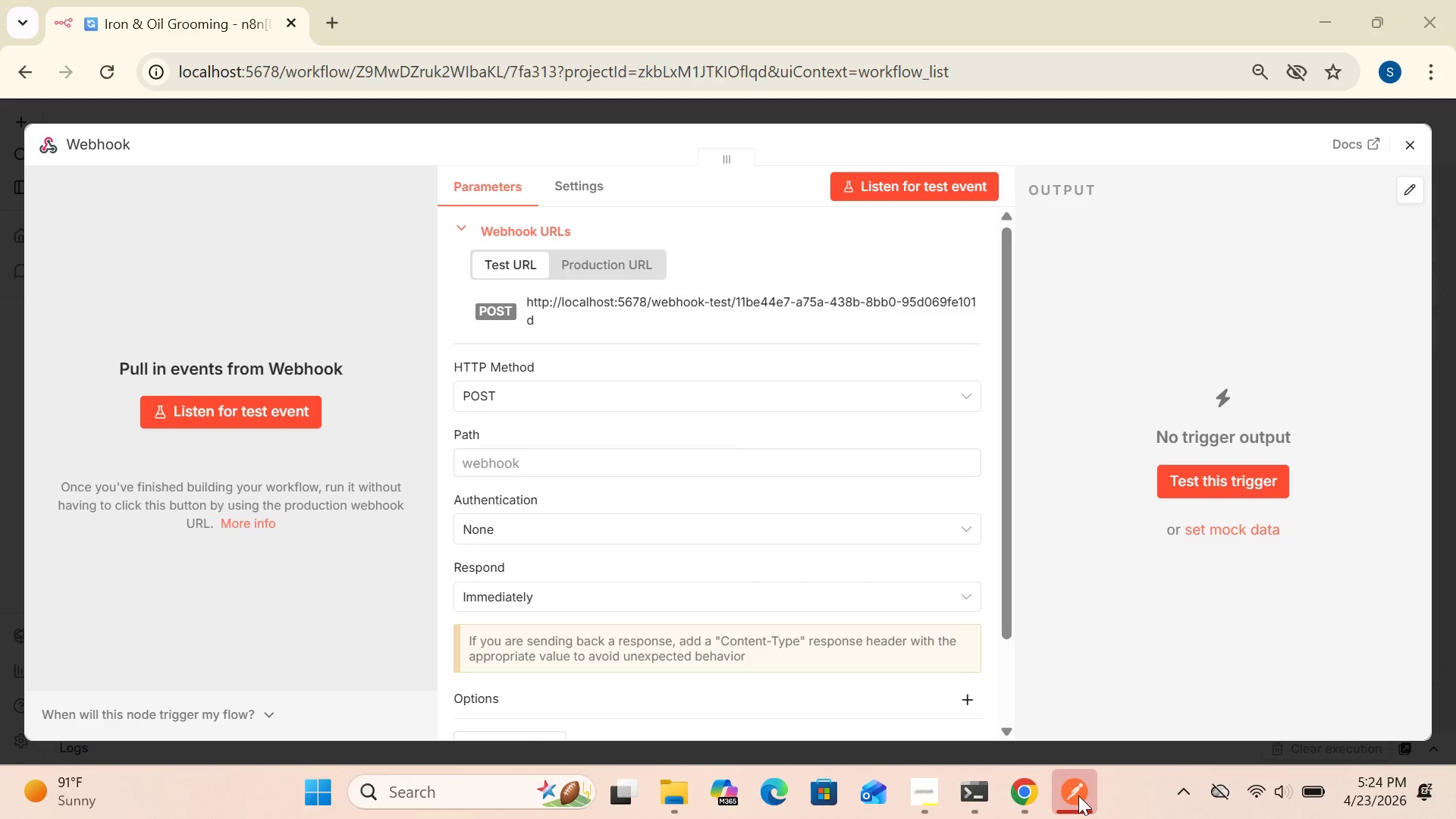 
left_click([1077, 794])
 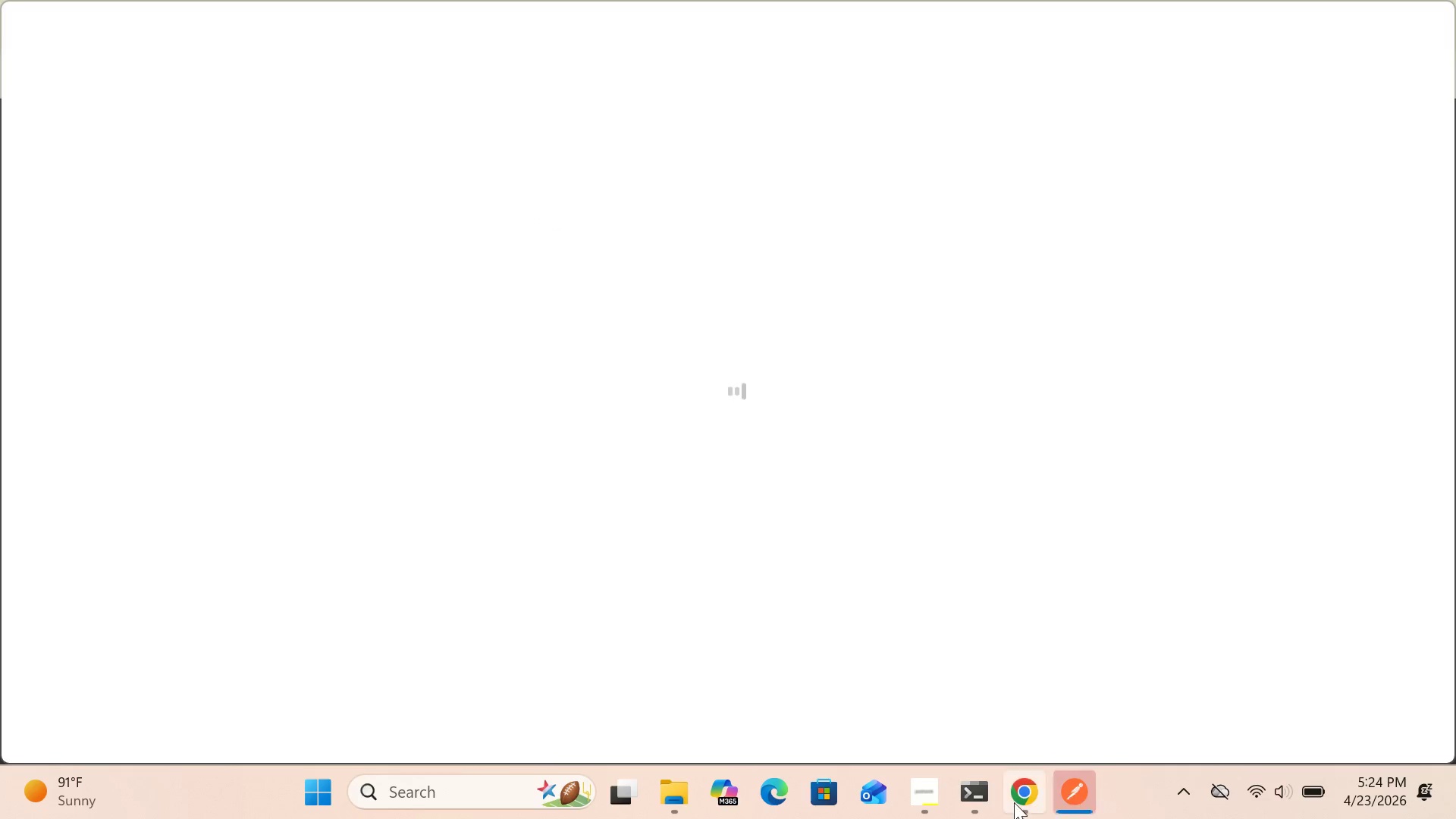 
left_click([1008, 800])
 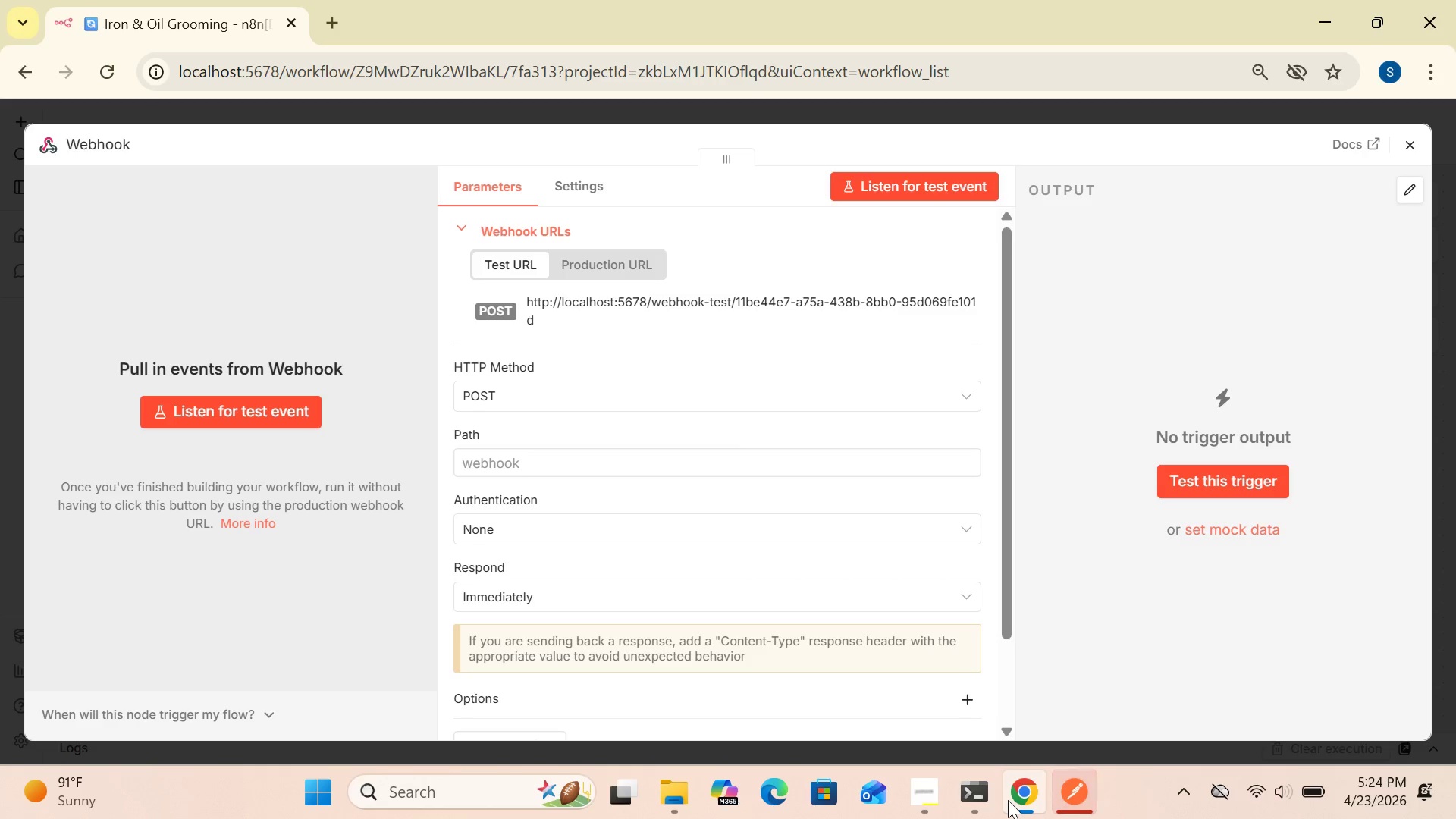 
wait(12.28)
 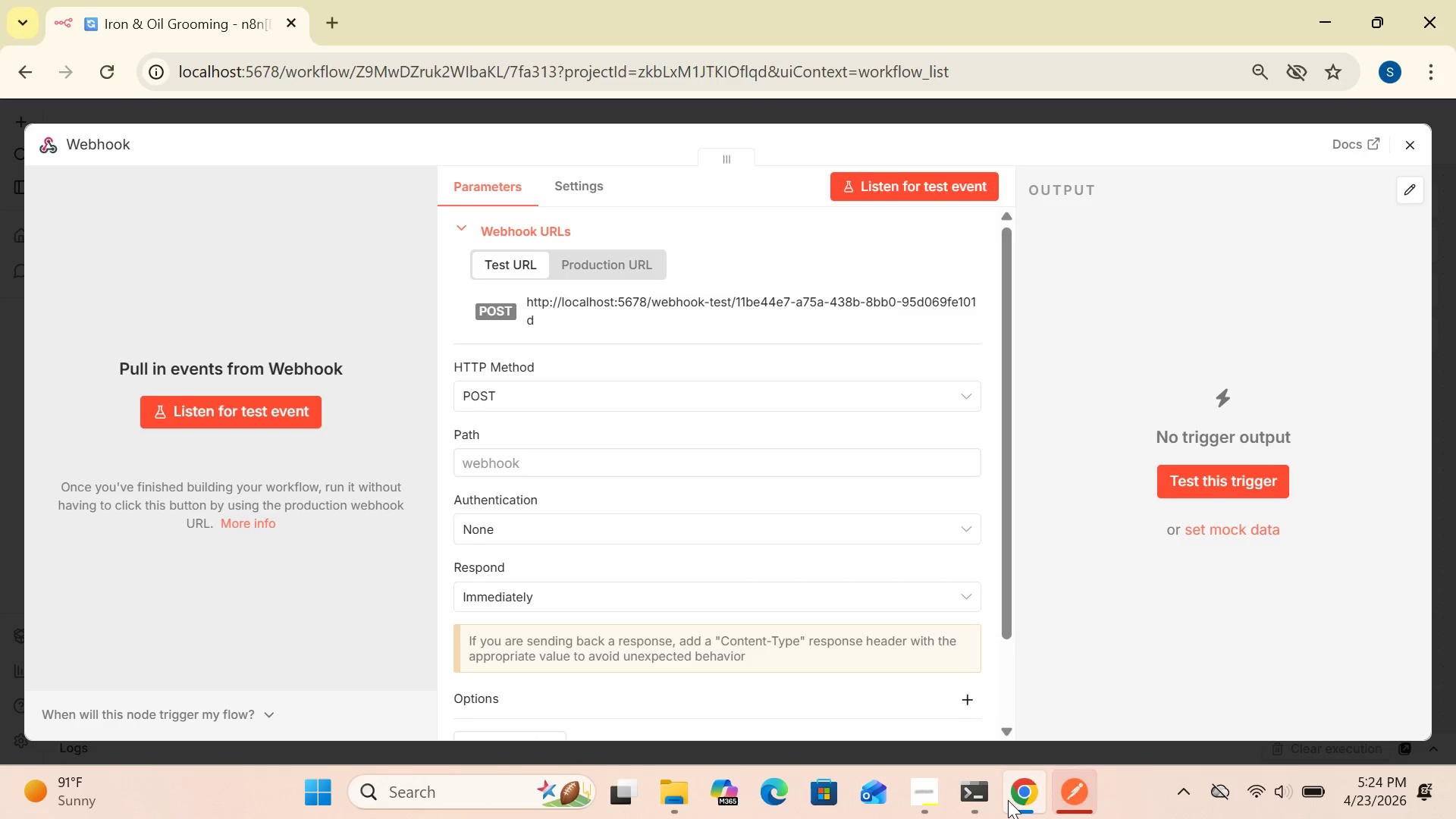 
left_click([1072, 783])
 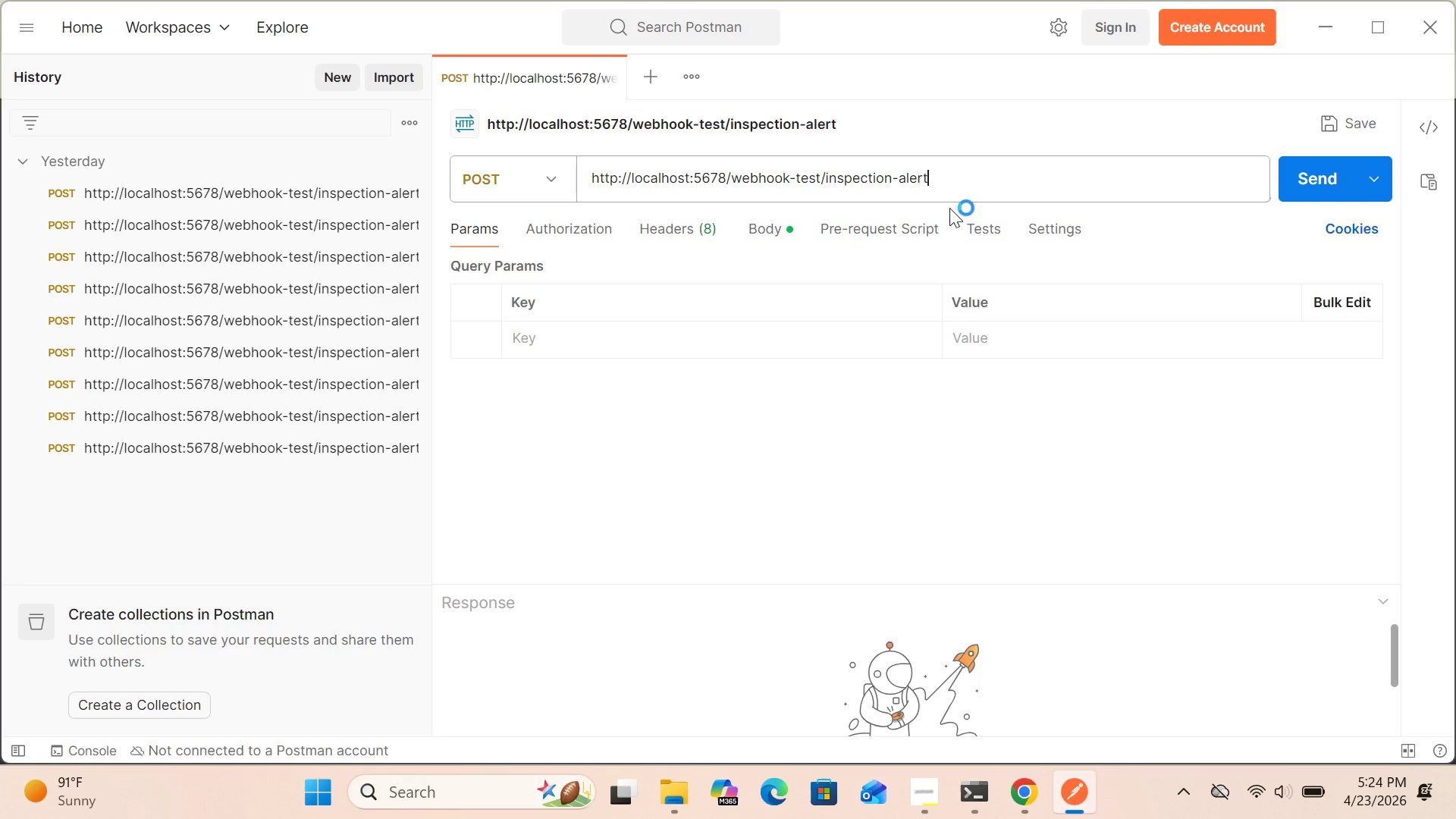 
left_click([949, 189])
 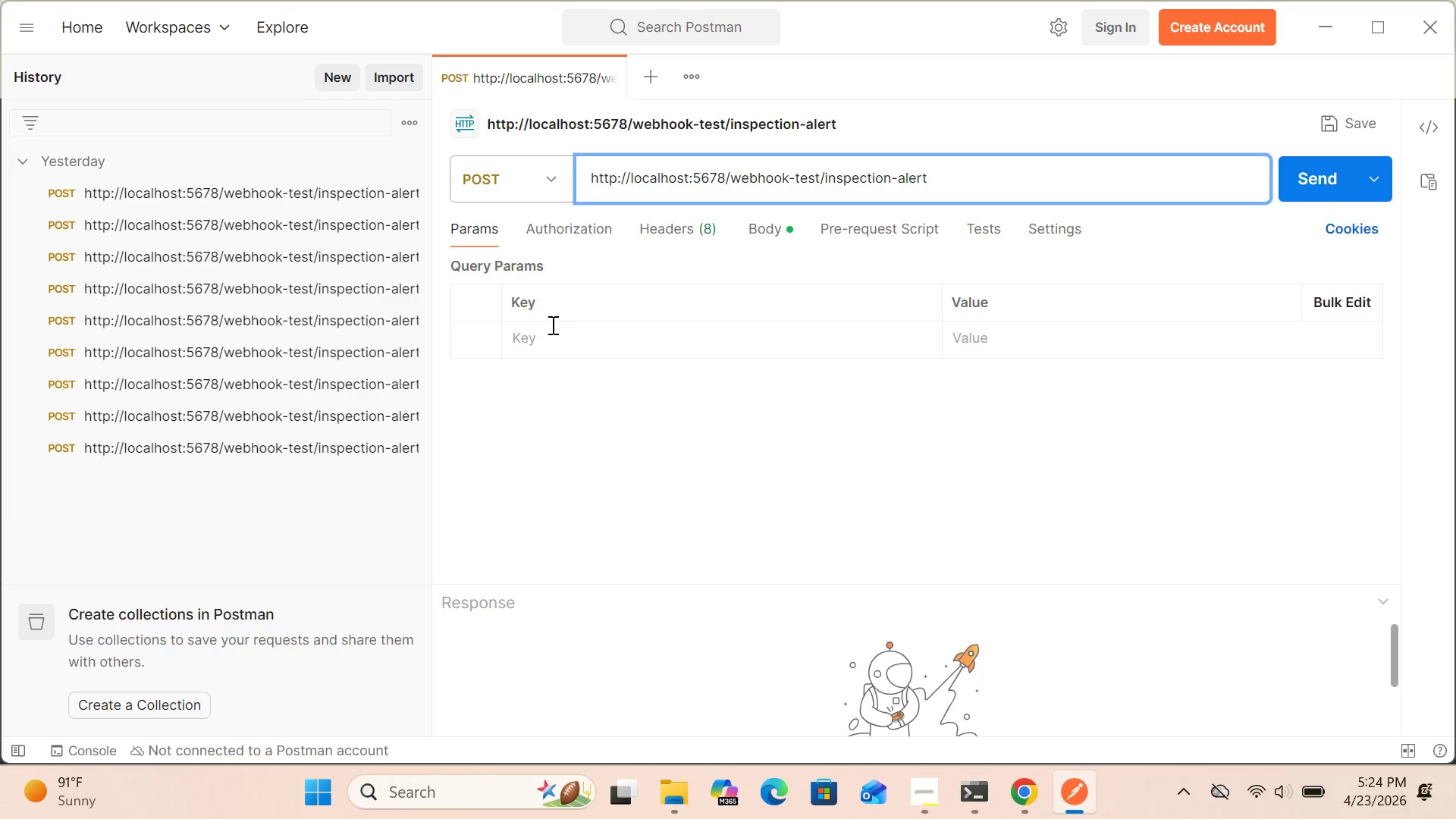 
wait(5.52)
 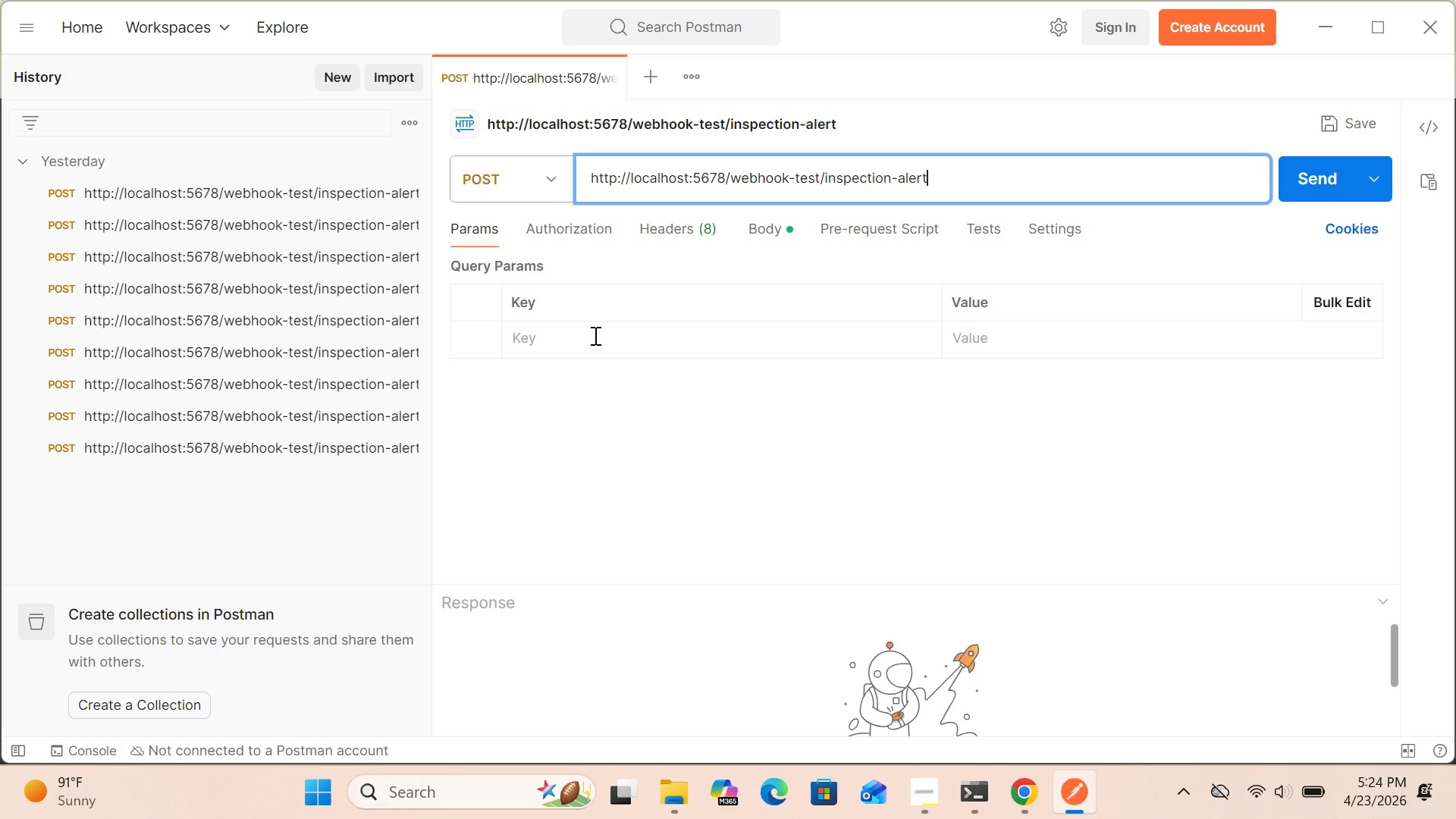 
left_click([408, 115])
 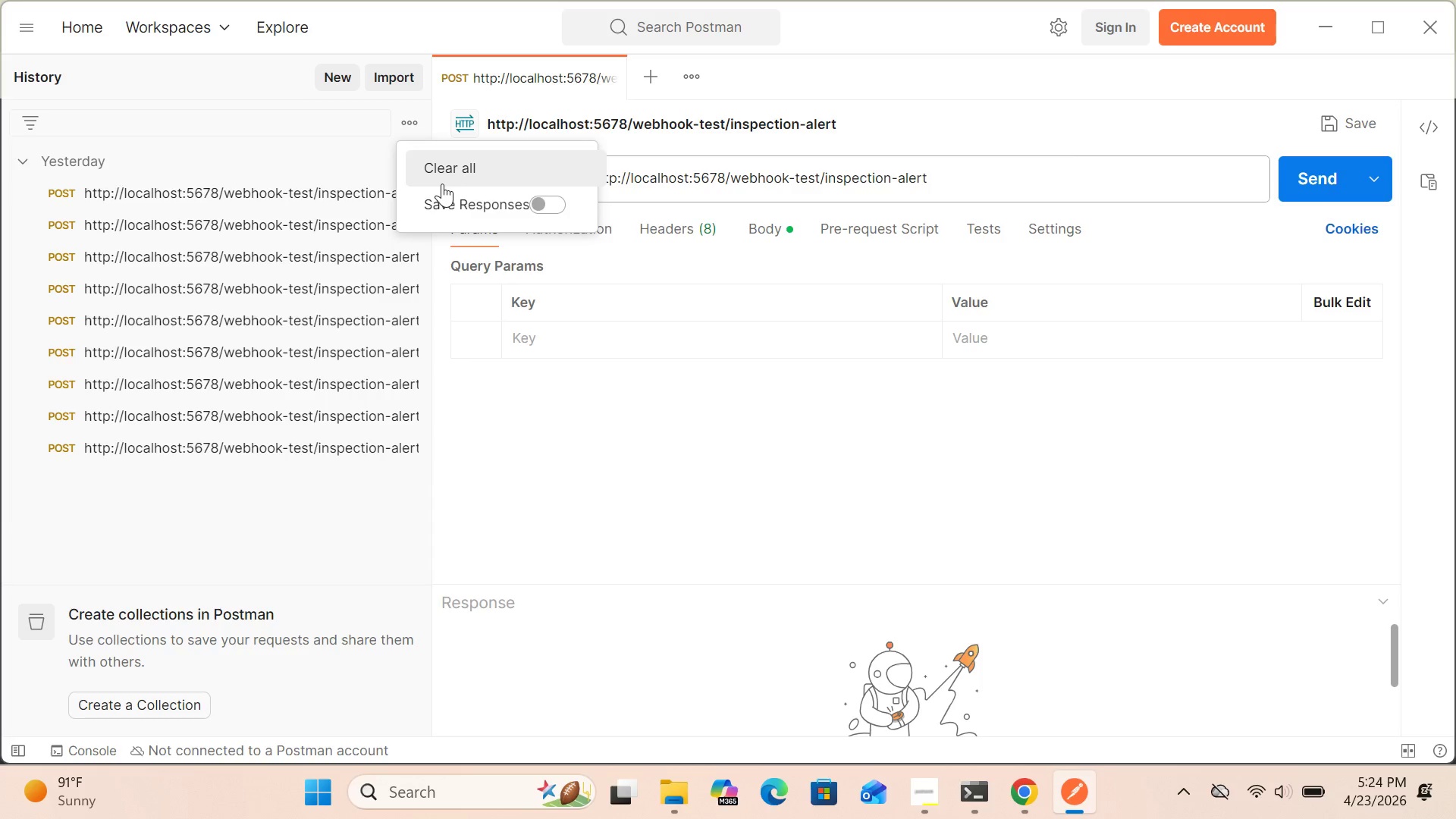 
left_click([438, 168])
 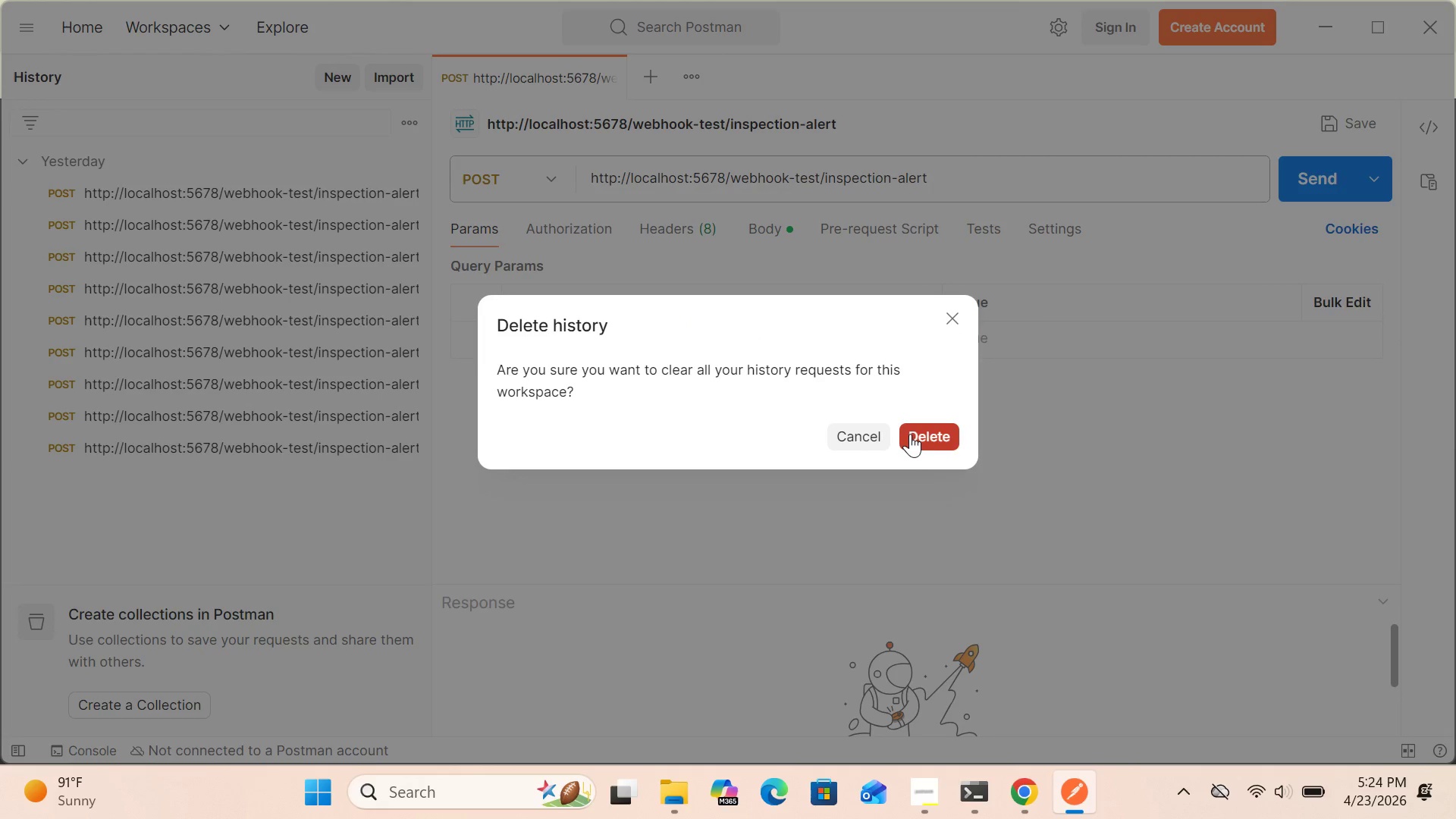 
left_click([915, 437])
 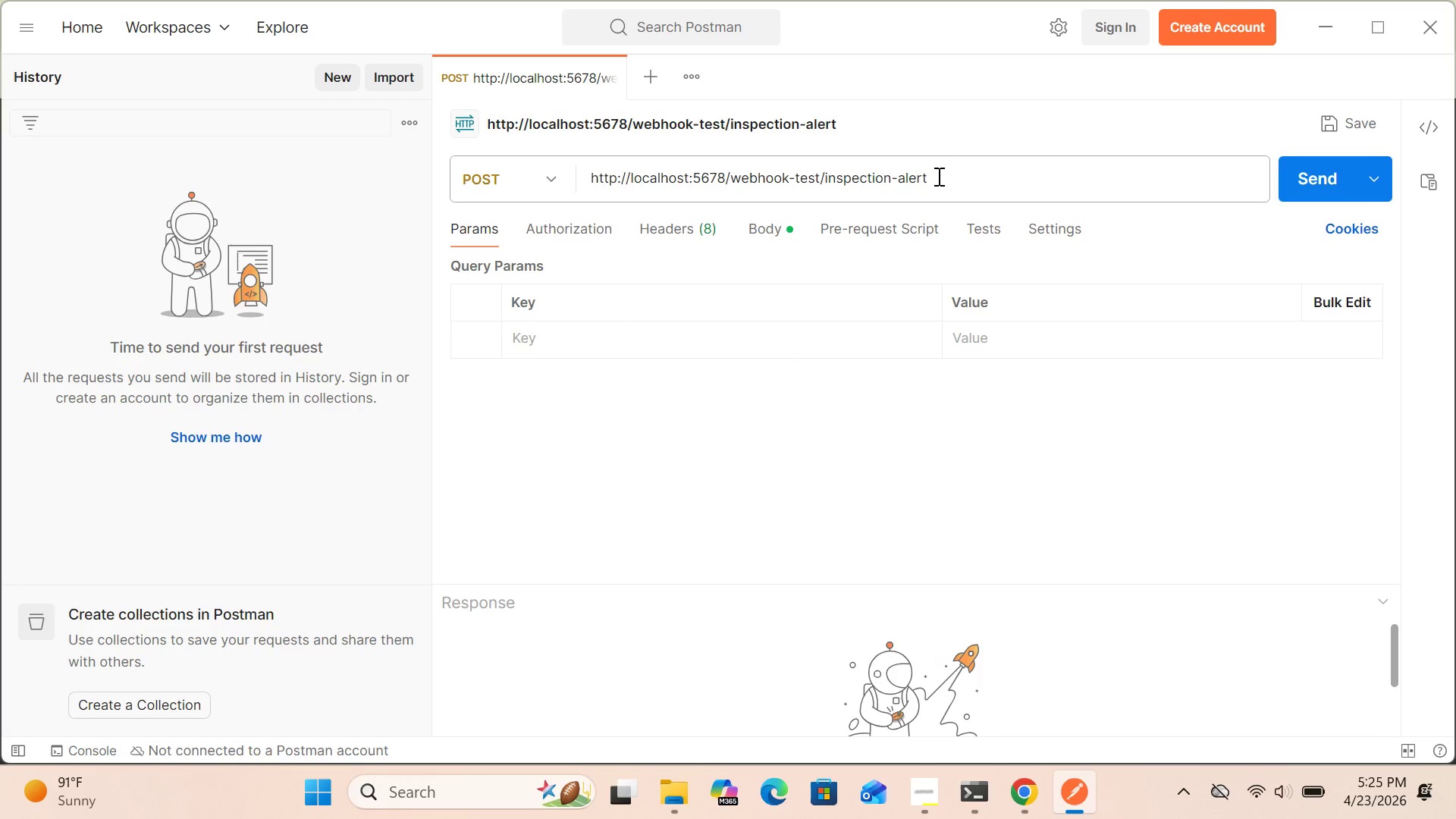 
left_click([934, 174])
 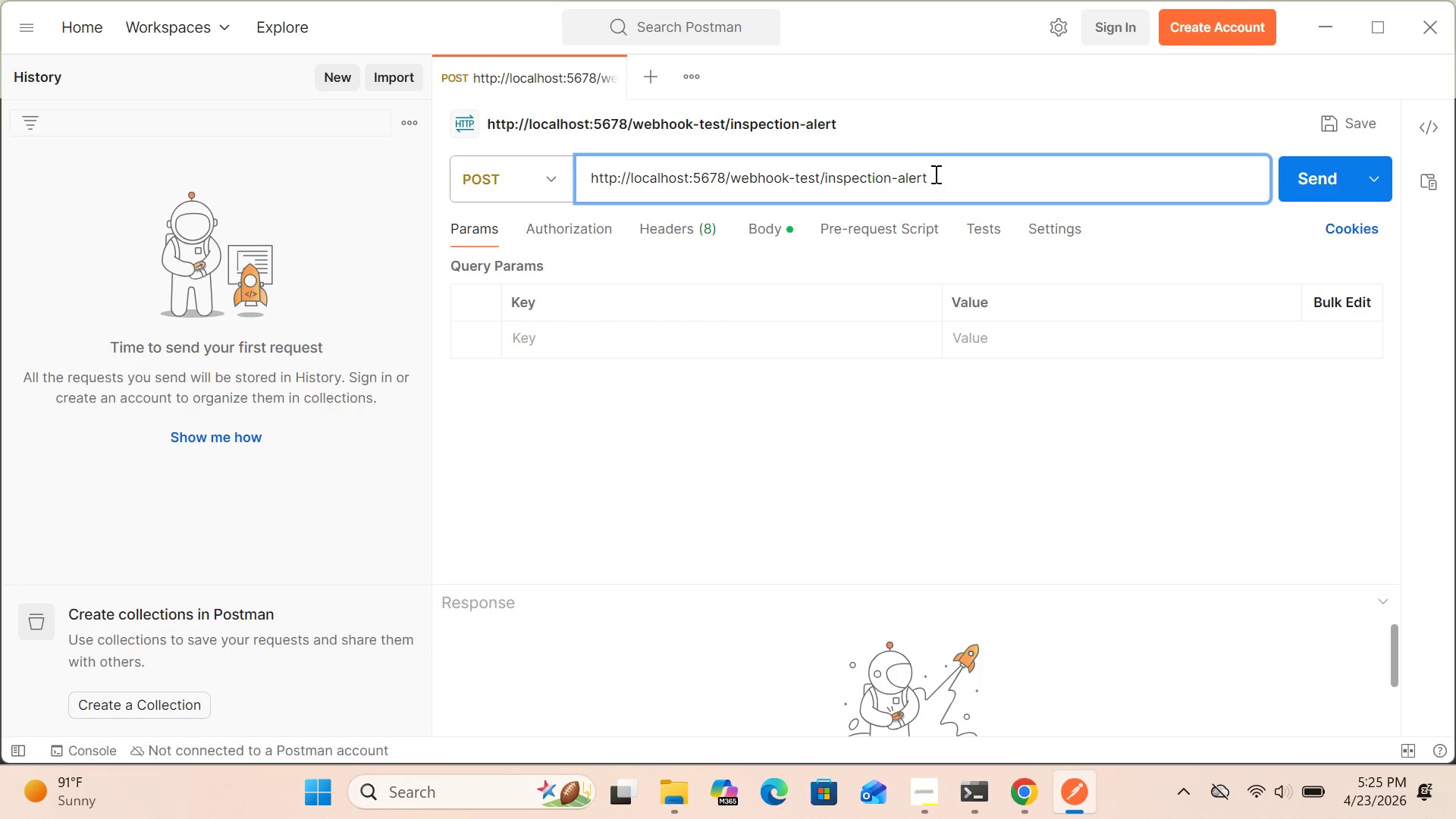 
hold_key(key=Backspace, duration=1.52)
 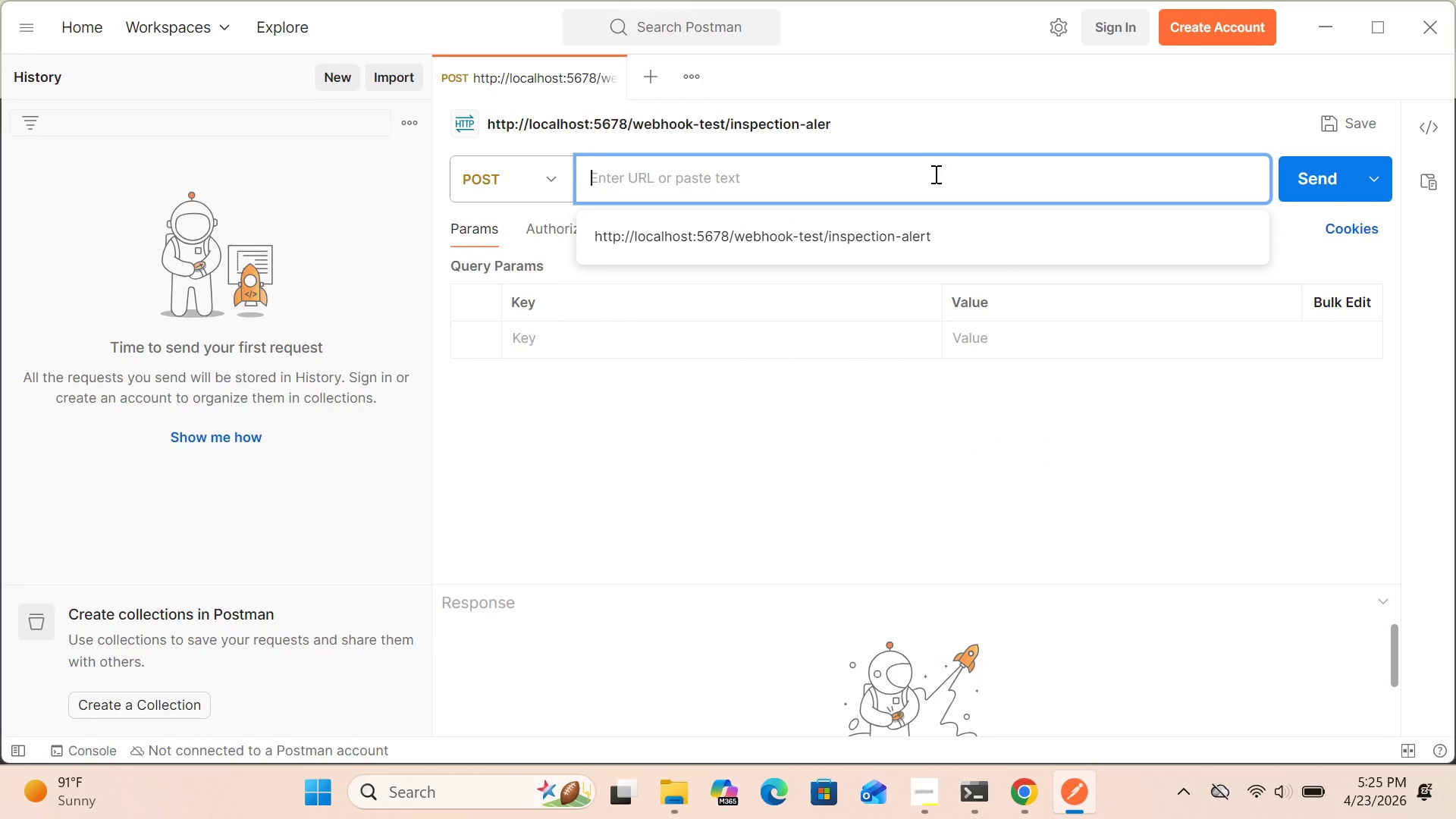 
hold_key(key=Backspace, duration=0.78)
 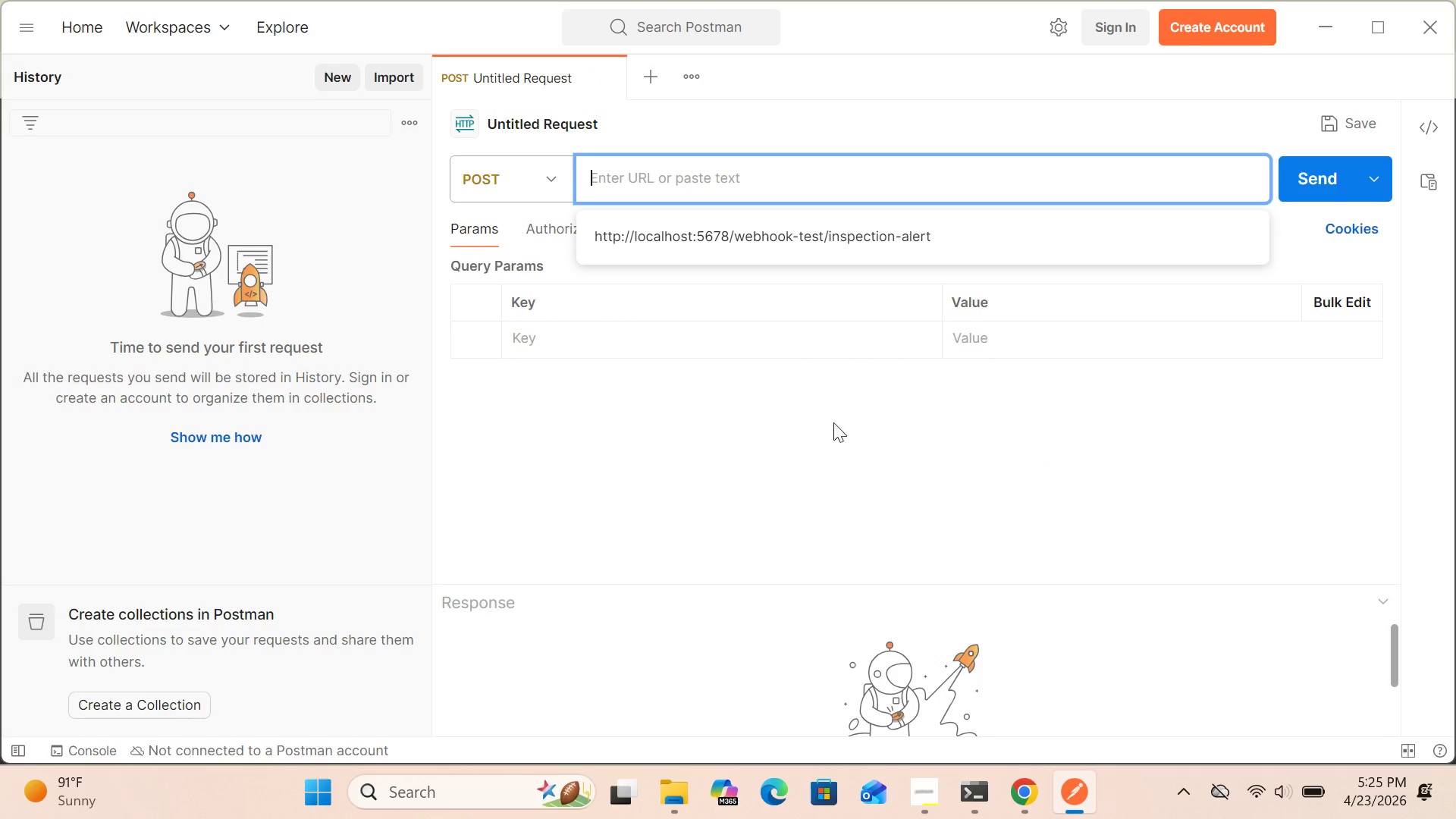 
left_click([859, 441])
 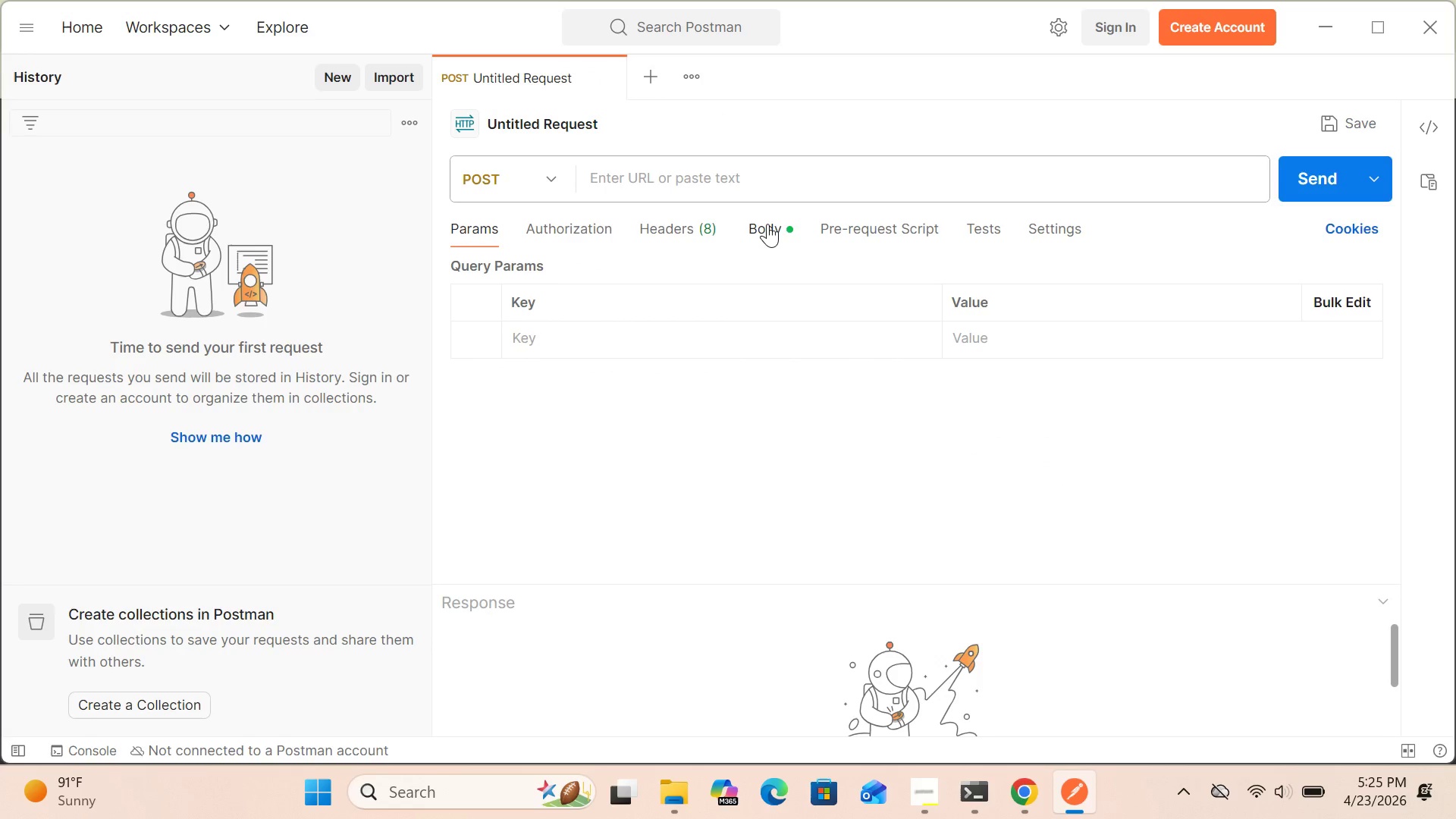 
left_click([767, 227])
 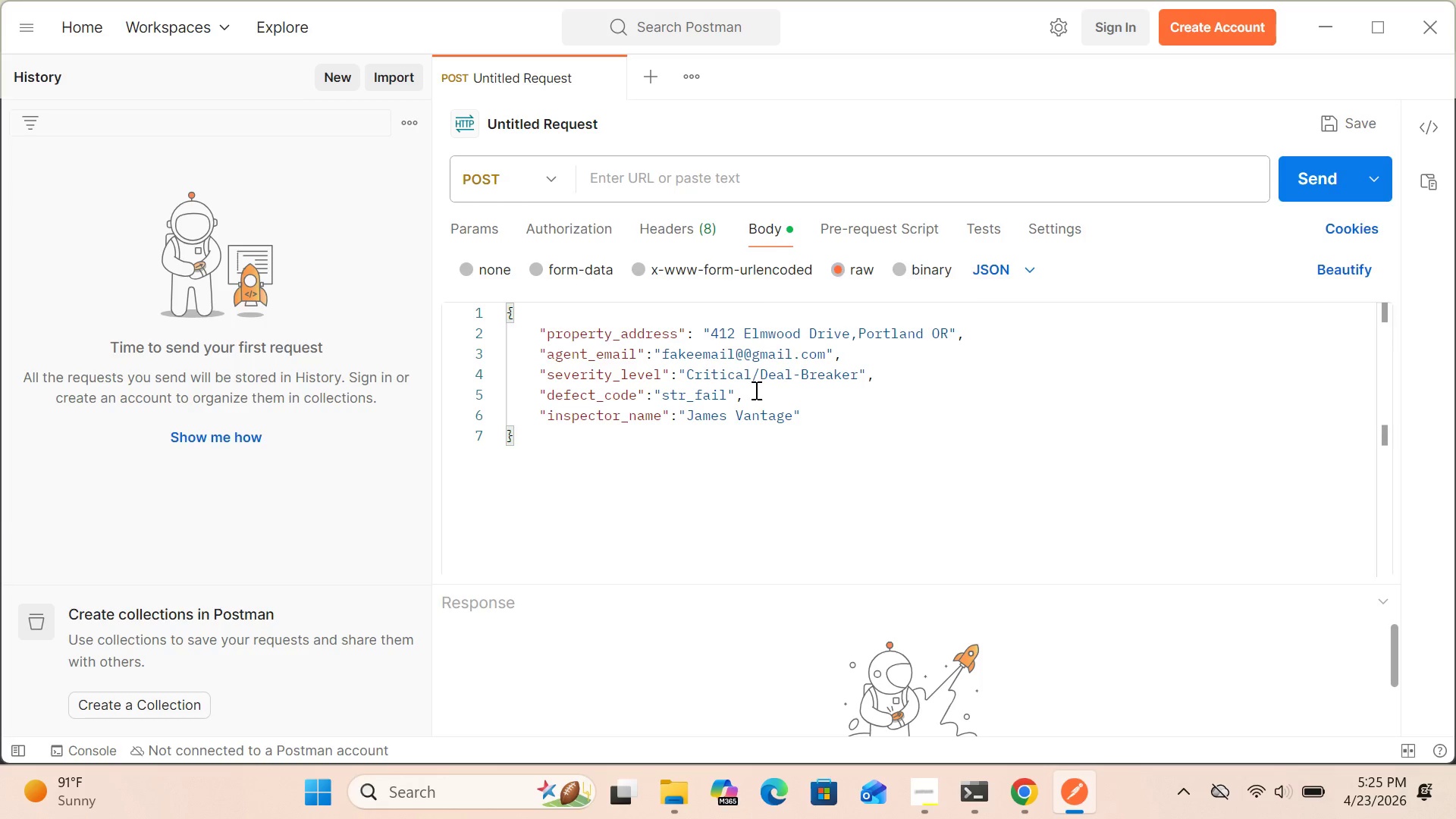 
left_click([754, 388])
 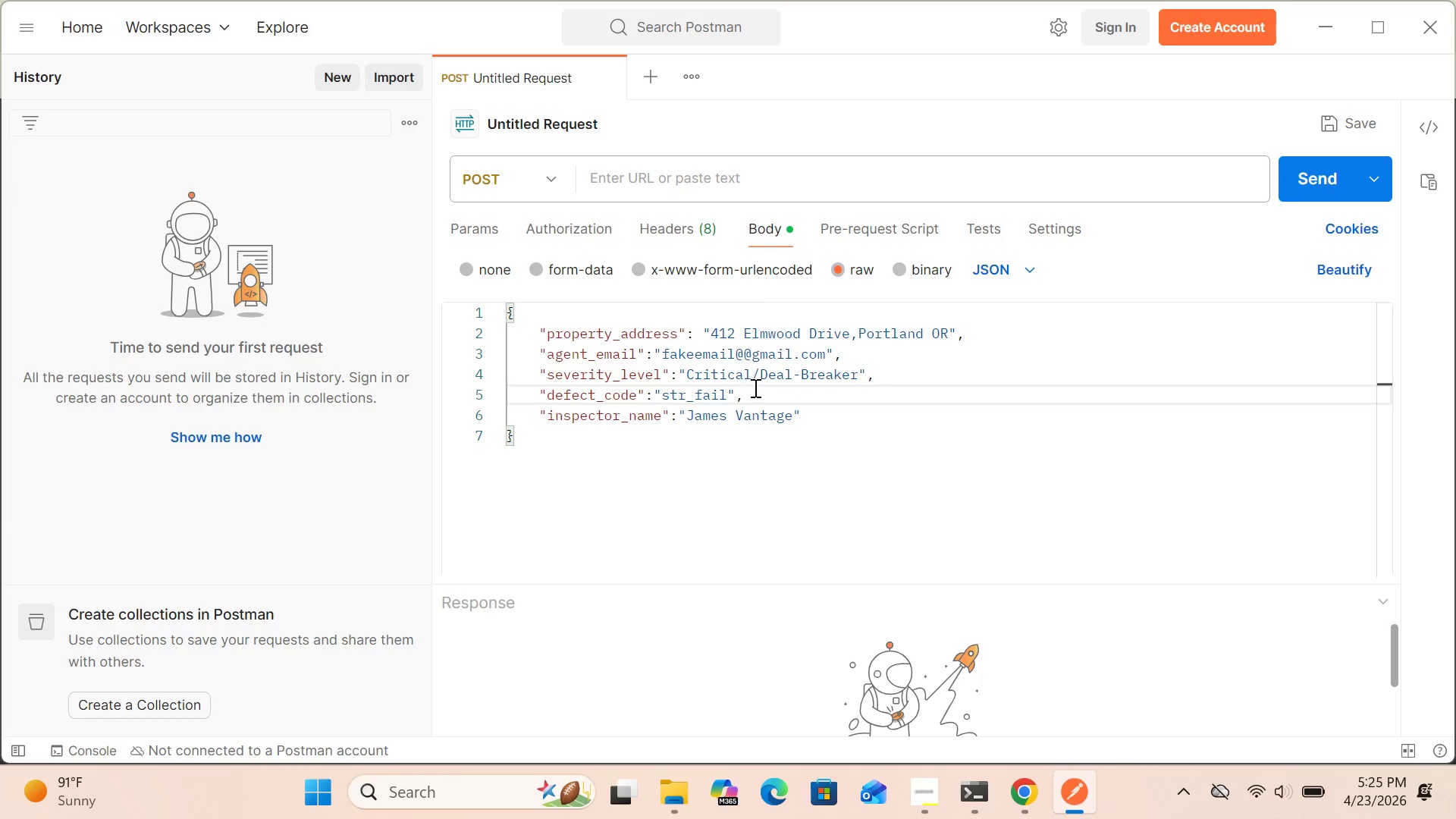 
key(Control+A)
 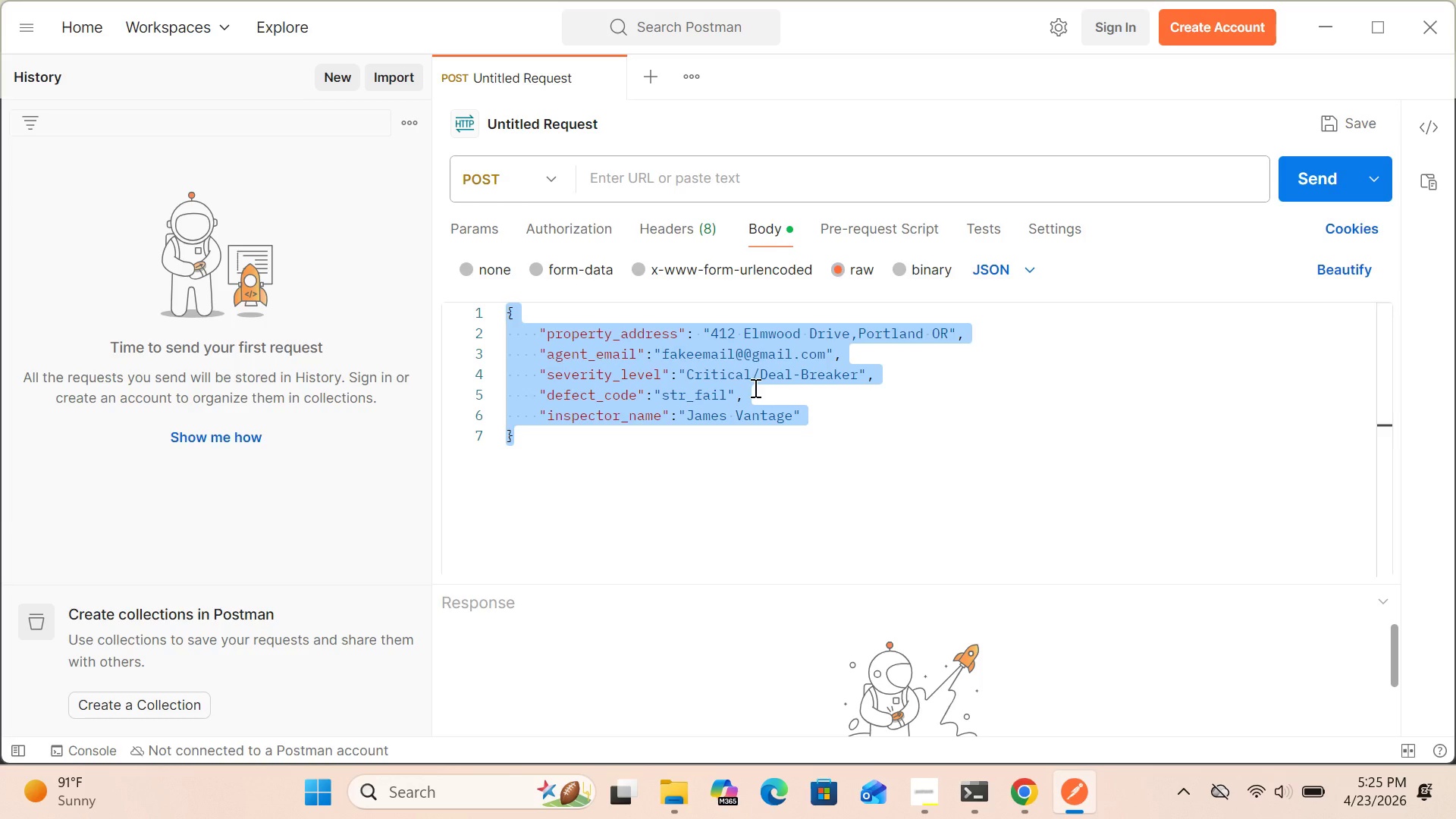 
type([Delete]{"SERVICE_NAME";)
key(Backspace)
type(: "Scalp Detox)
 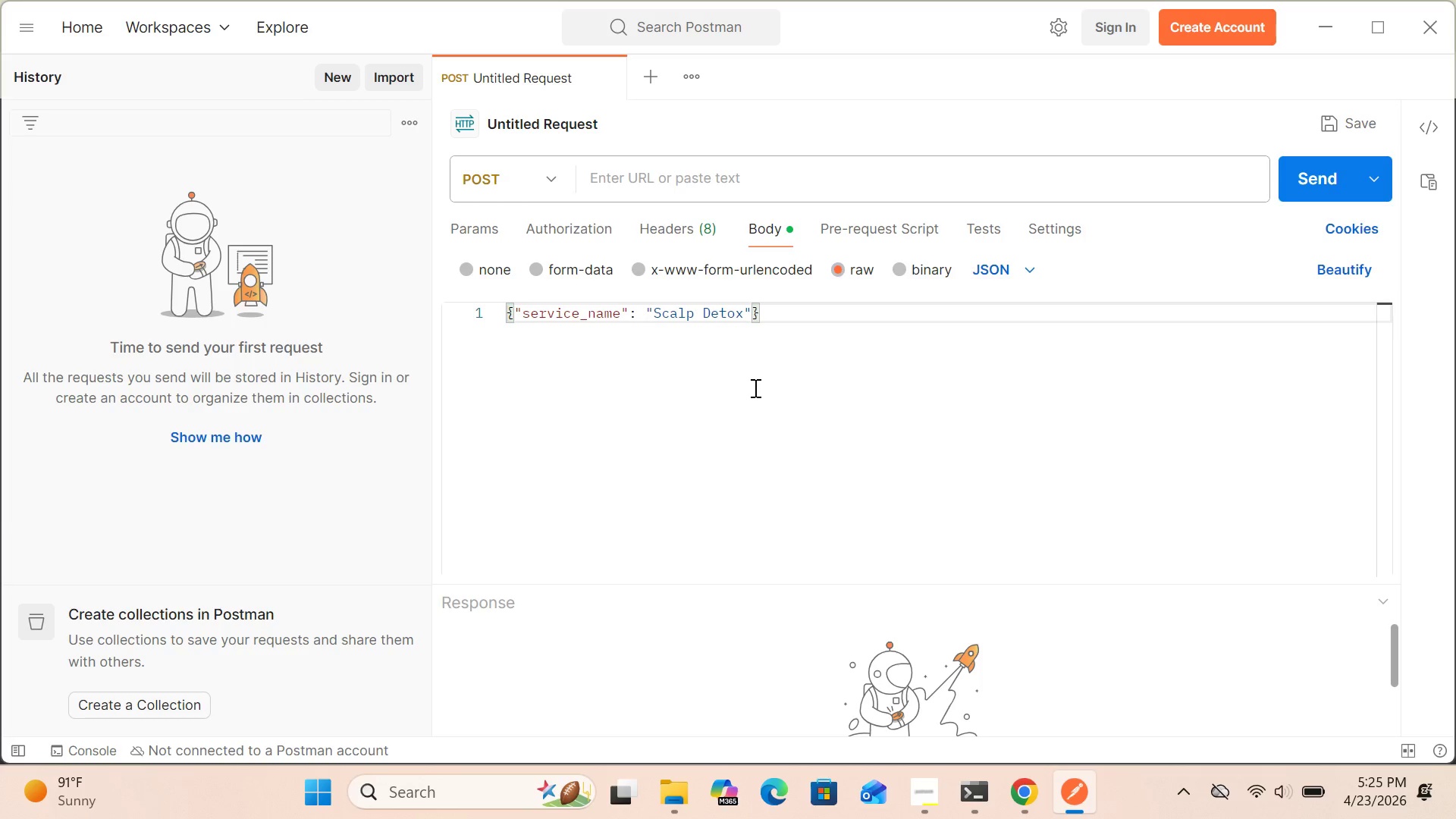 
 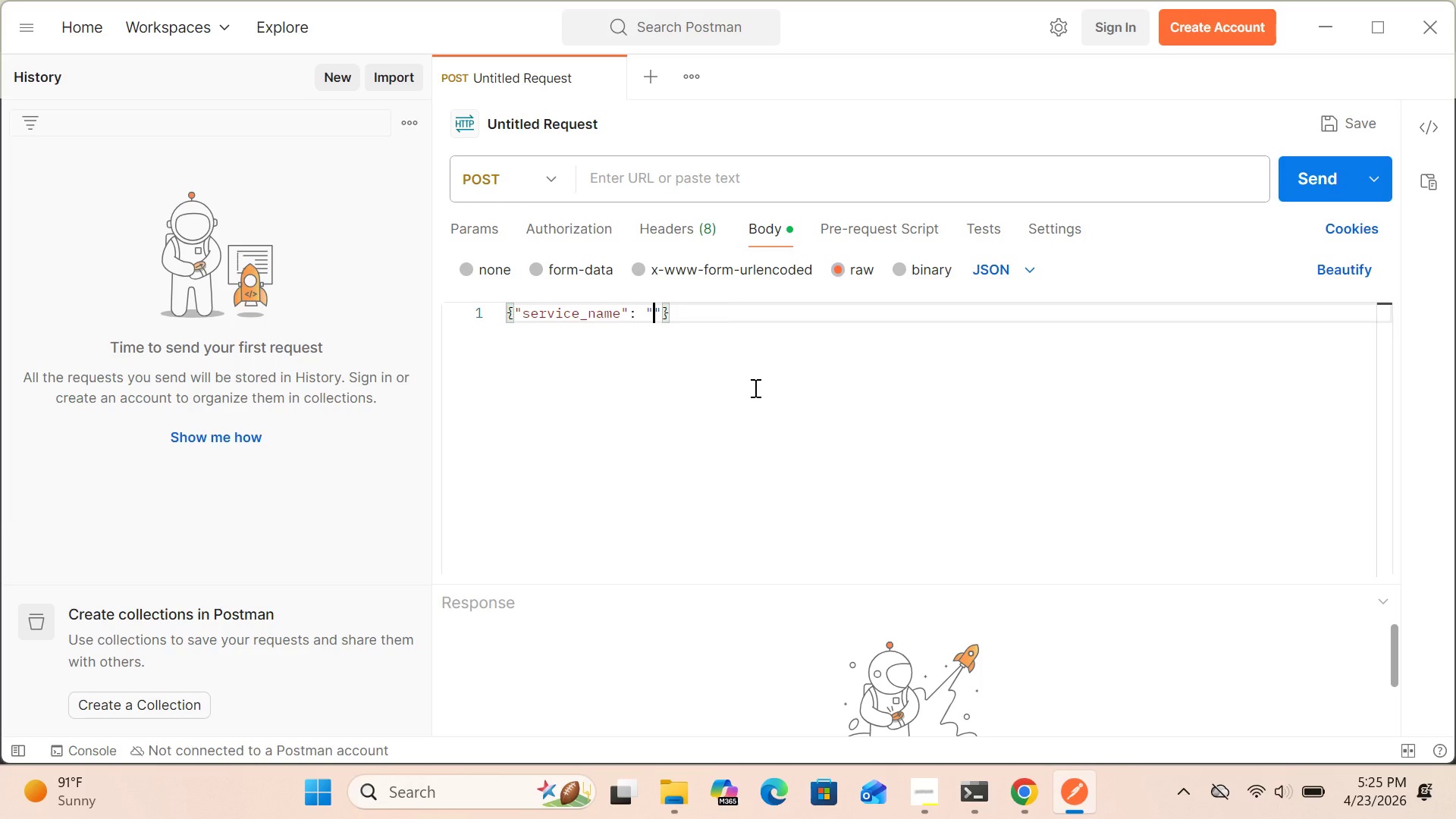 
hold_key(key=CapsLock, duration=0.58)
 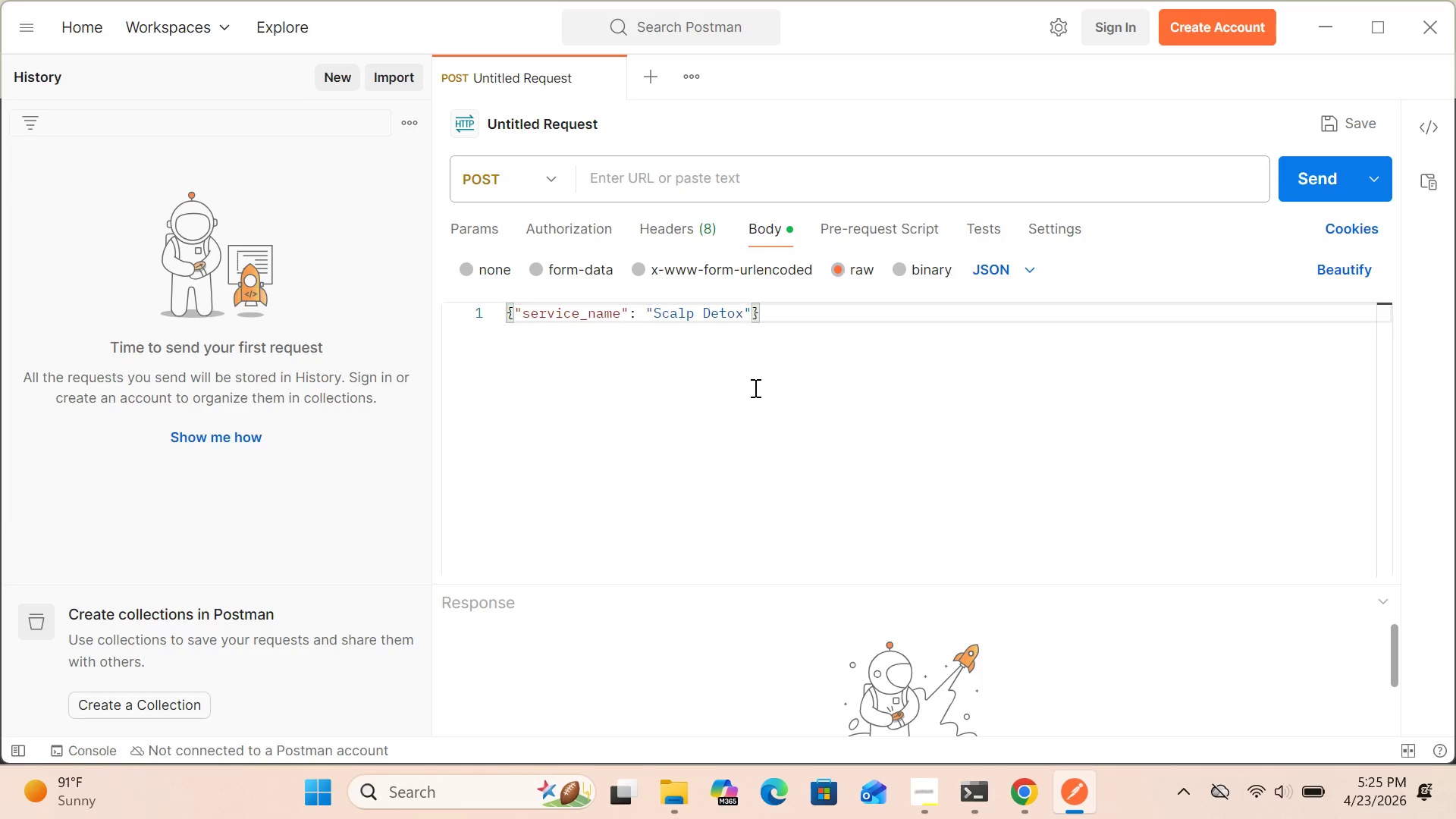 
wait(7.39)
 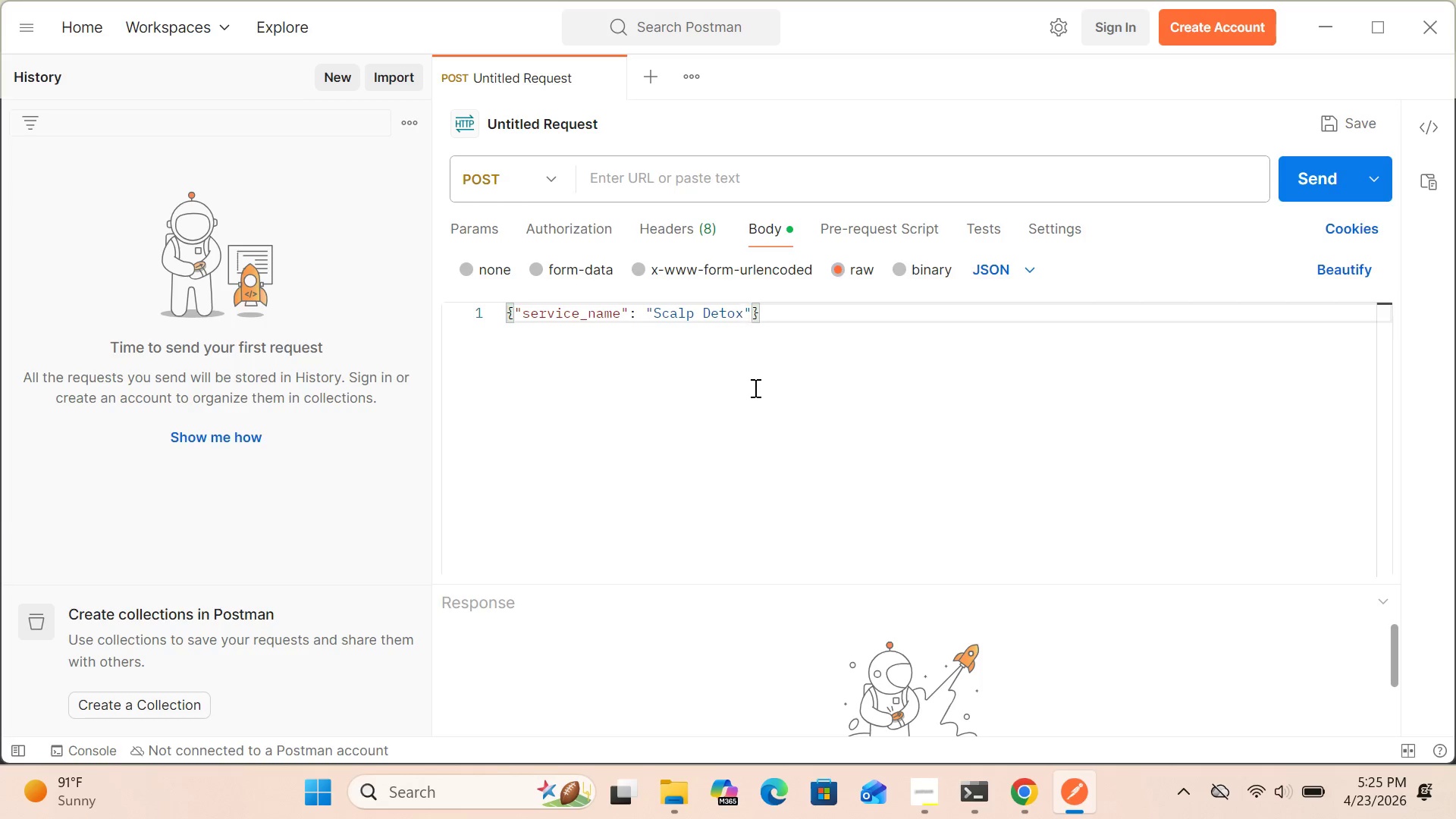 
double_click([754, 388])
 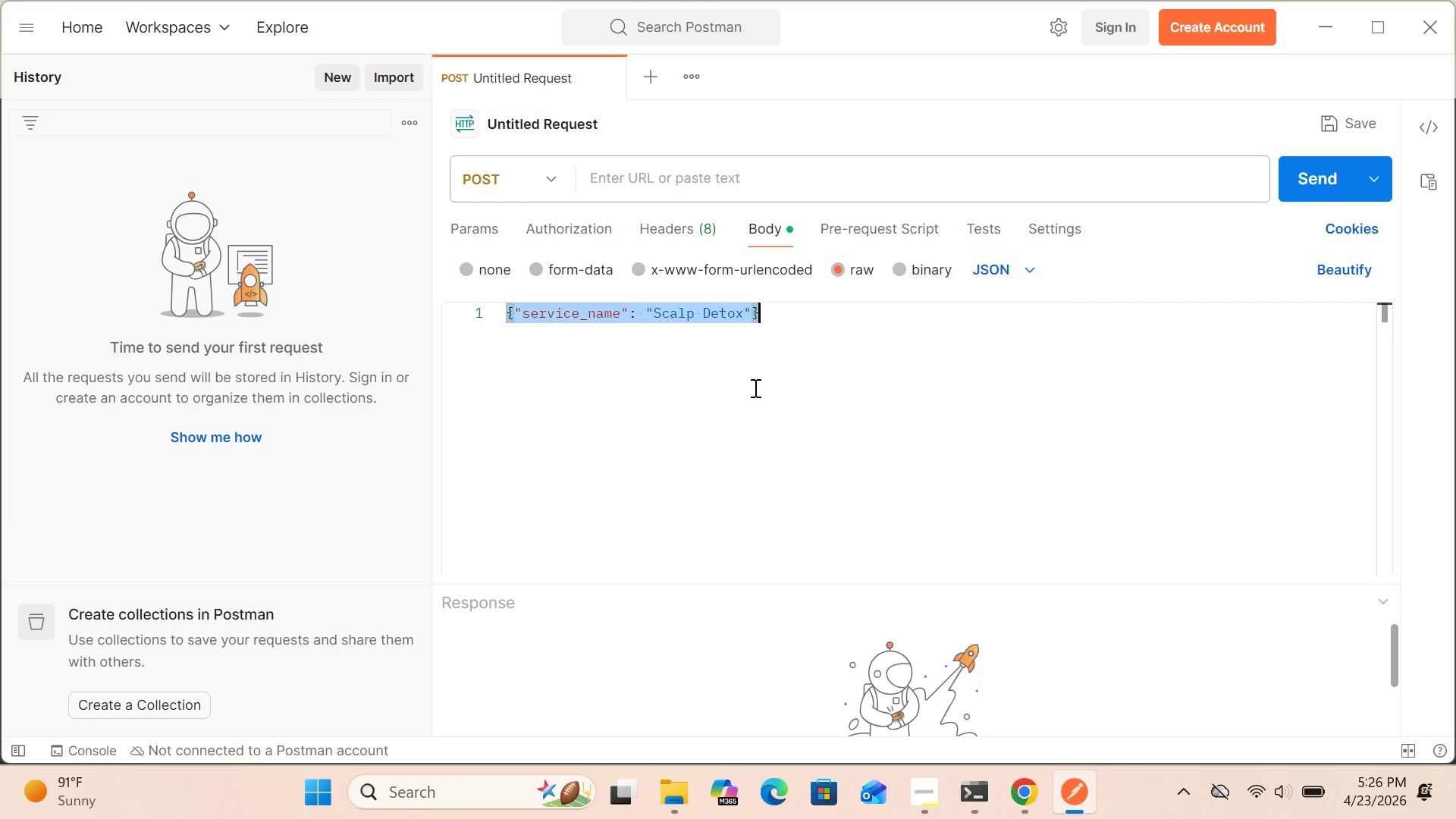 
triple_click([754, 388])
 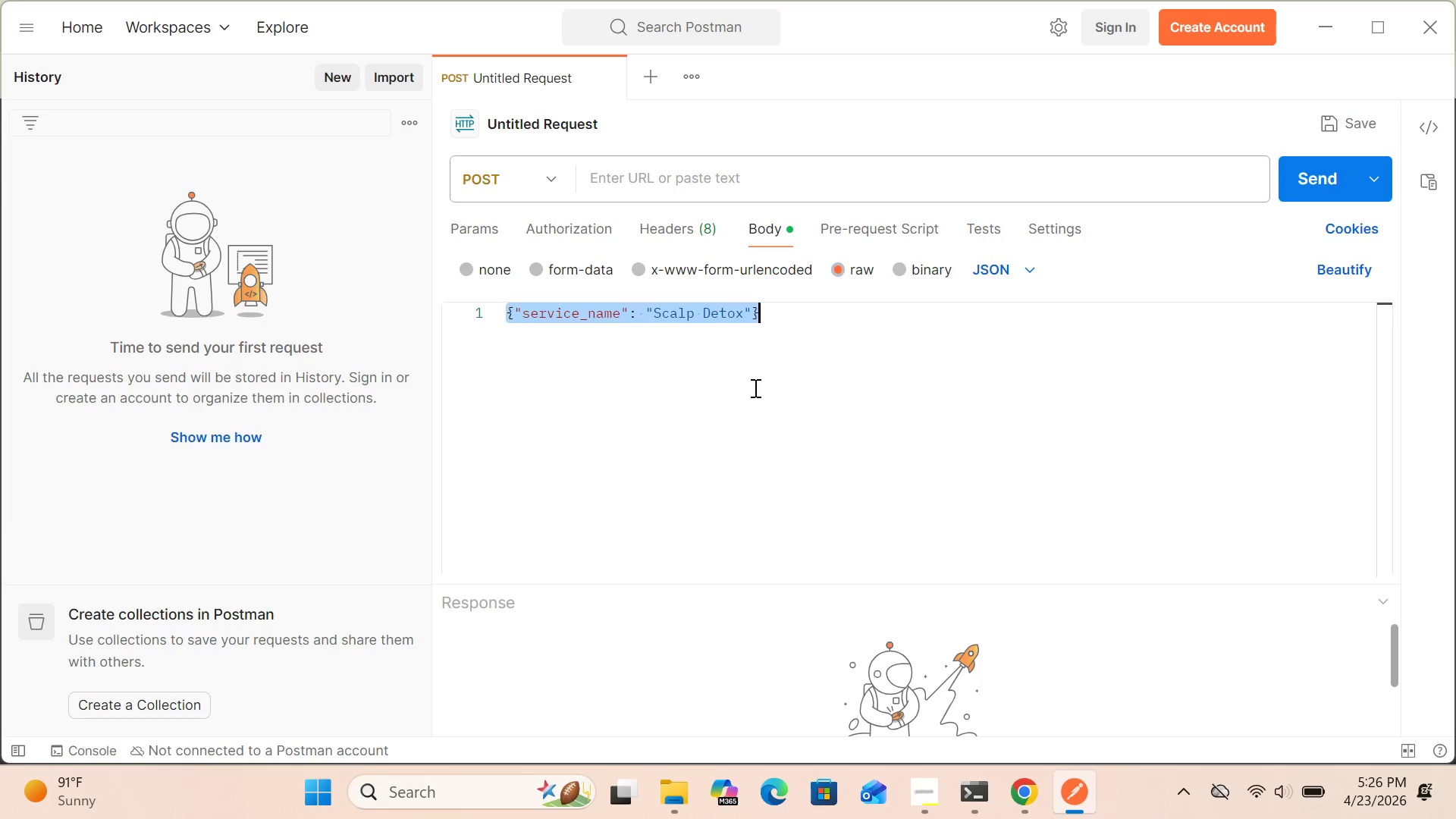 
triple_click([754, 388])
 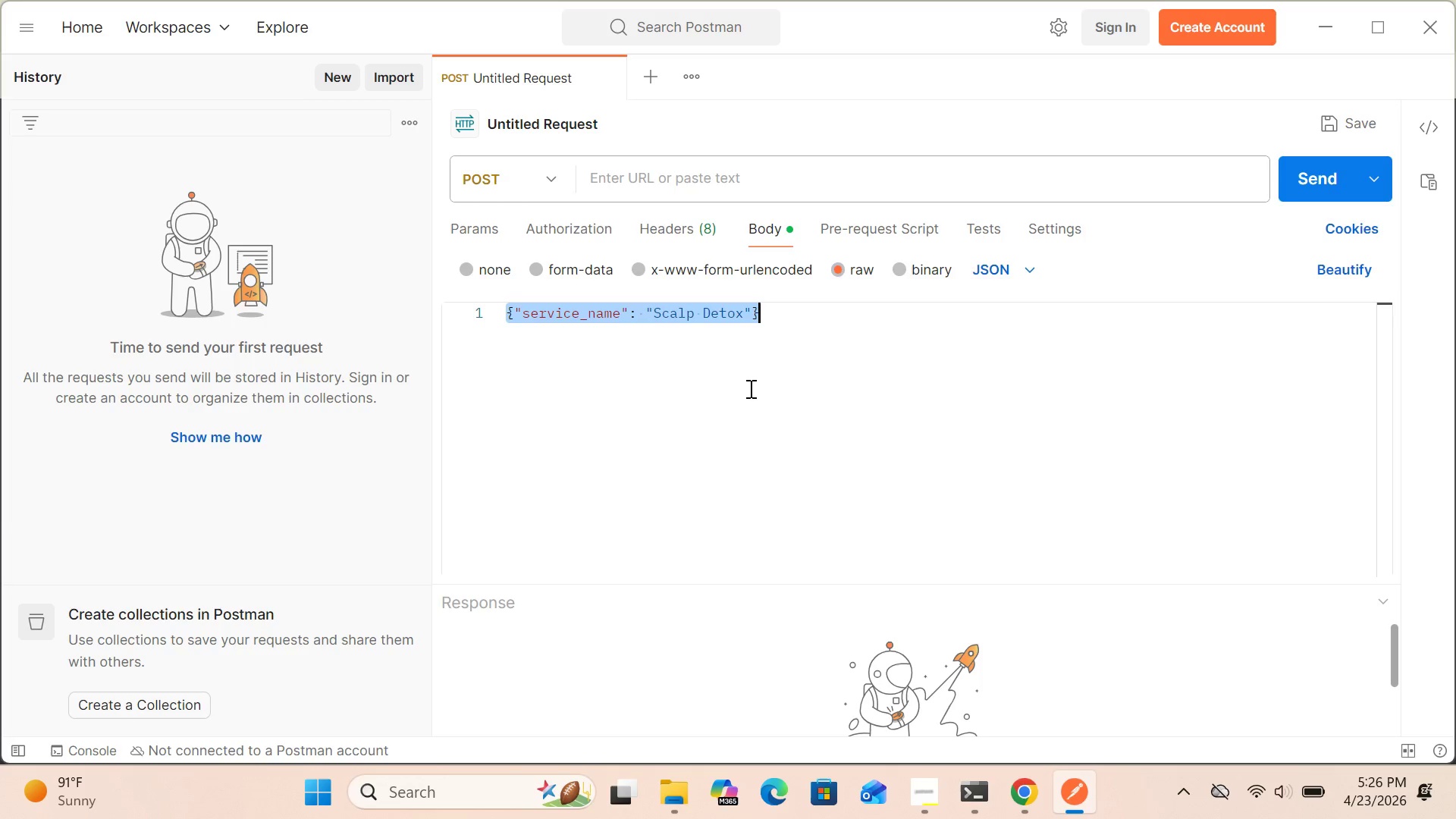 
triple_click([754, 388])
 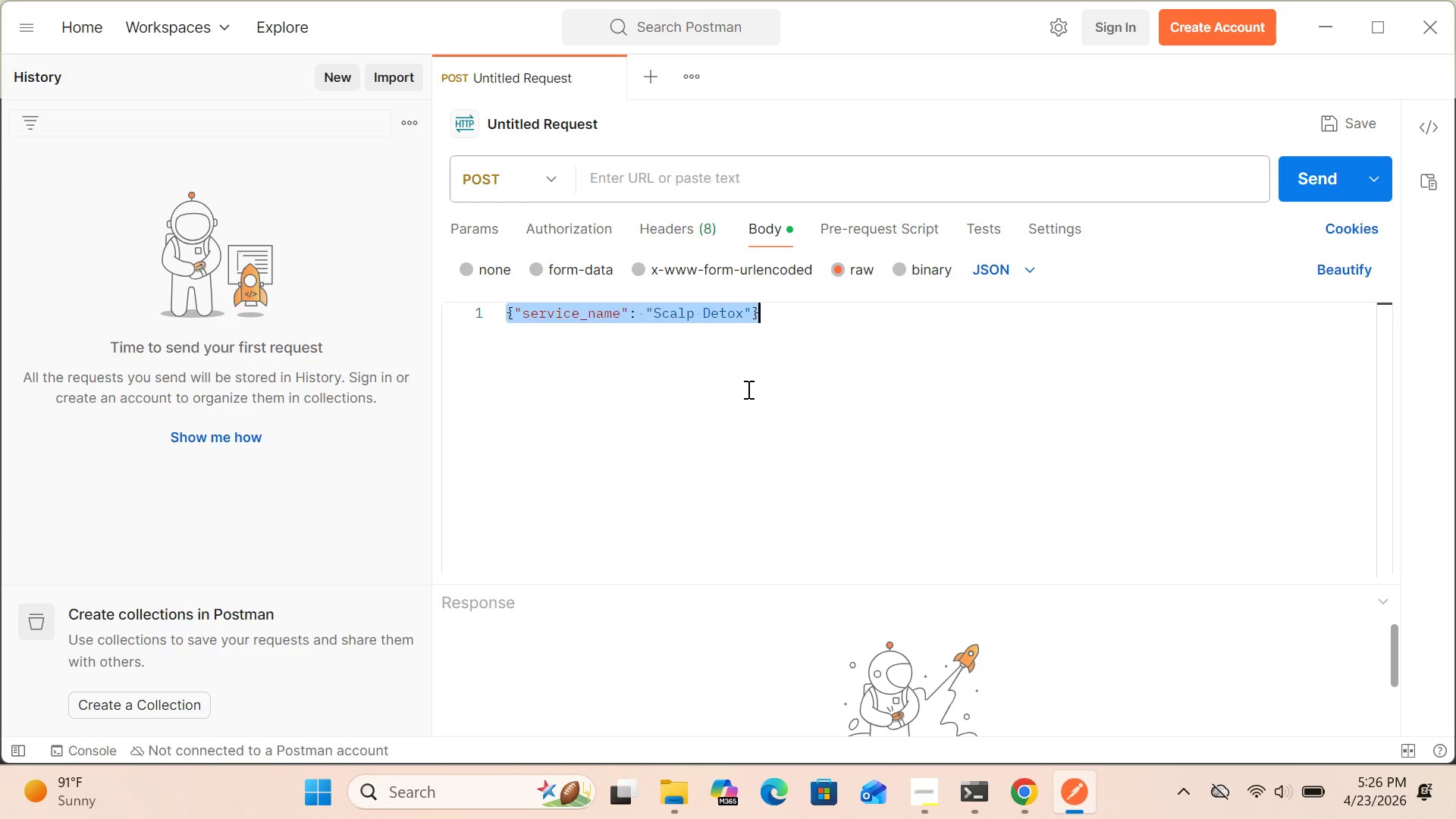 
left_click_drag(start_coordinate=[754, 388], to_coordinate=[826, 541])
 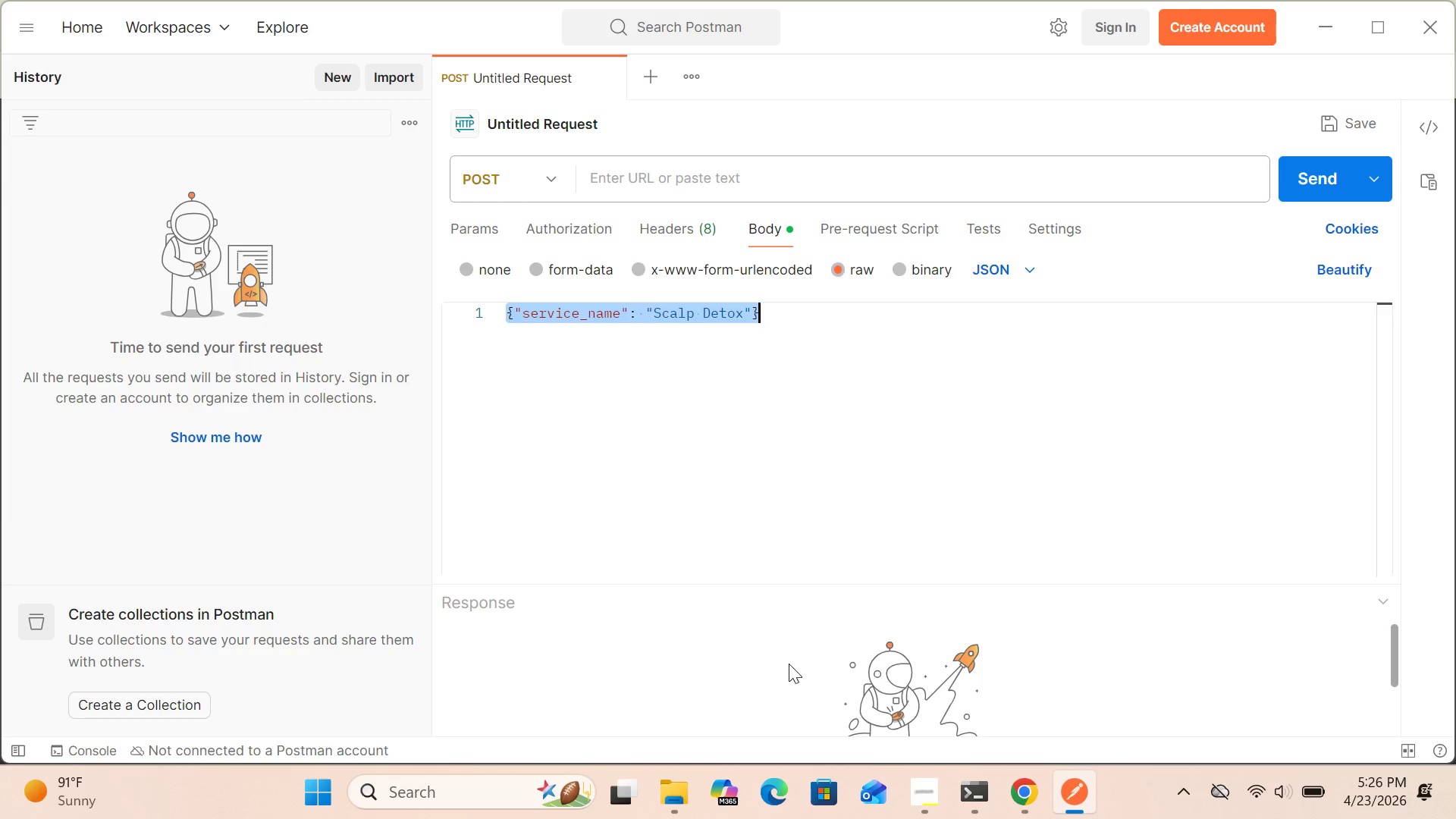 
wait(20.7)
 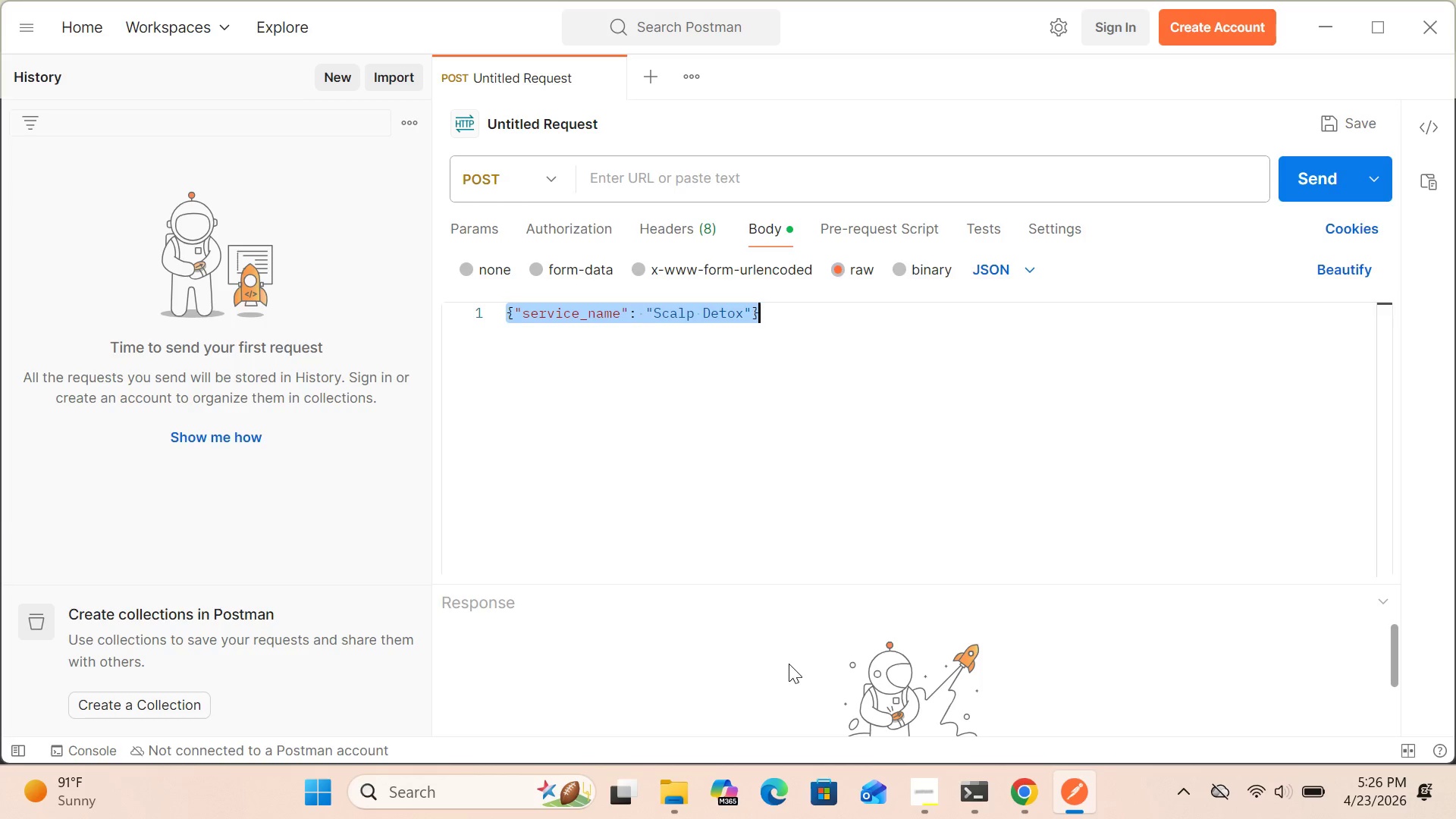 
left_click([1043, 785])
 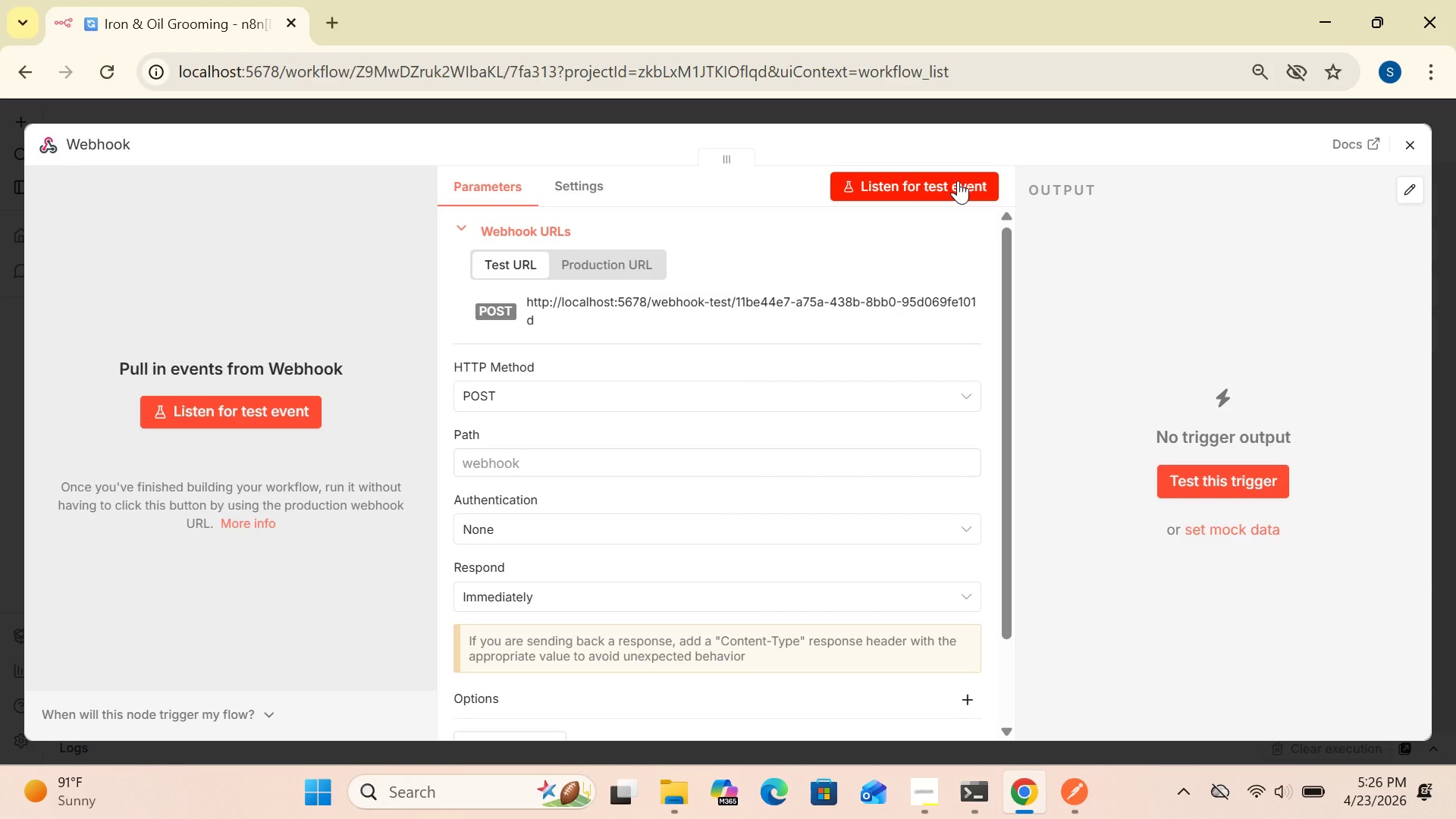 
left_click([958, 180])
 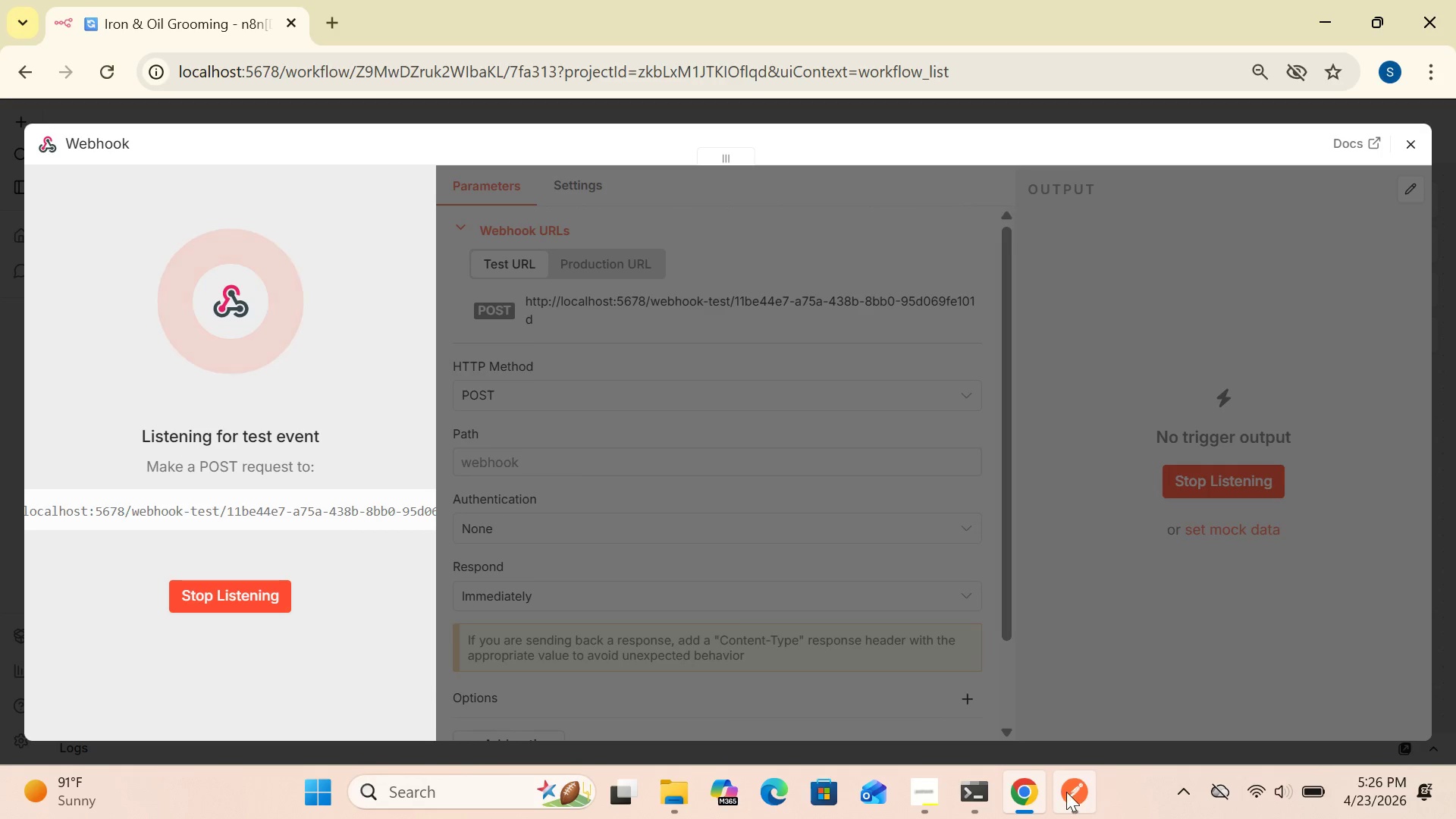 
left_click([1066, 792])
 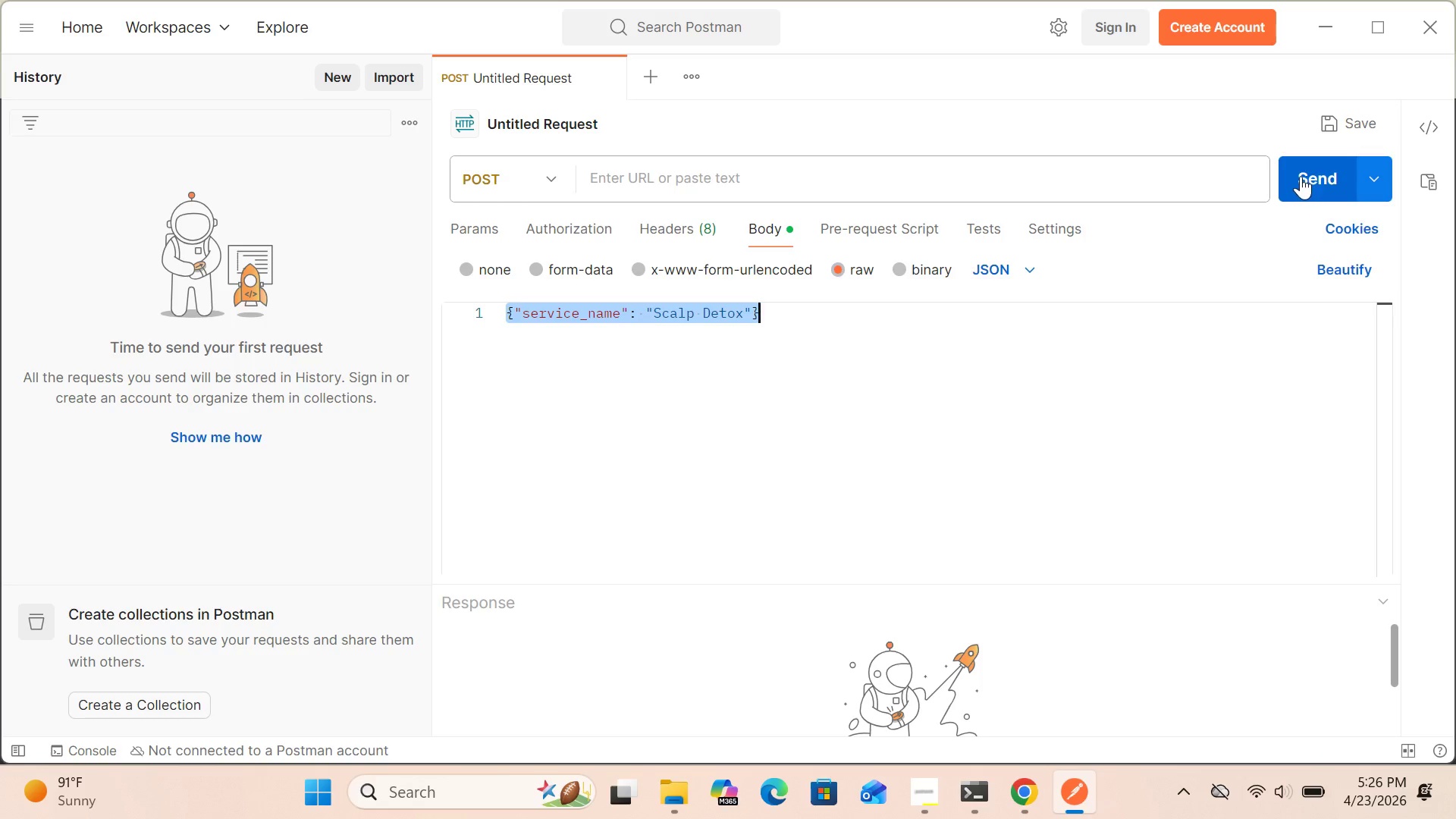 
left_click([1301, 175])
 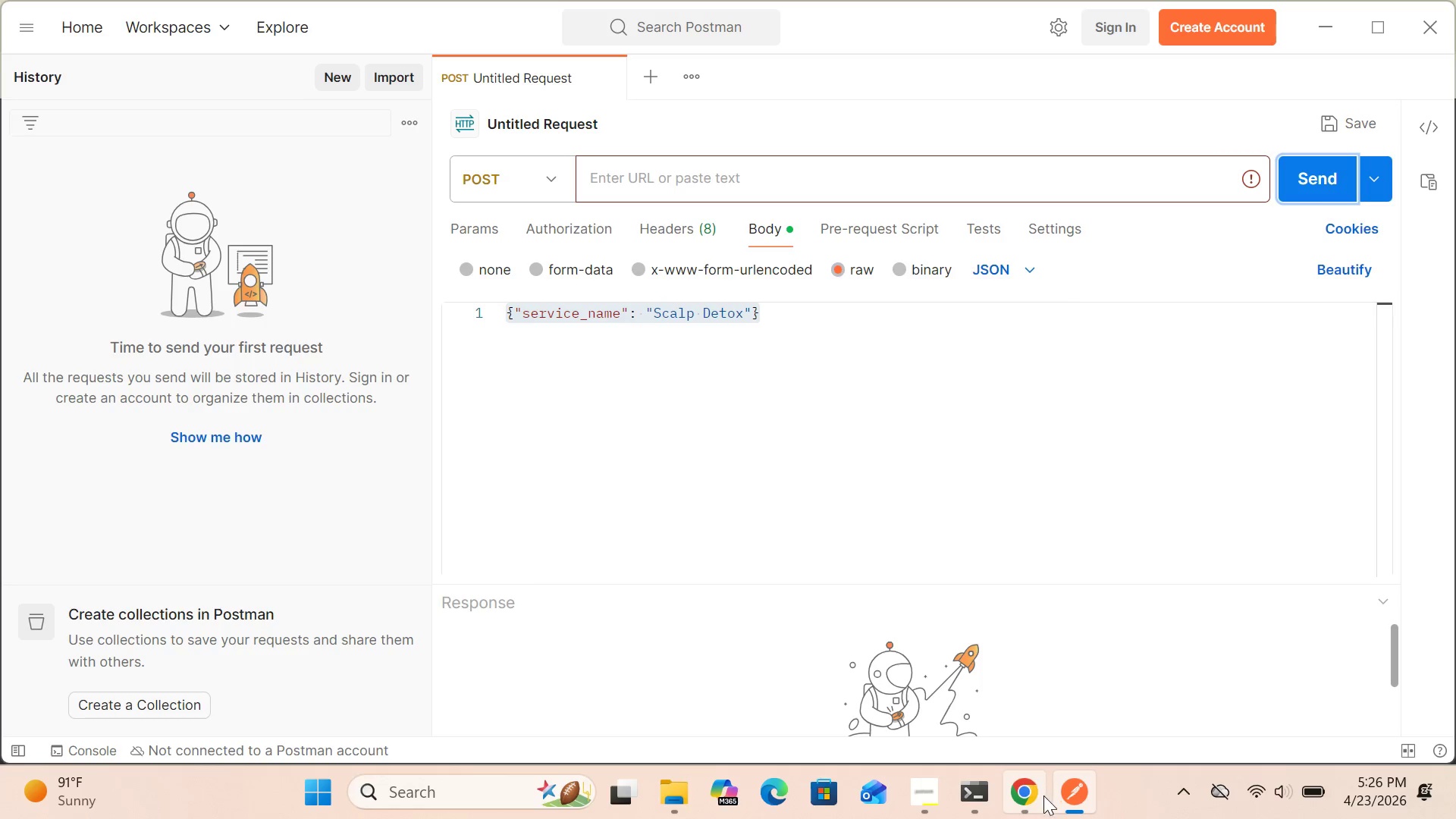 
left_click([1028, 802])
 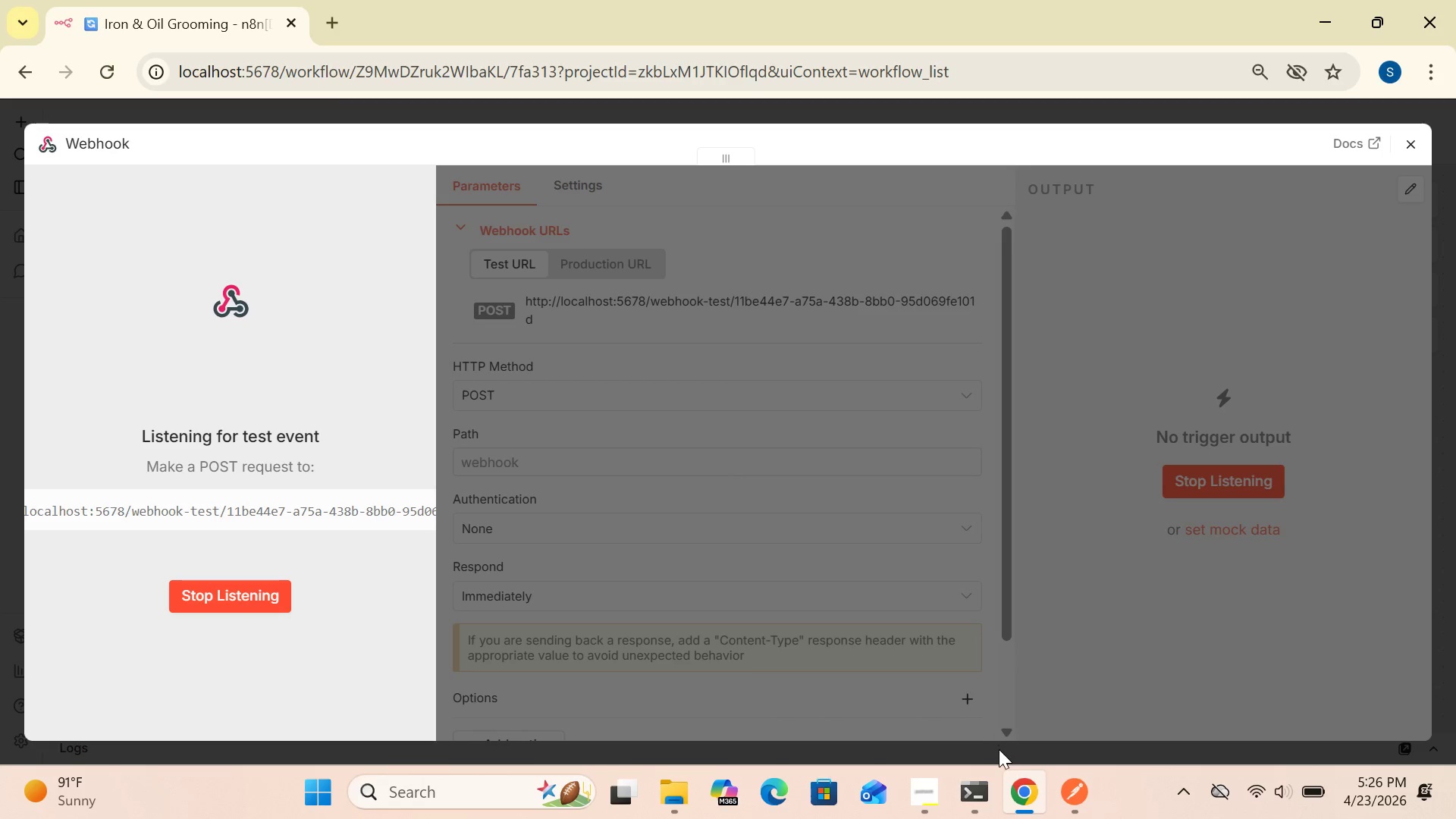 
wait(5.67)
 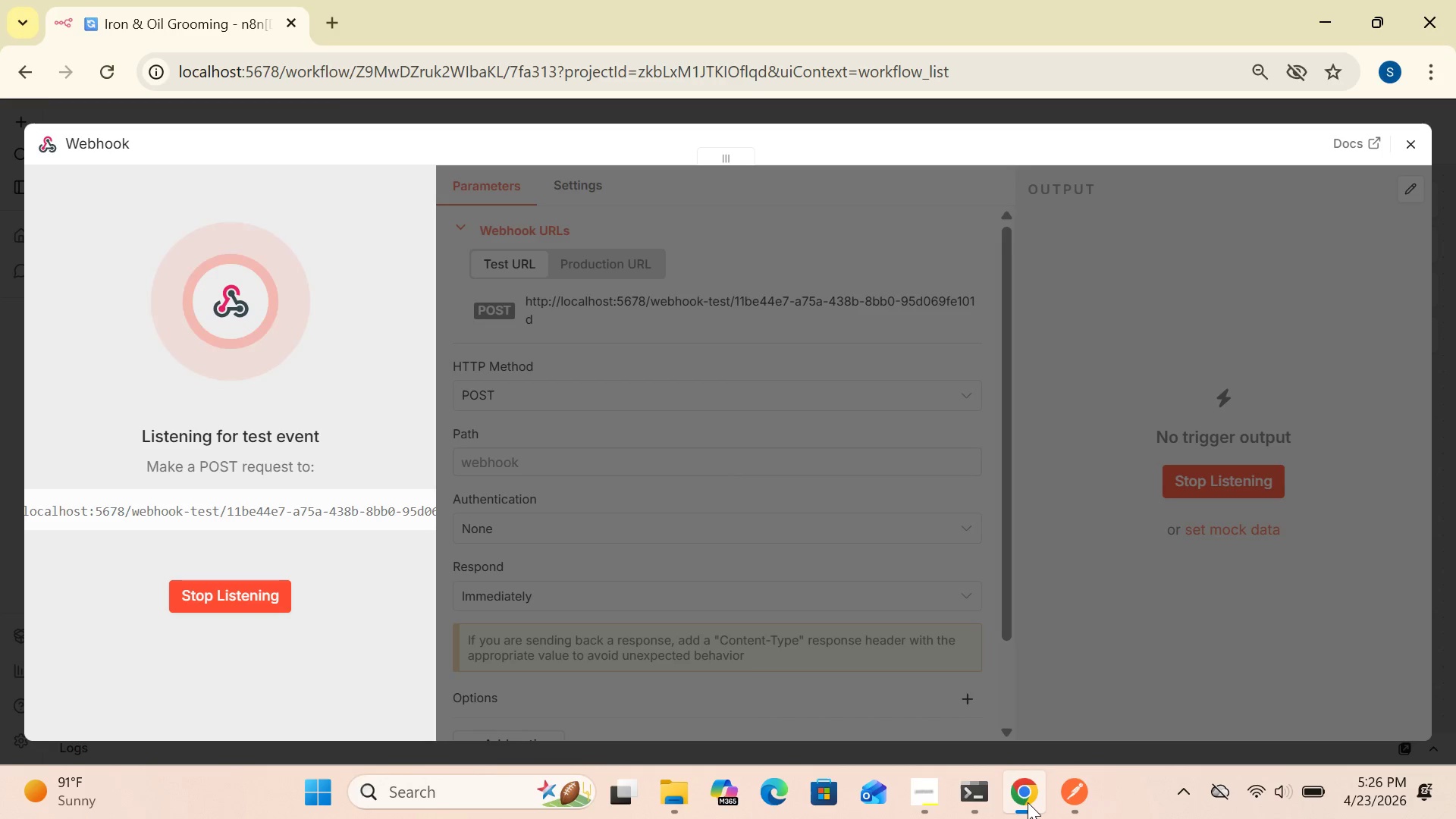 
left_click([243, 593])
 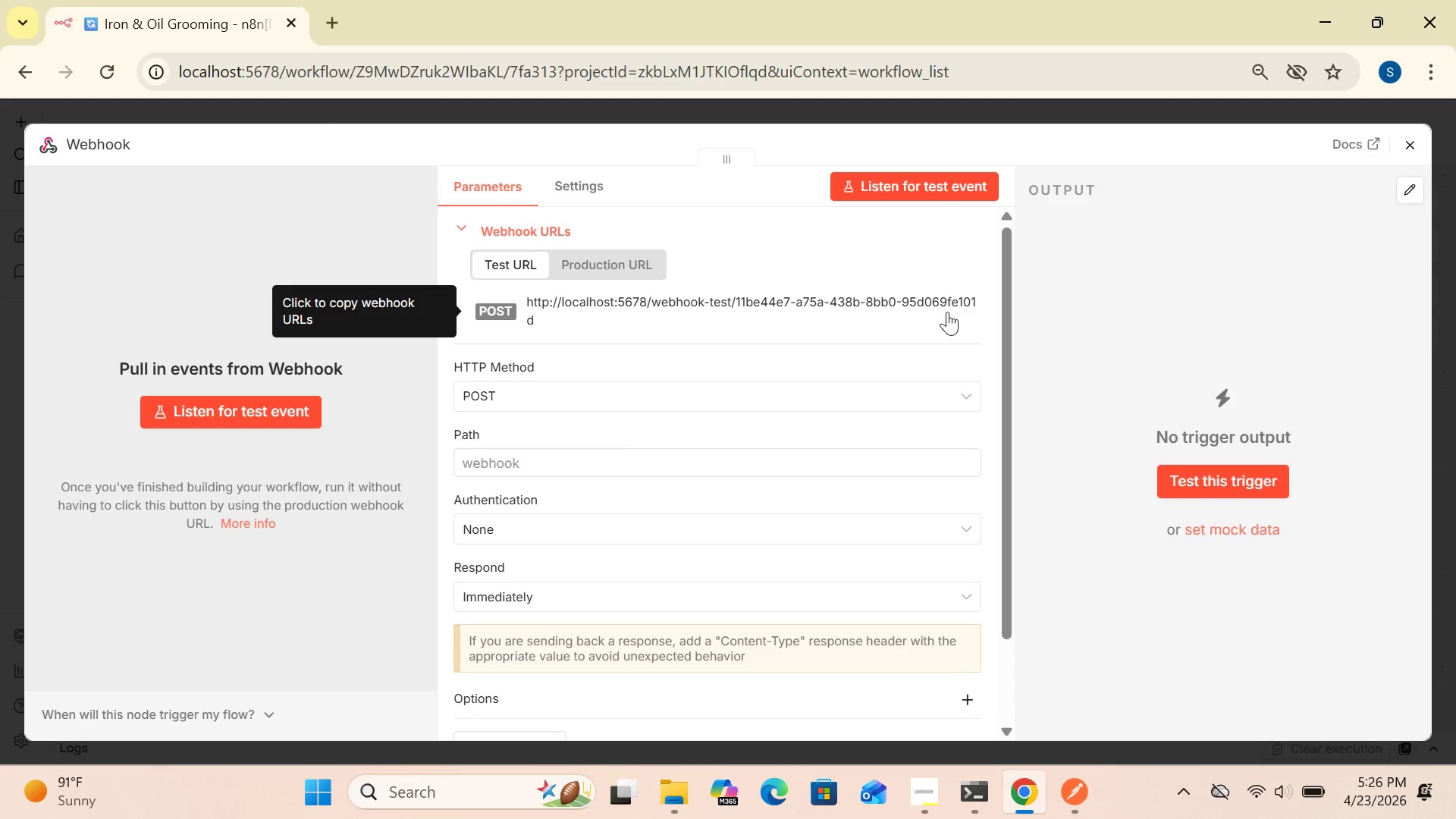 
left_click([960, 310])
 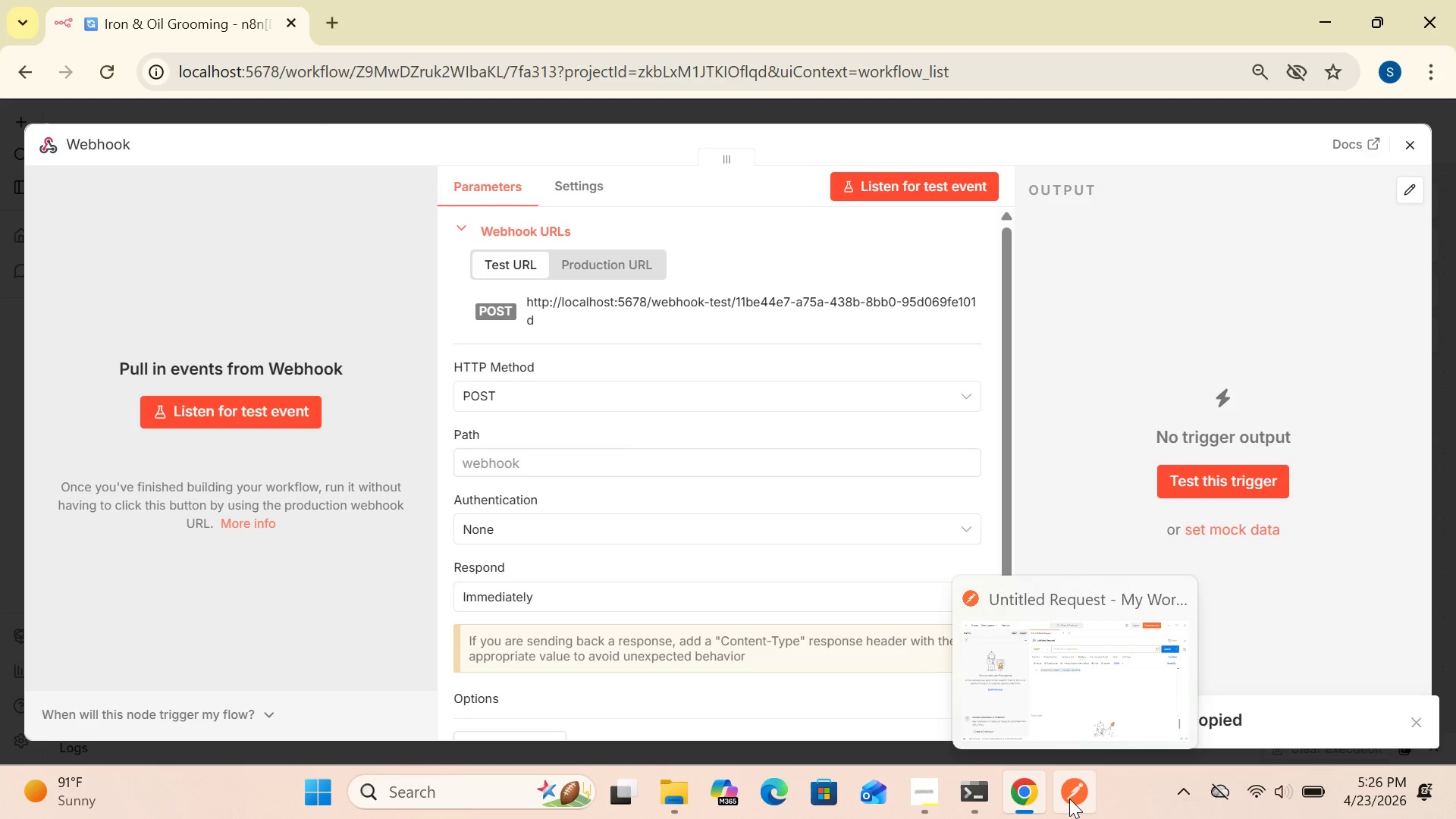 
left_click([1072, 801])
 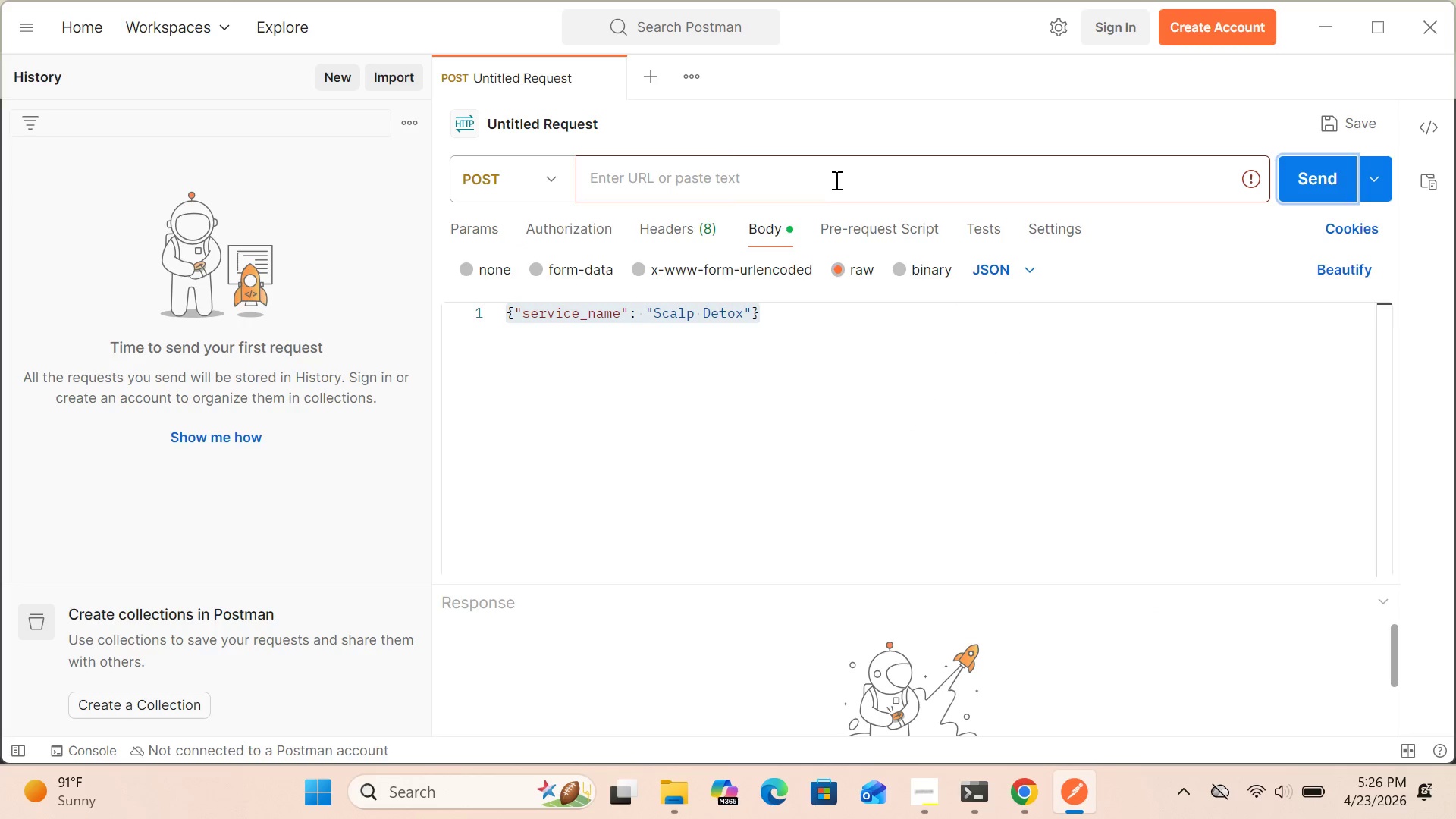 
left_click([834, 179])
 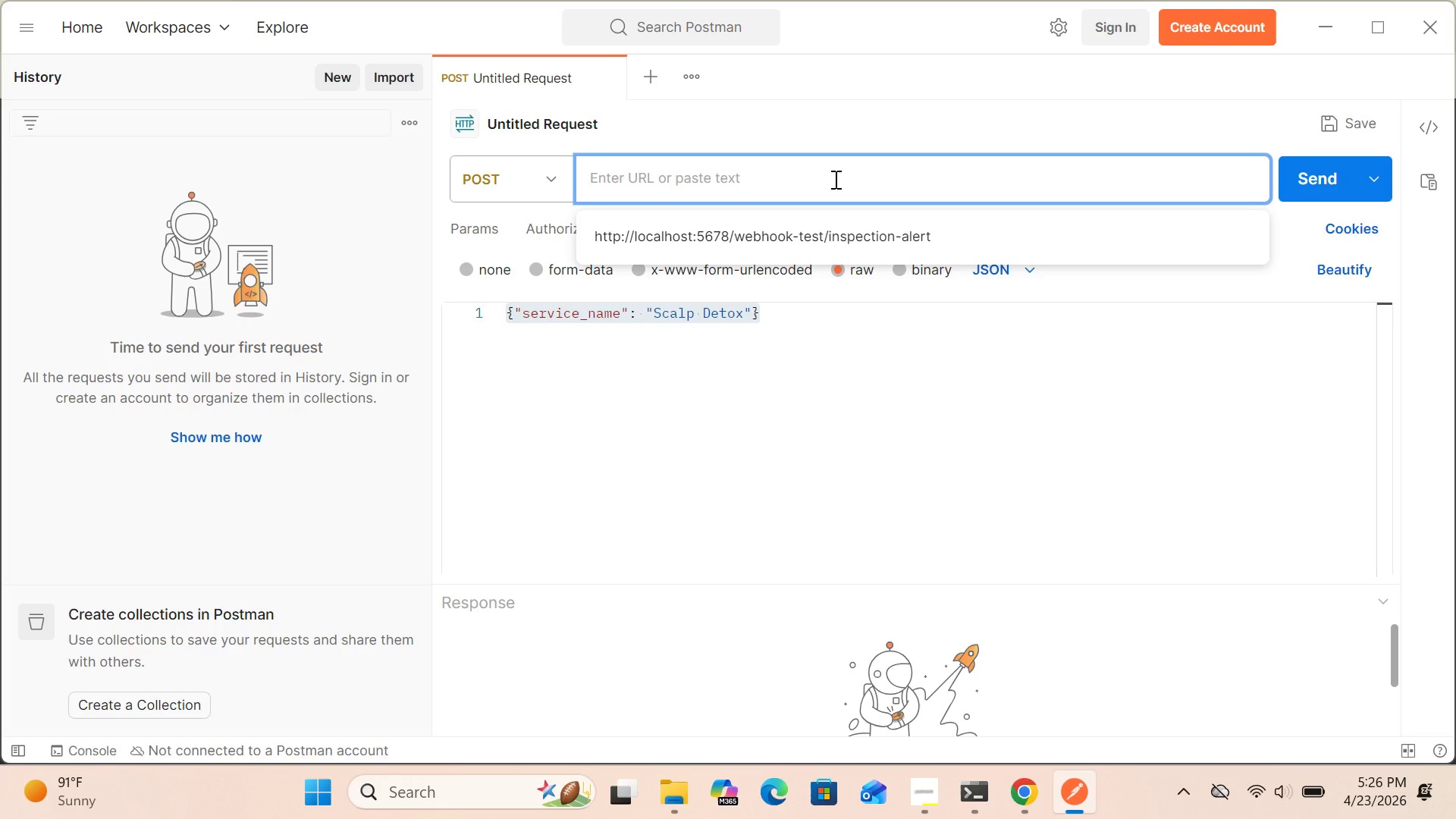 
key(Control+V)
 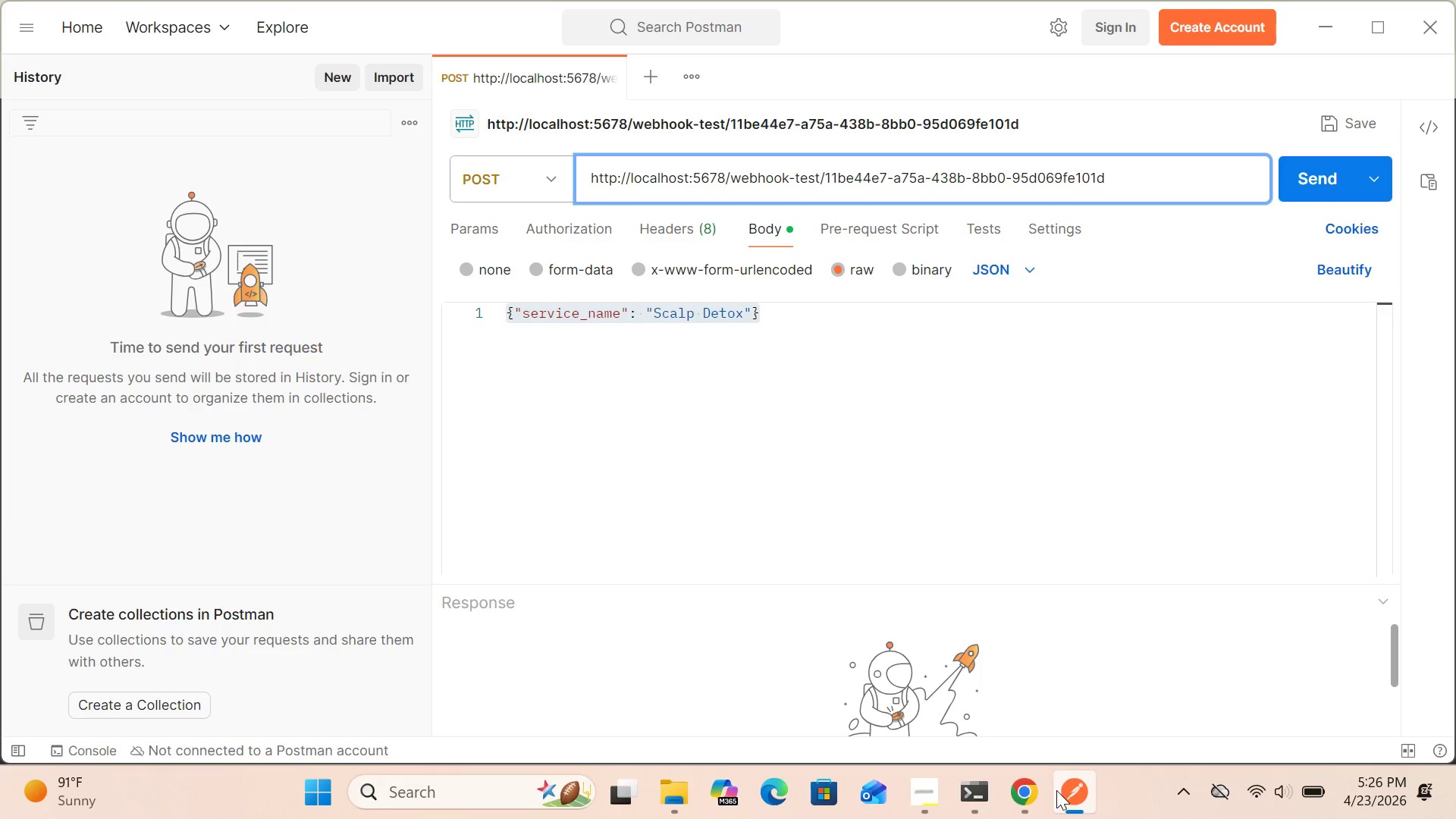 
left_click([1027, 790])
 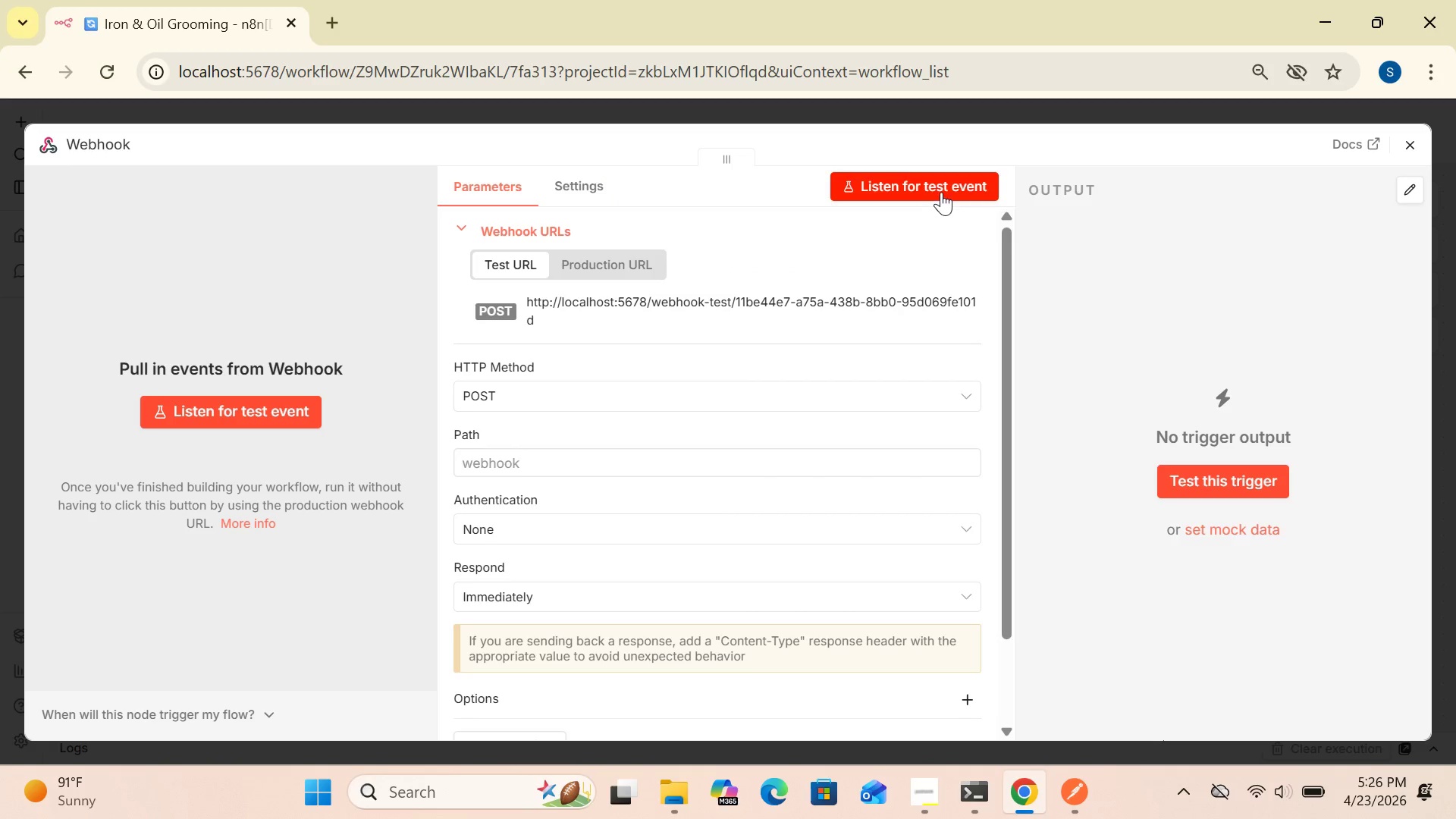 
left_click([941, 192])
 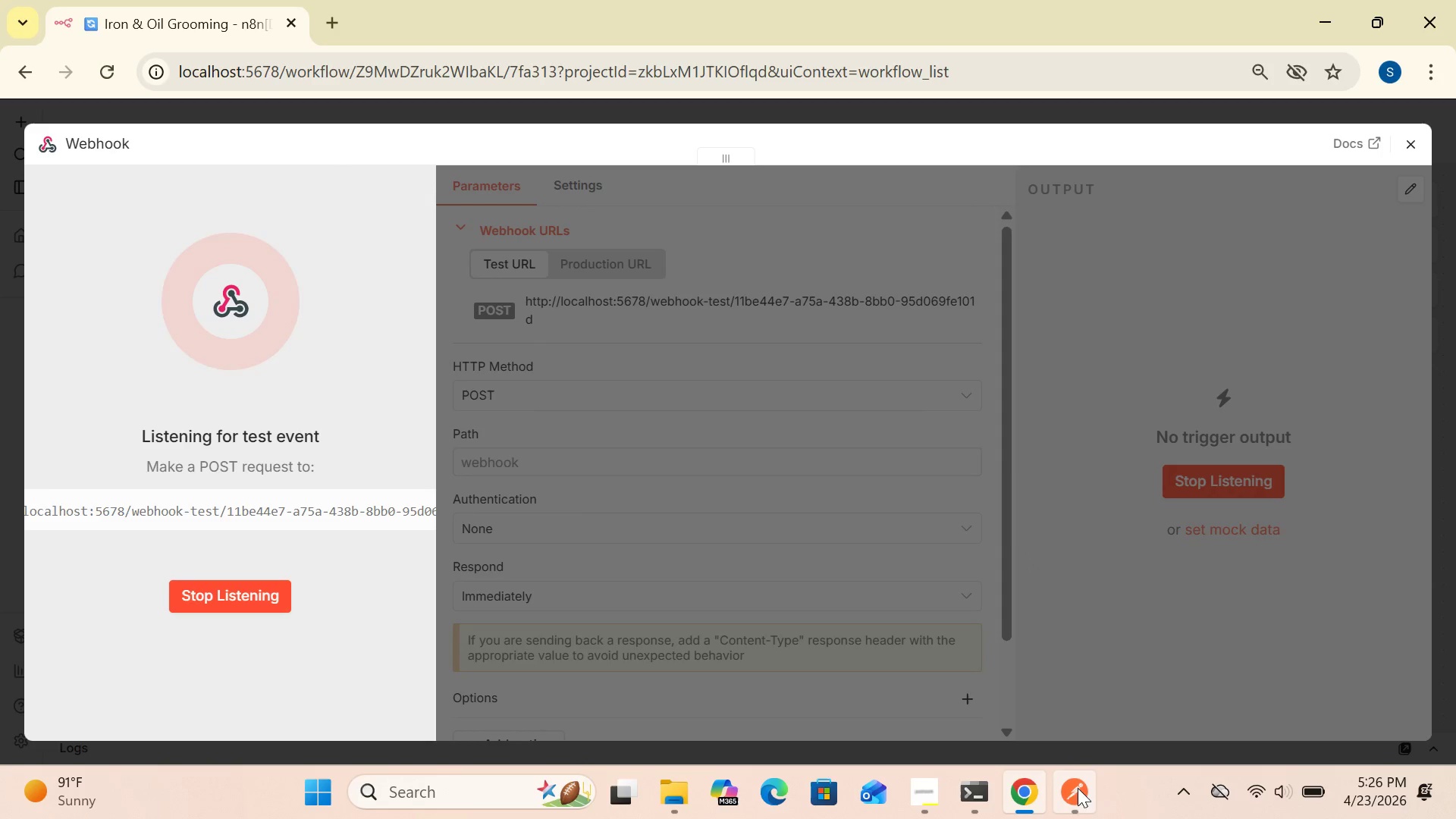 
left_click([1065, 798])
 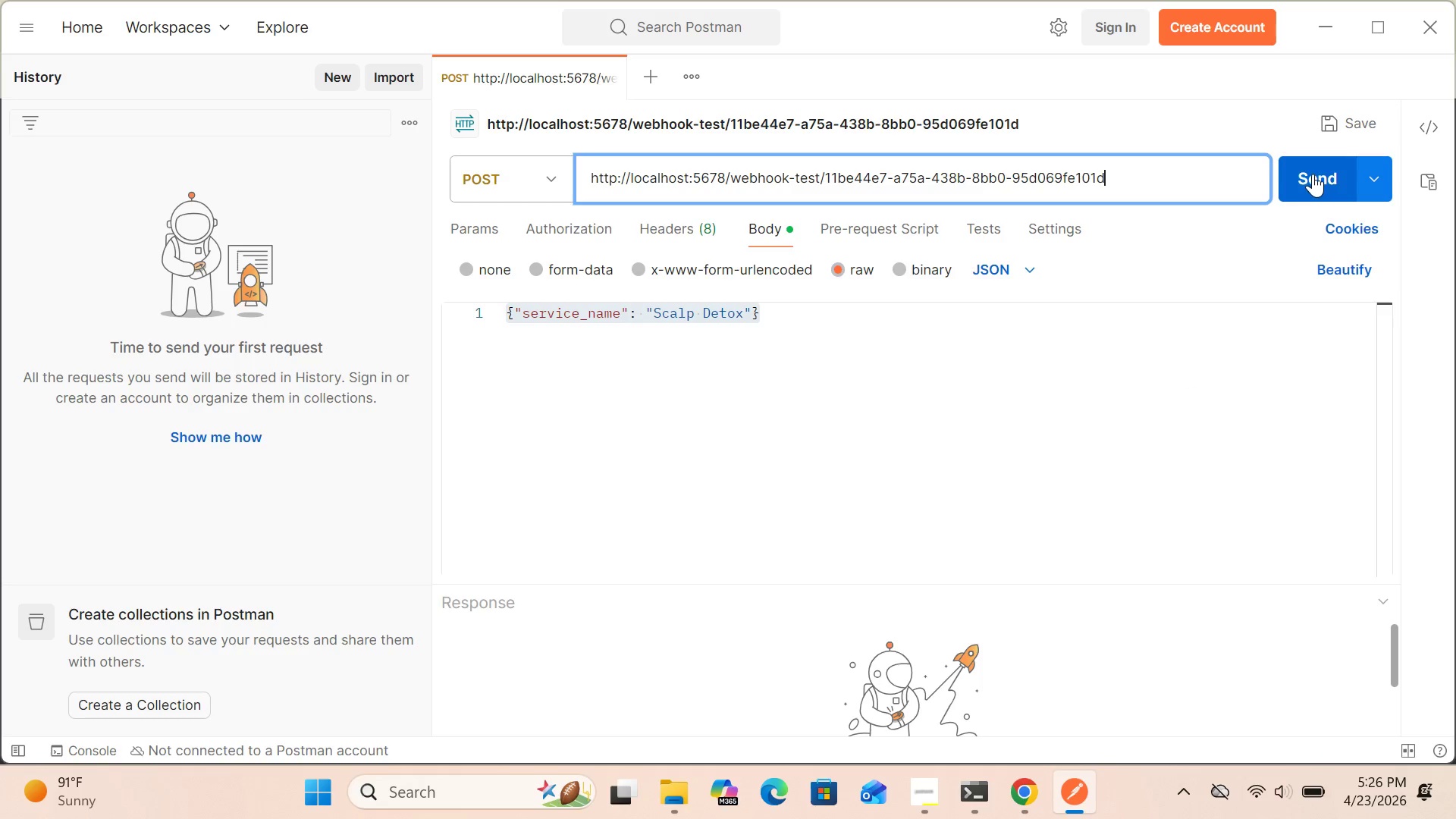 
left_click([1314, 172])
 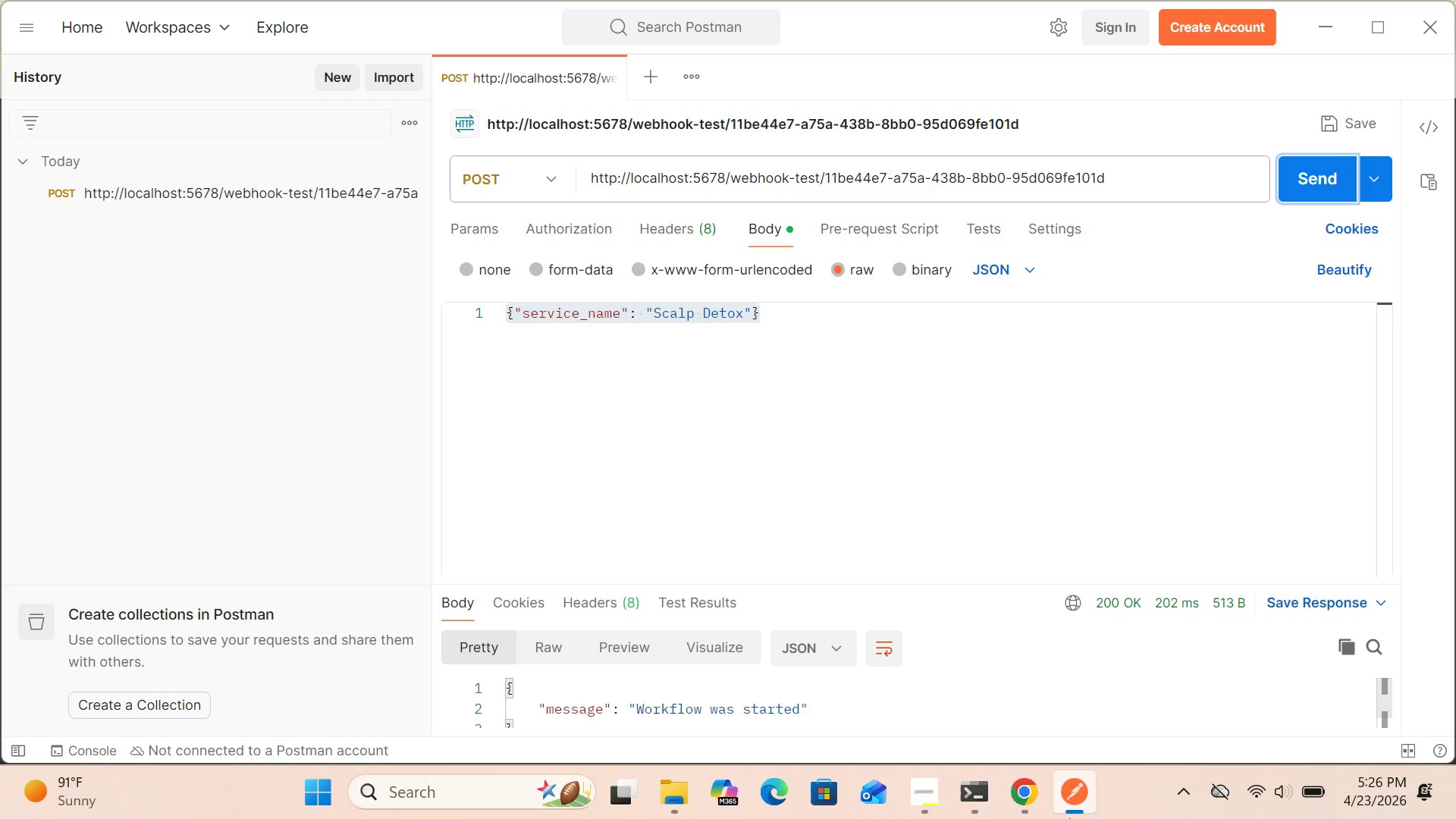 
left_click([1026, 798])
 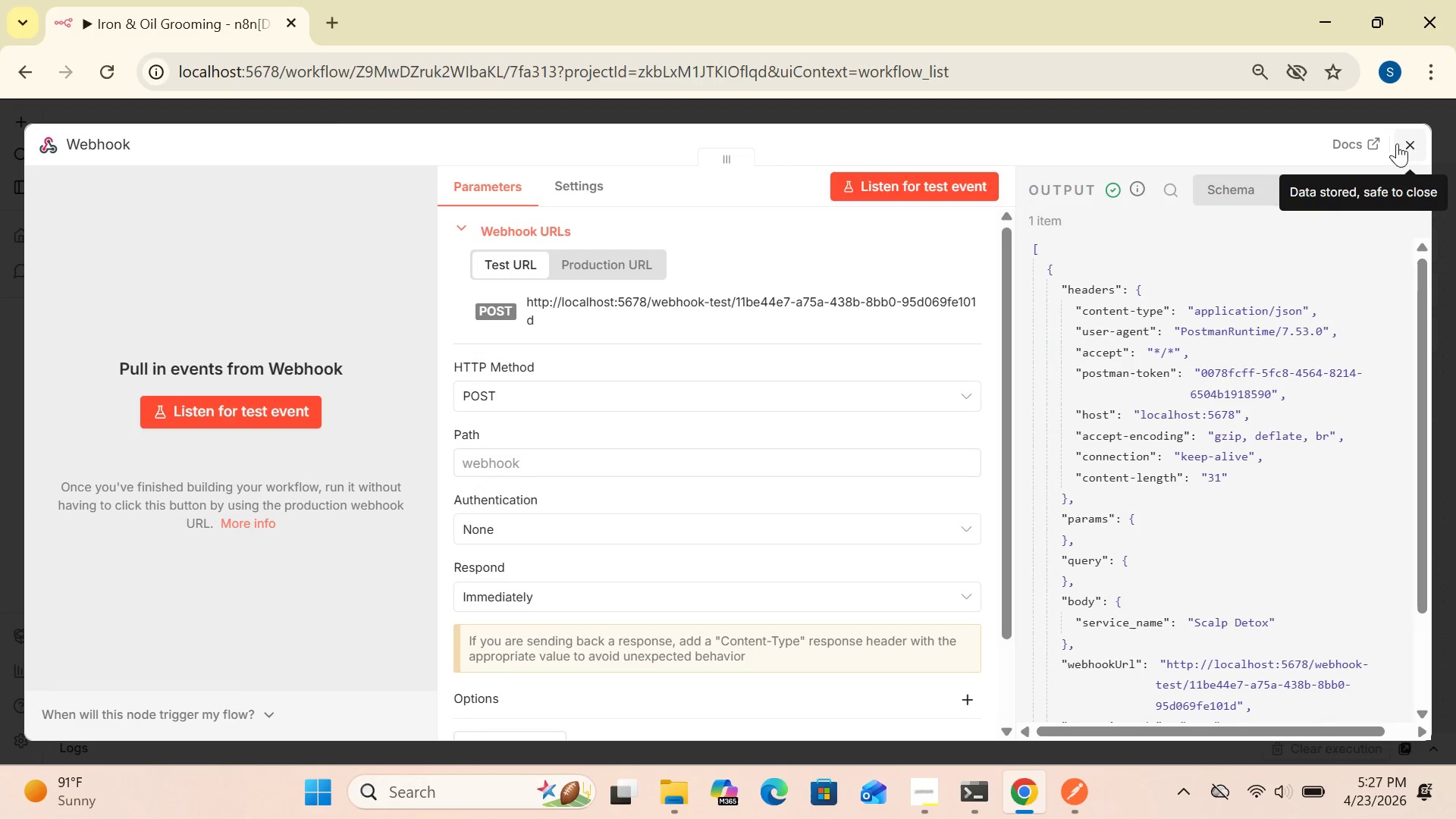 
left_click([1409, 143])
 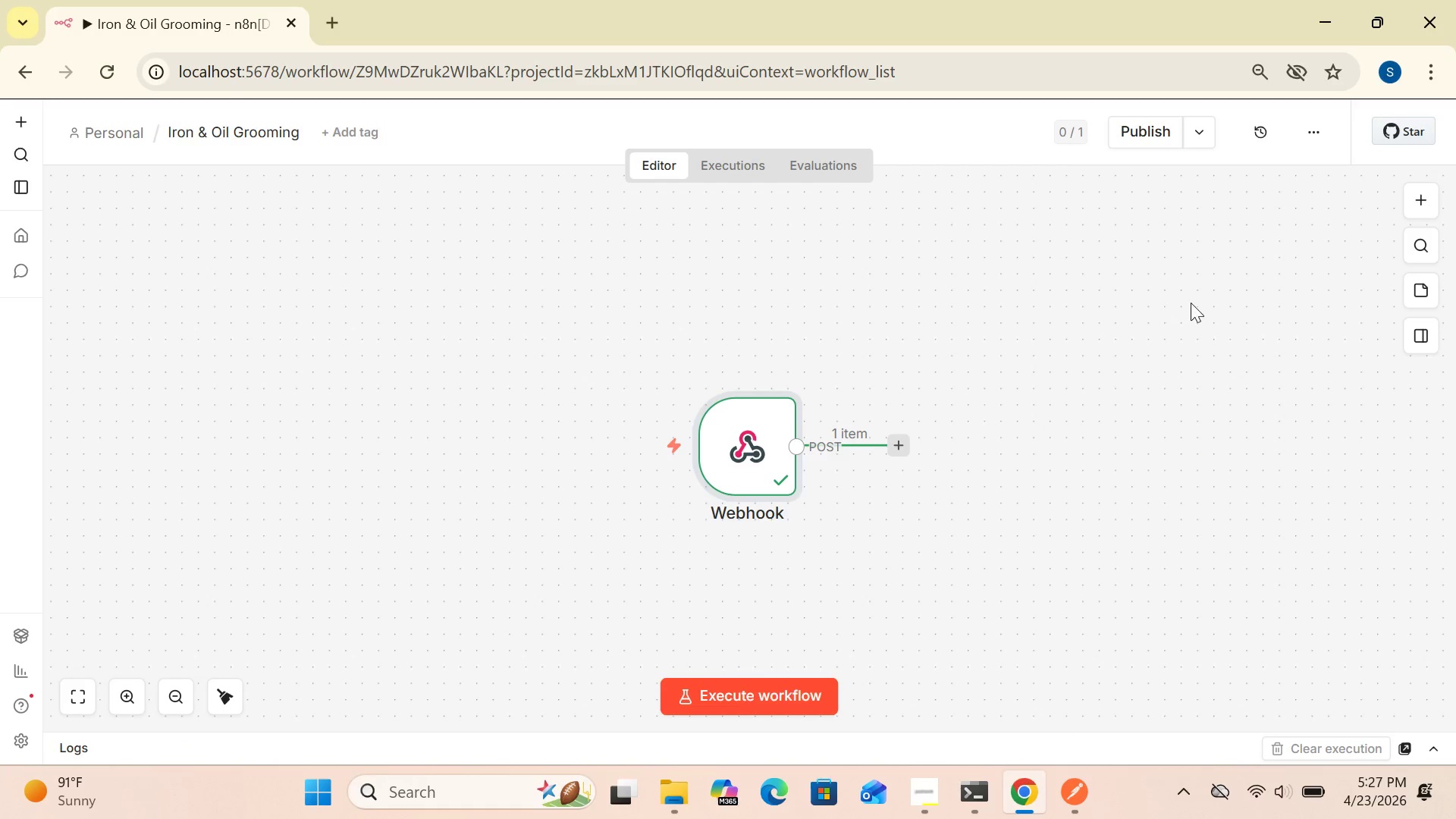 
left_click_drag(start_coordinate=[767, 438], to_coordinate=[283, 404])
 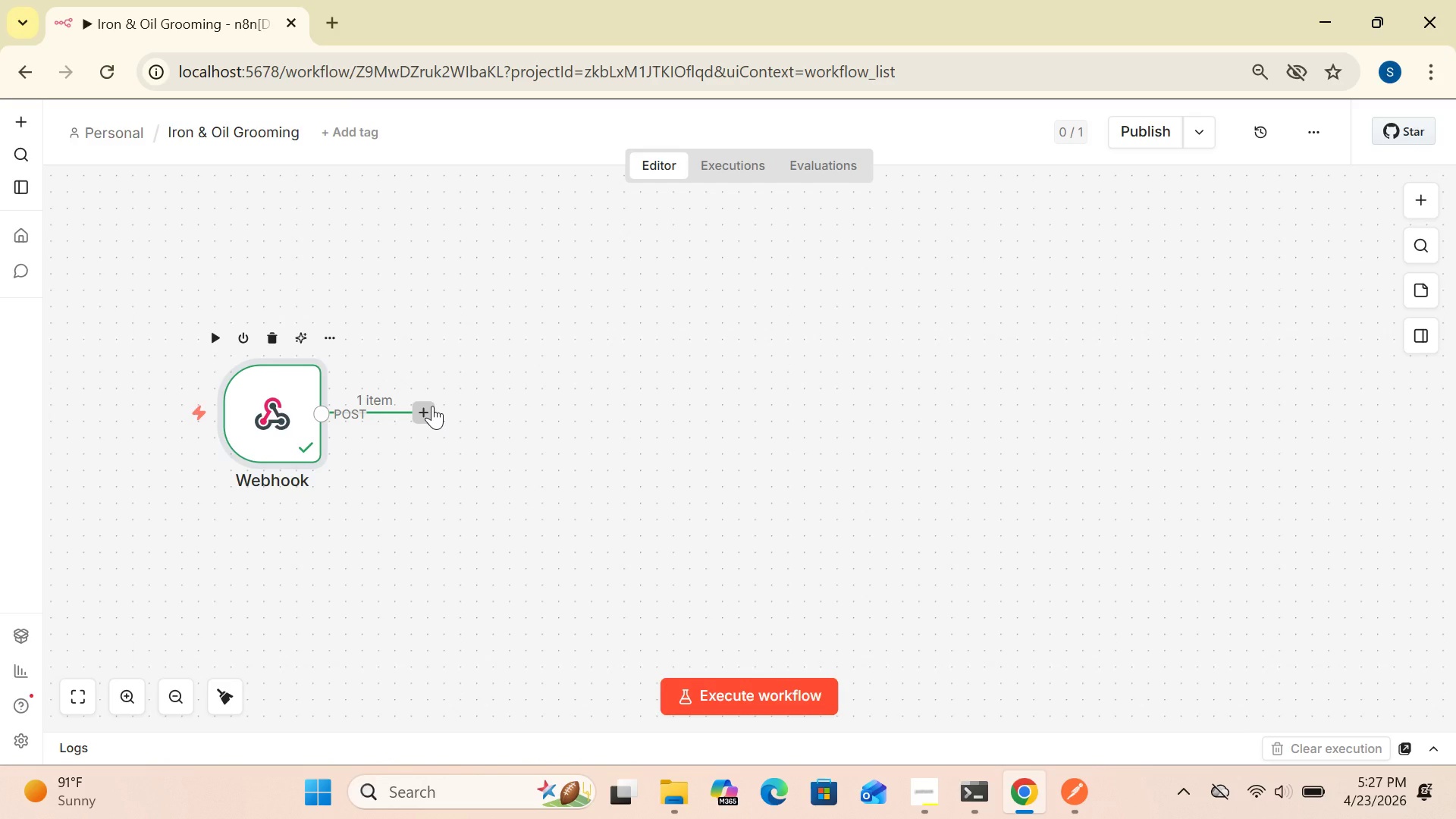 
left_click([432, 406])
 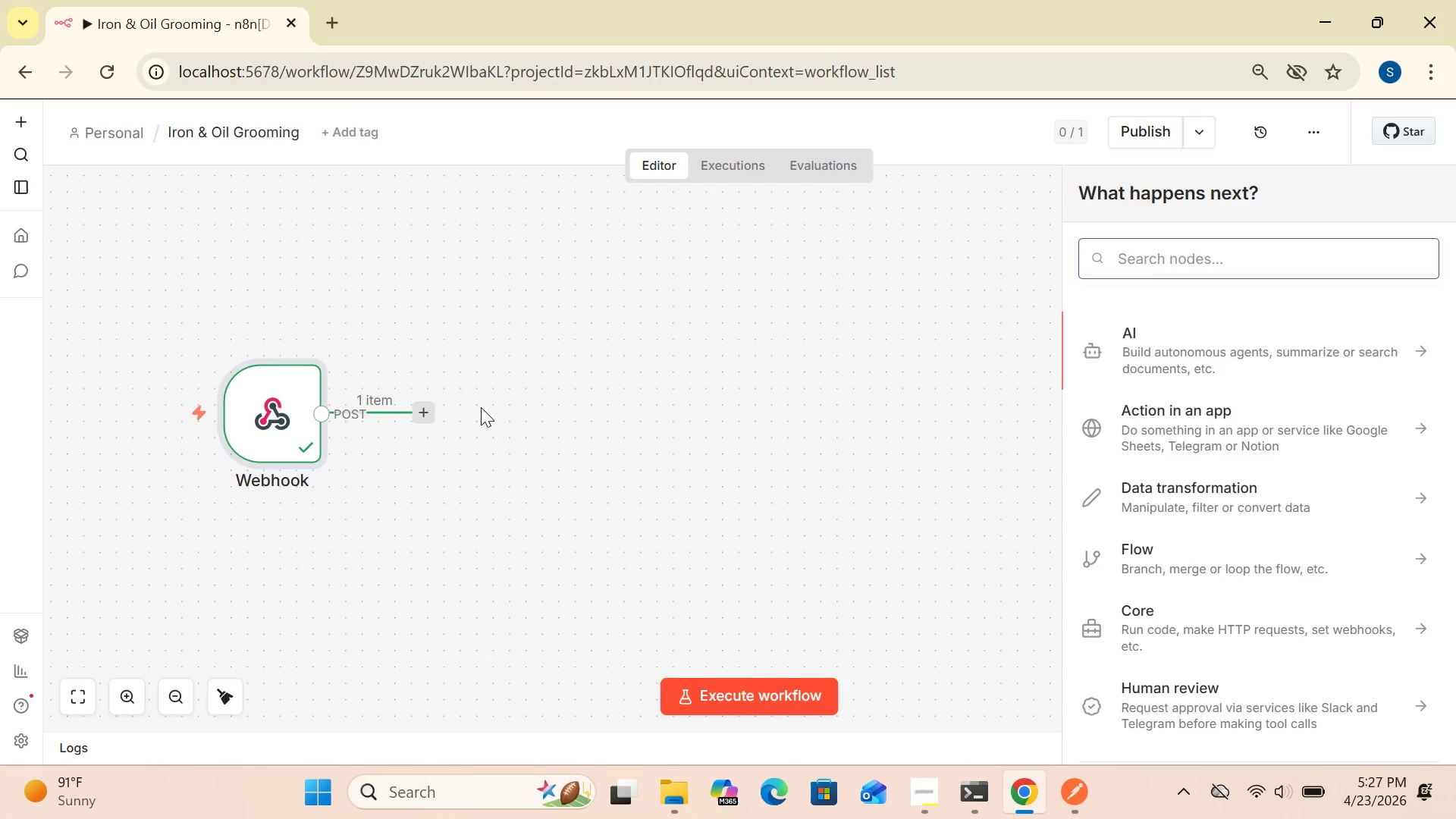 
type(SWI)
 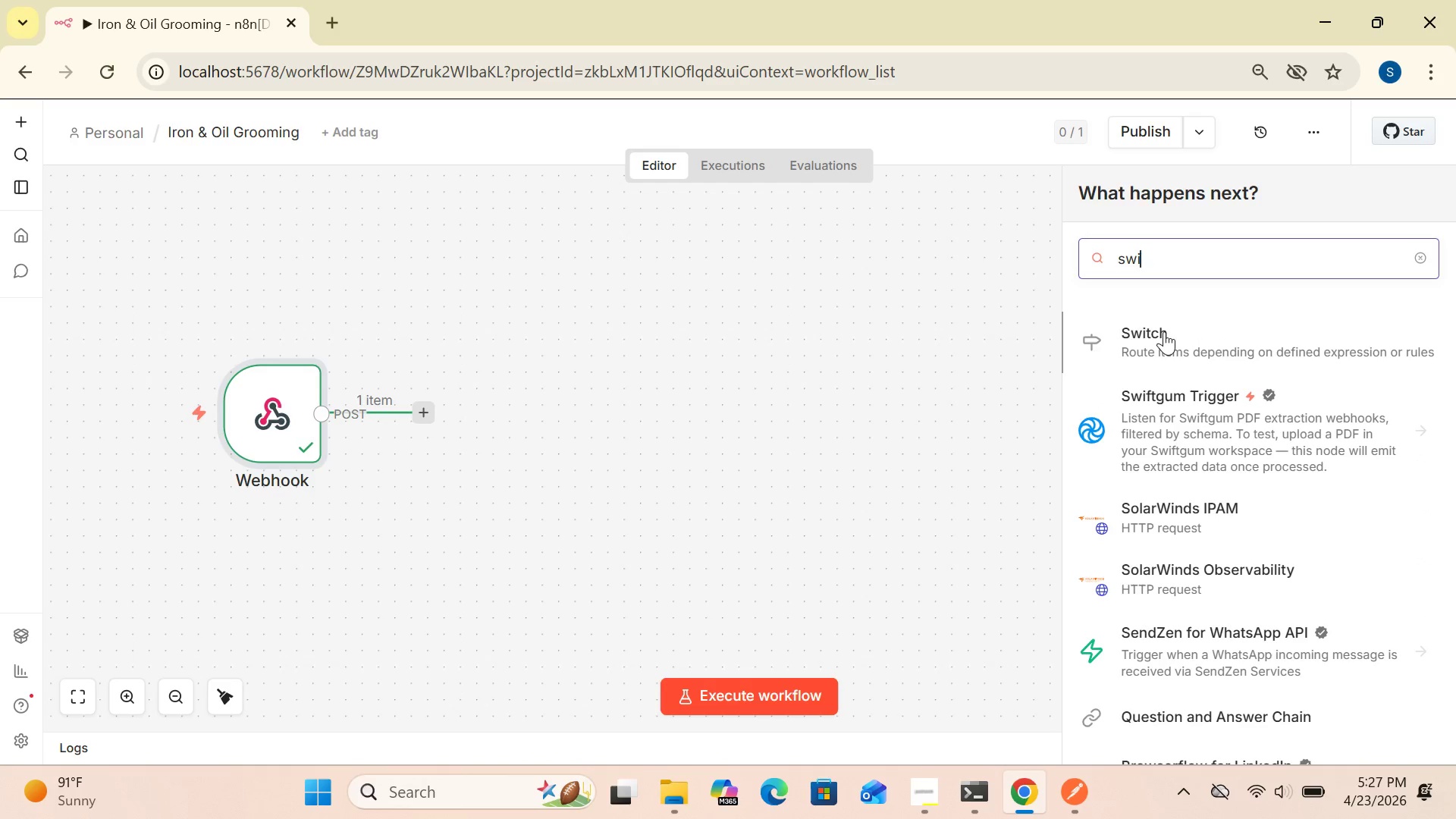 
left_click([1164, 331])
 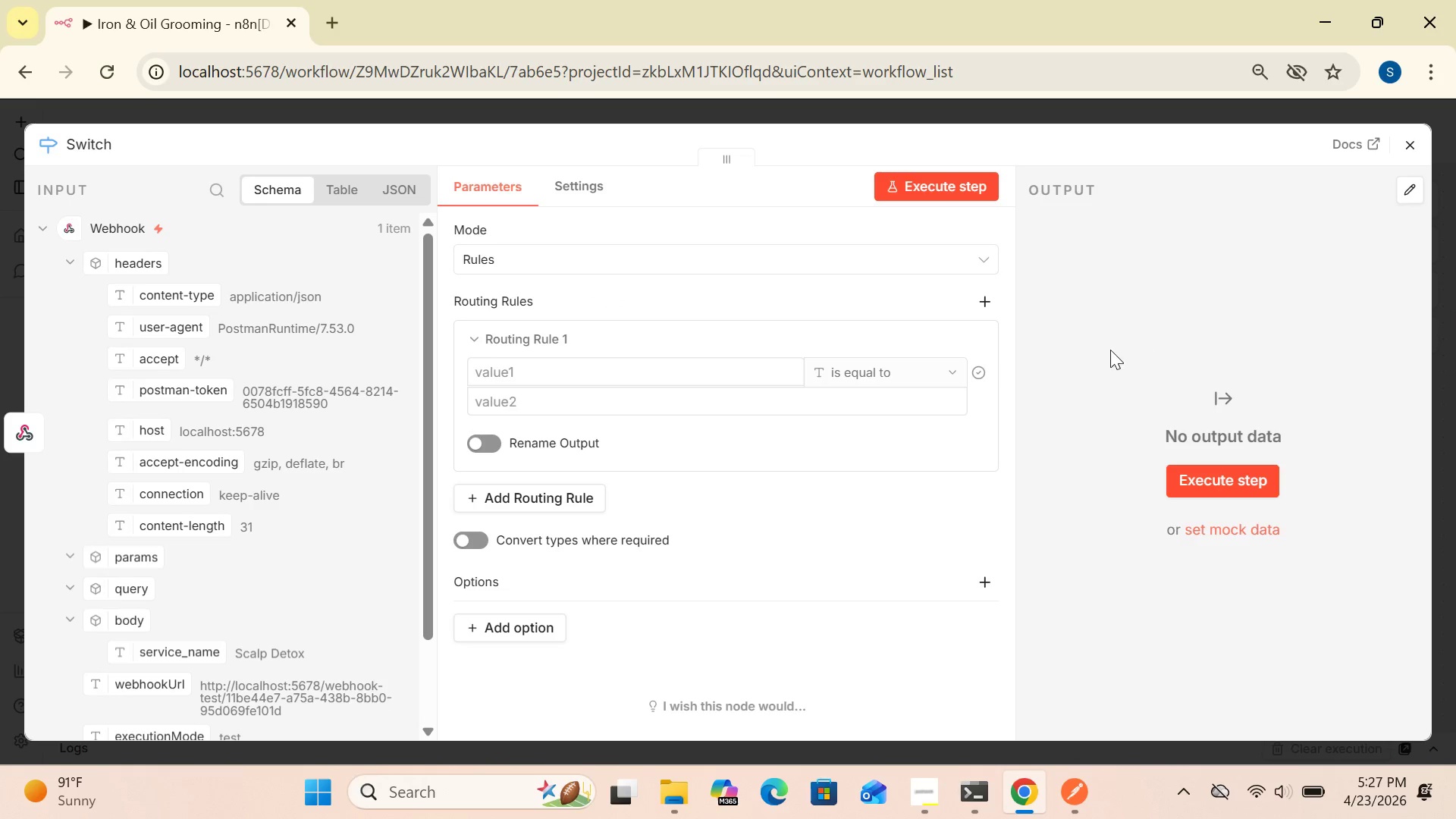 
wait(6.44)
 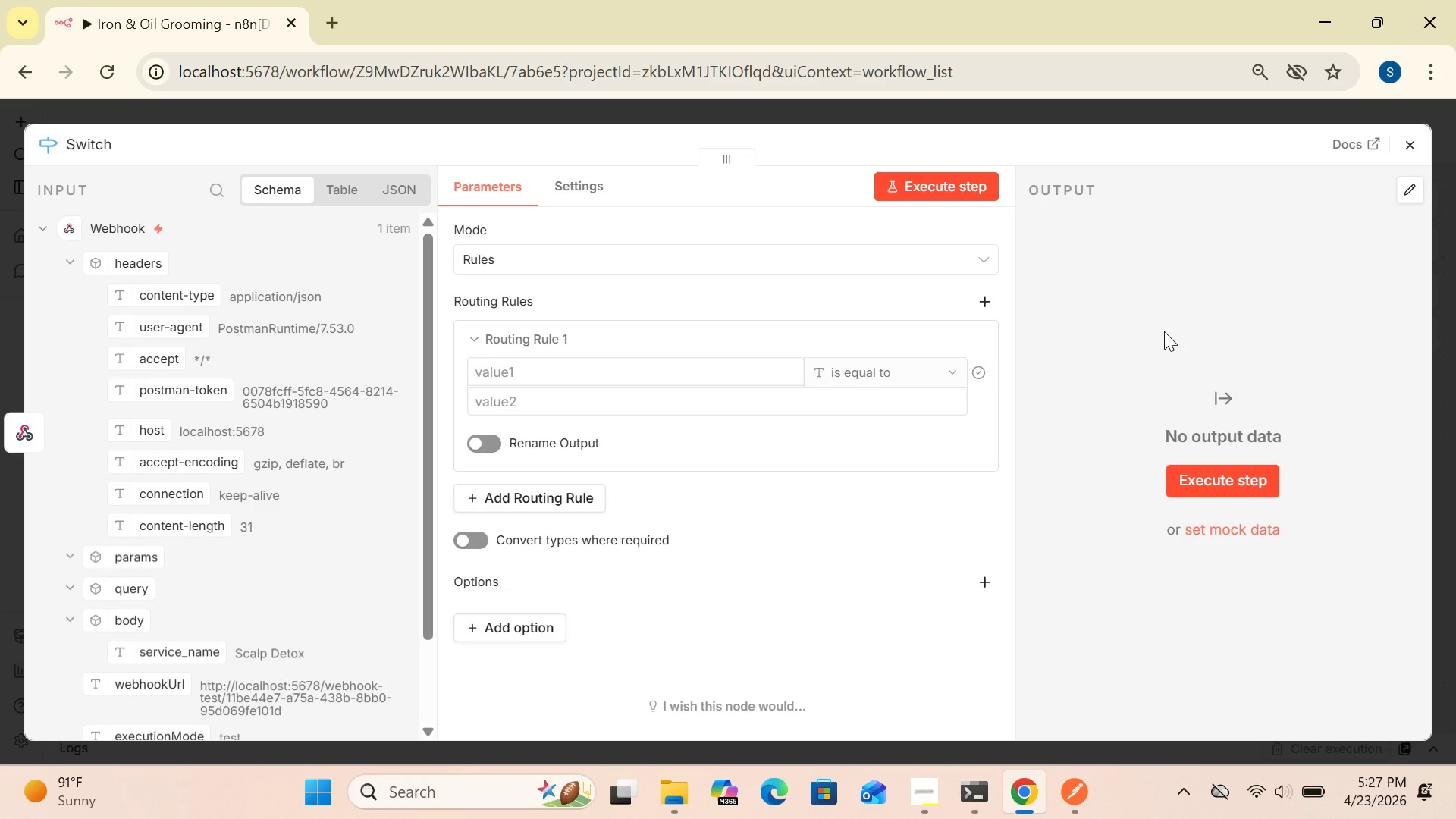 
left_click([871, 266])
 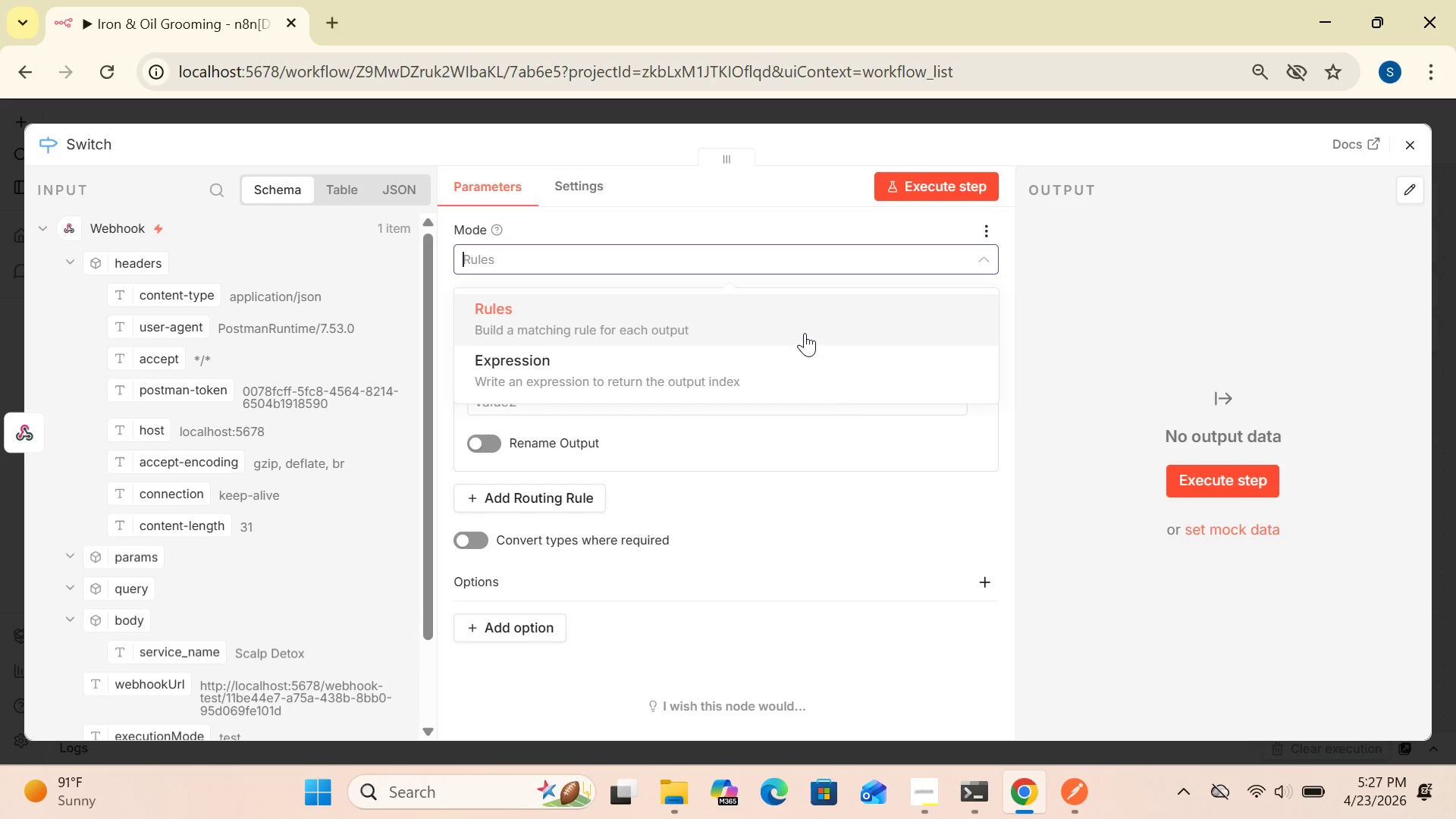 
left_click([805, 331])
 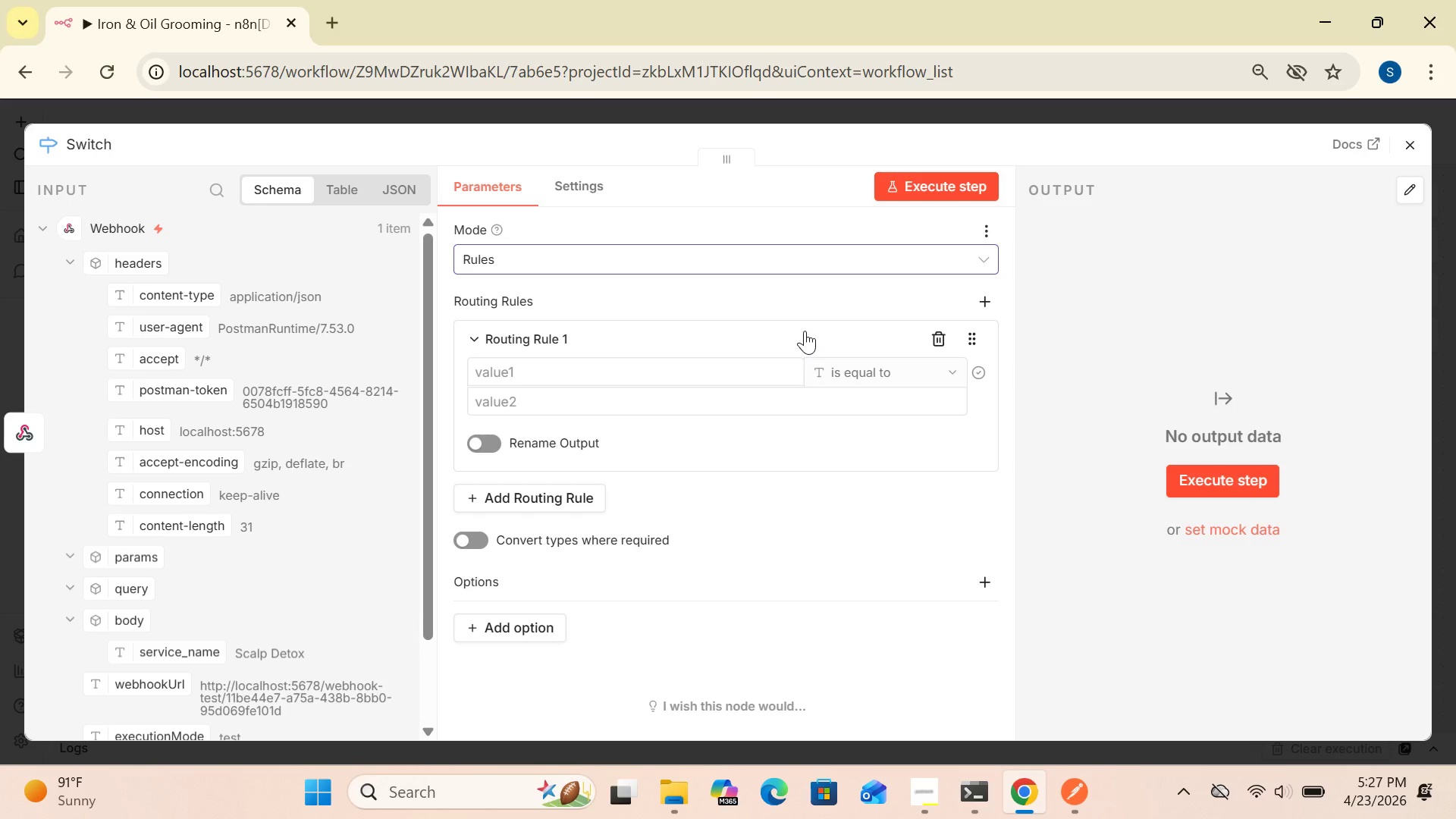 
wait(7.54)
 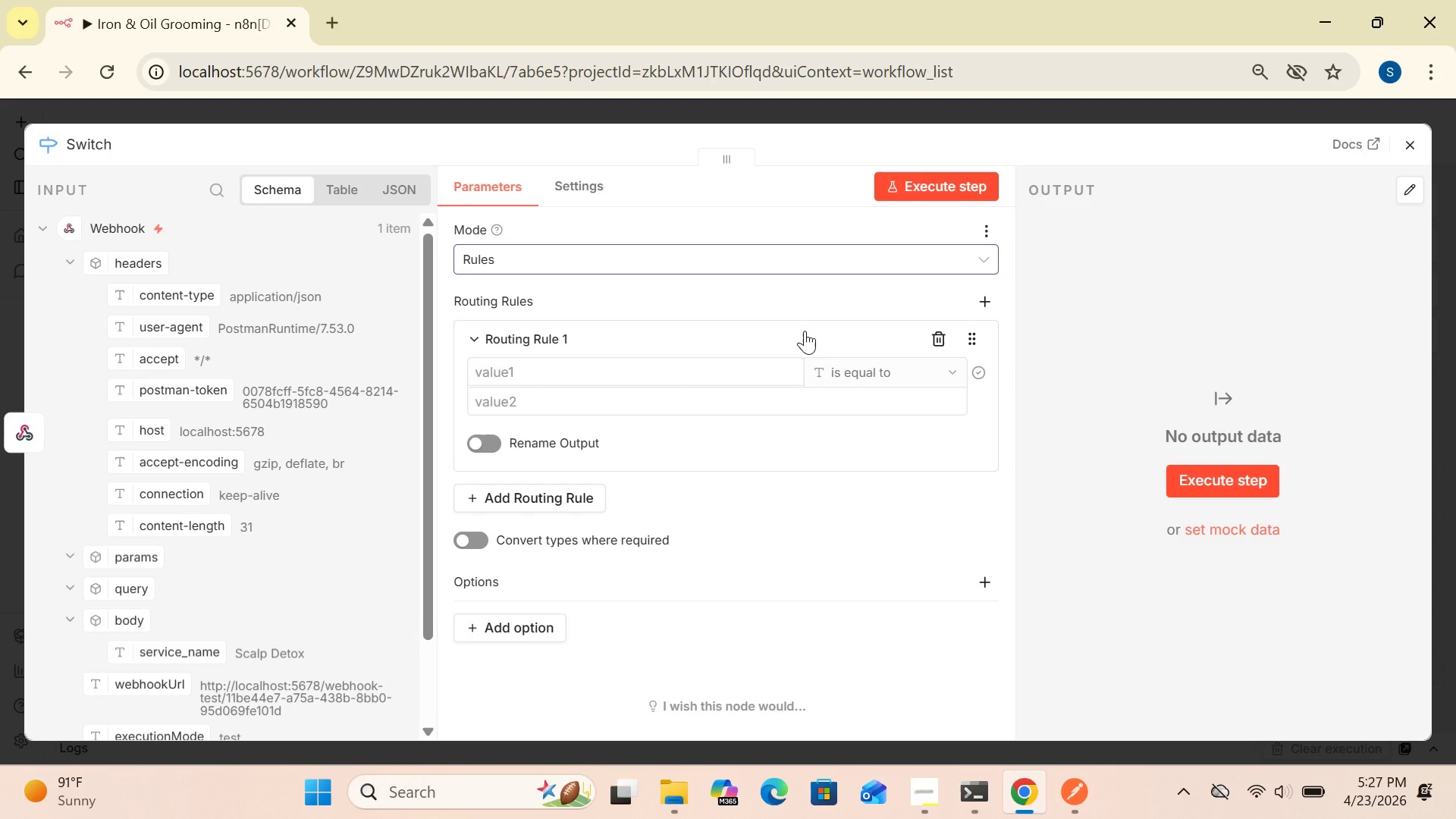 
mouse_move([595, 390])
 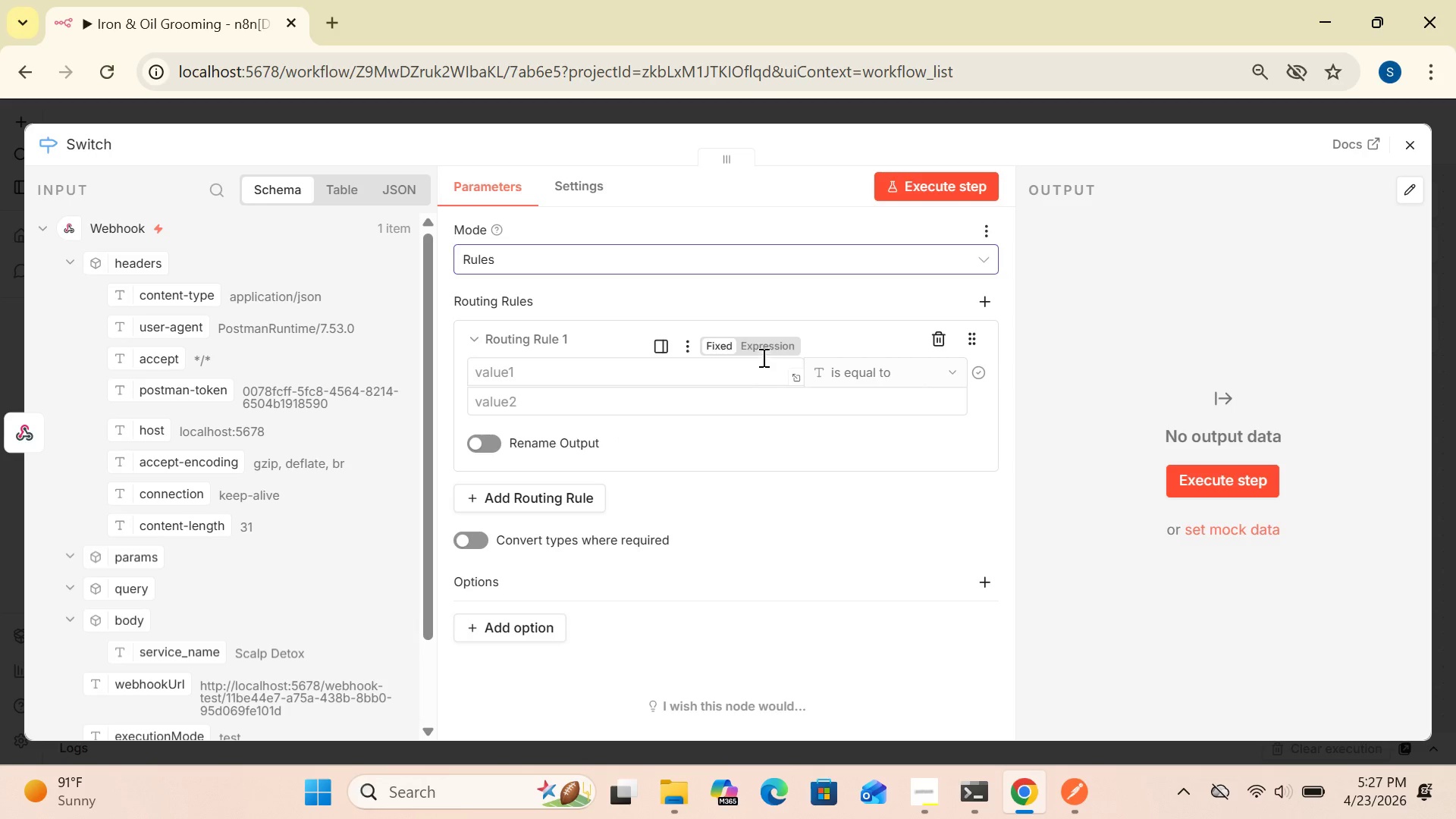 
left_click([763, 340])
 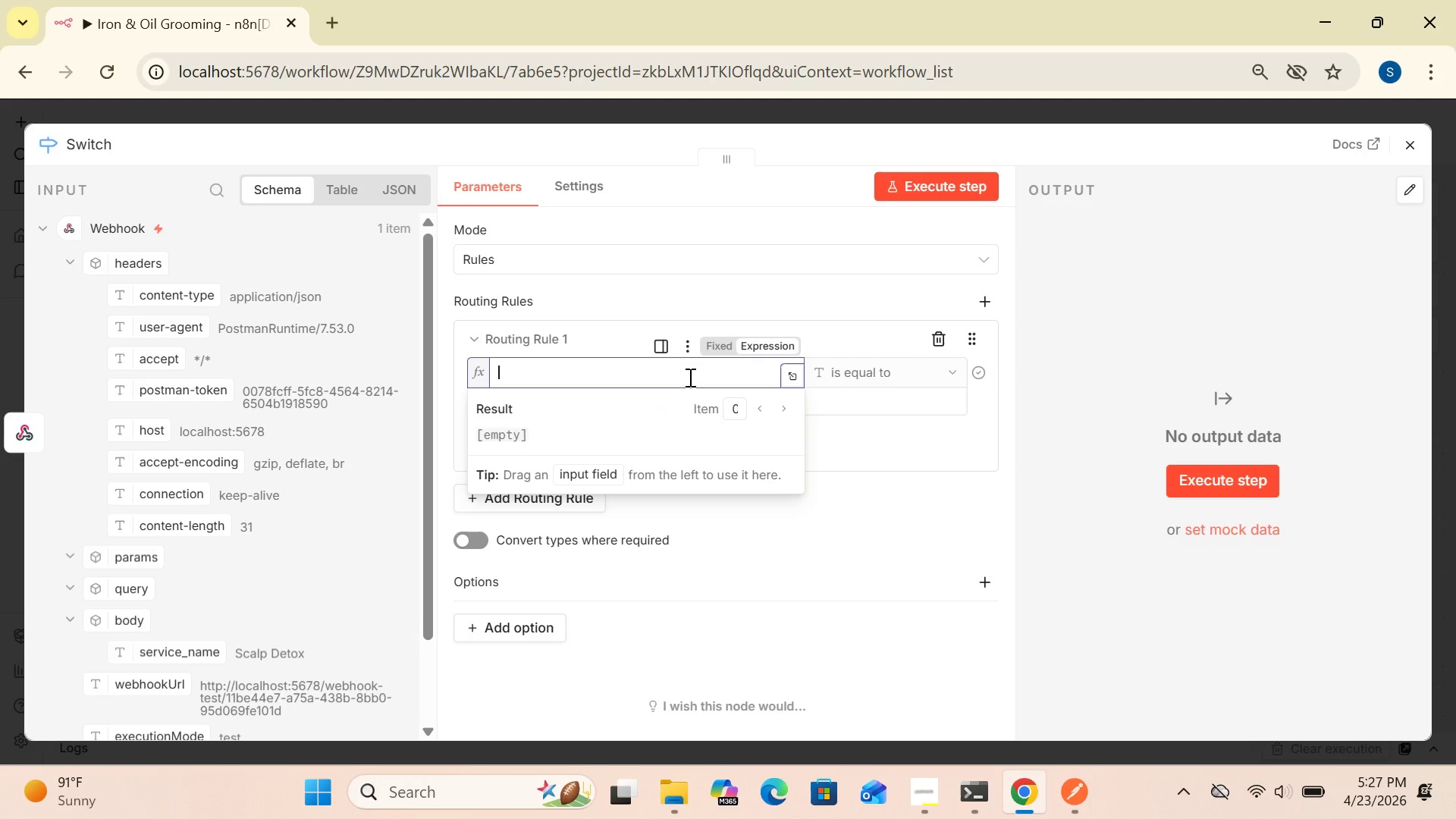 
left_click([689, 377])
 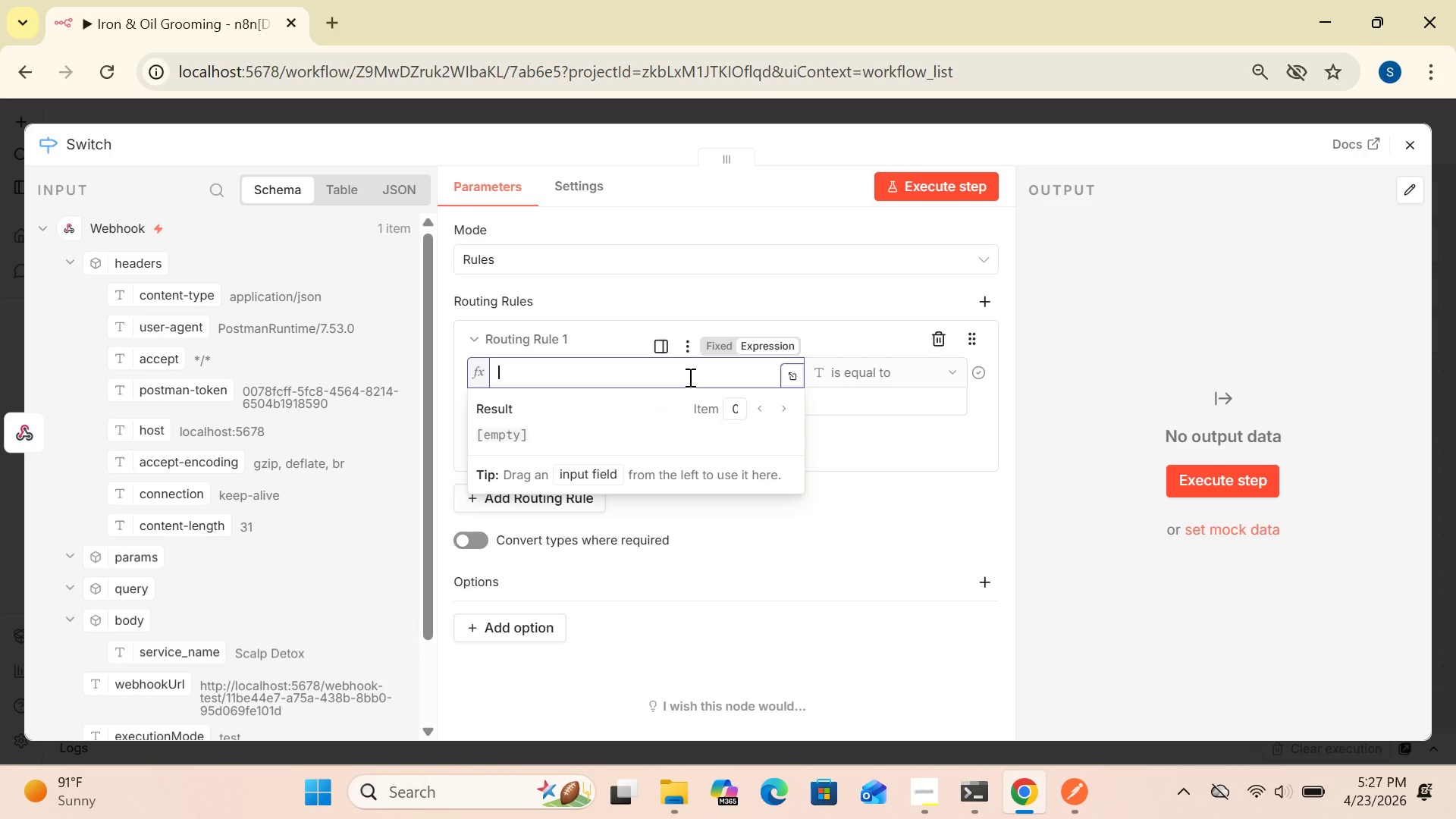 
type({{$JSON.SERVICE_NAME)
 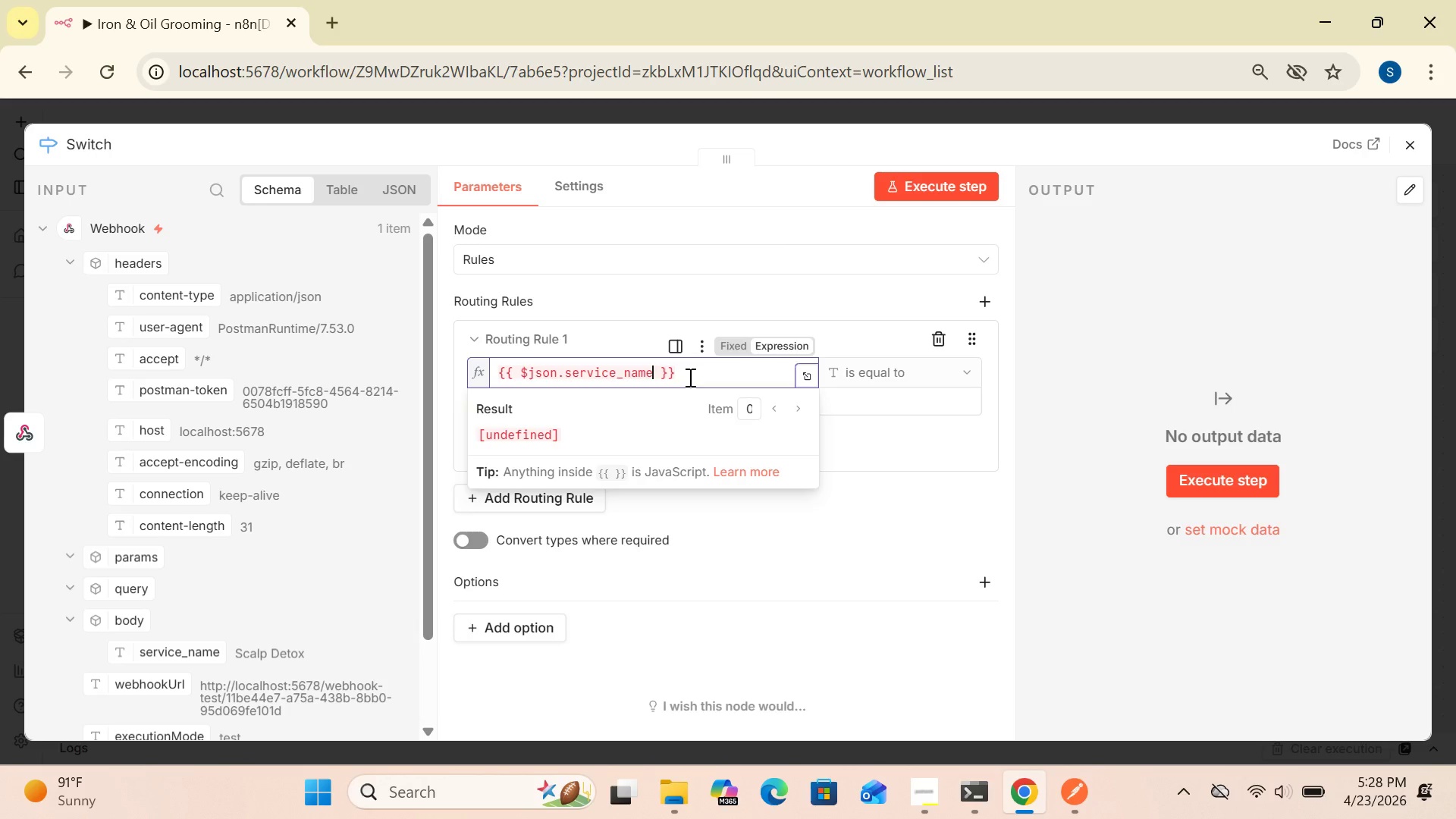 
left_click([1003, 316])
 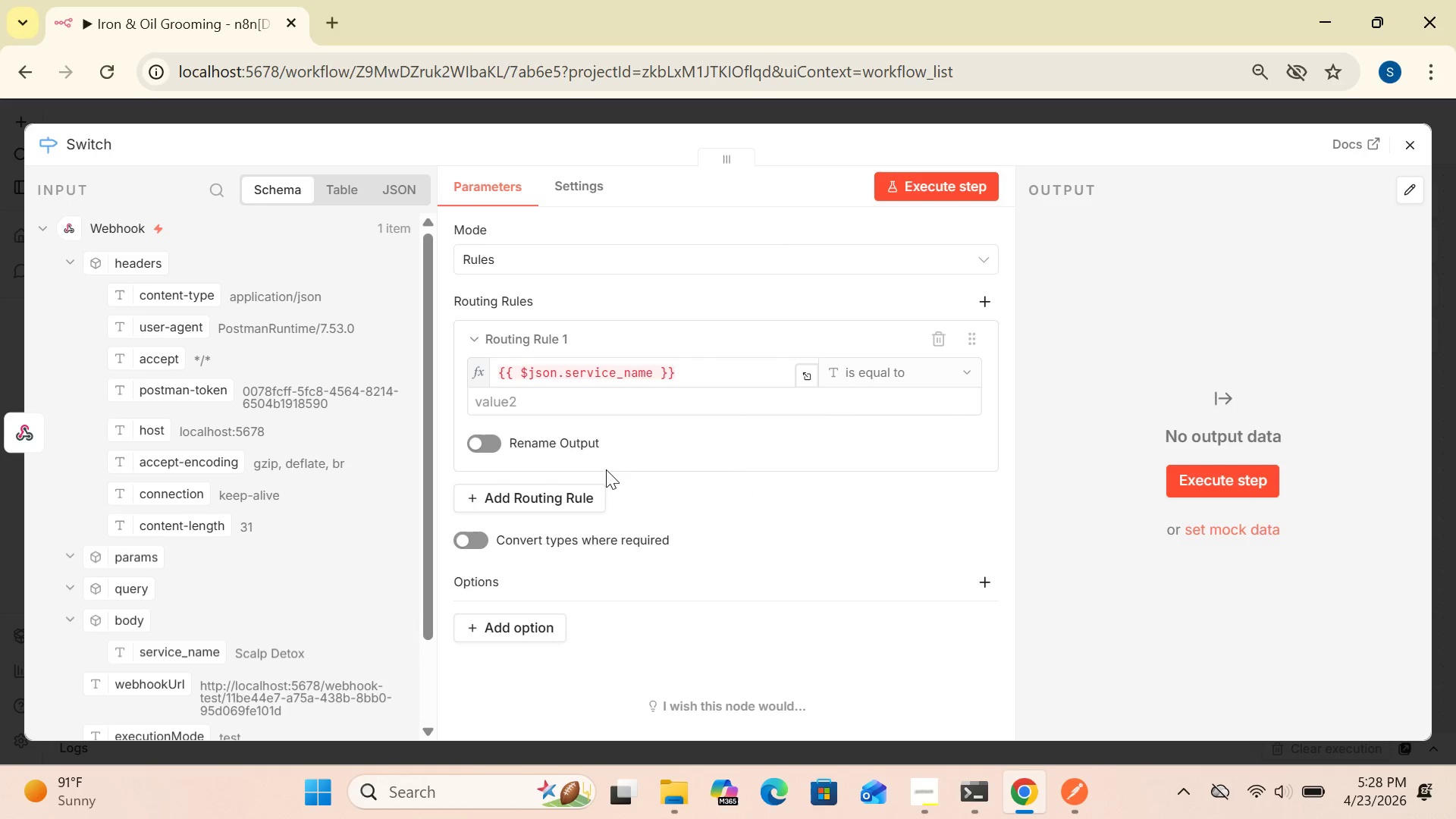 
mouse_move([771, 394])
 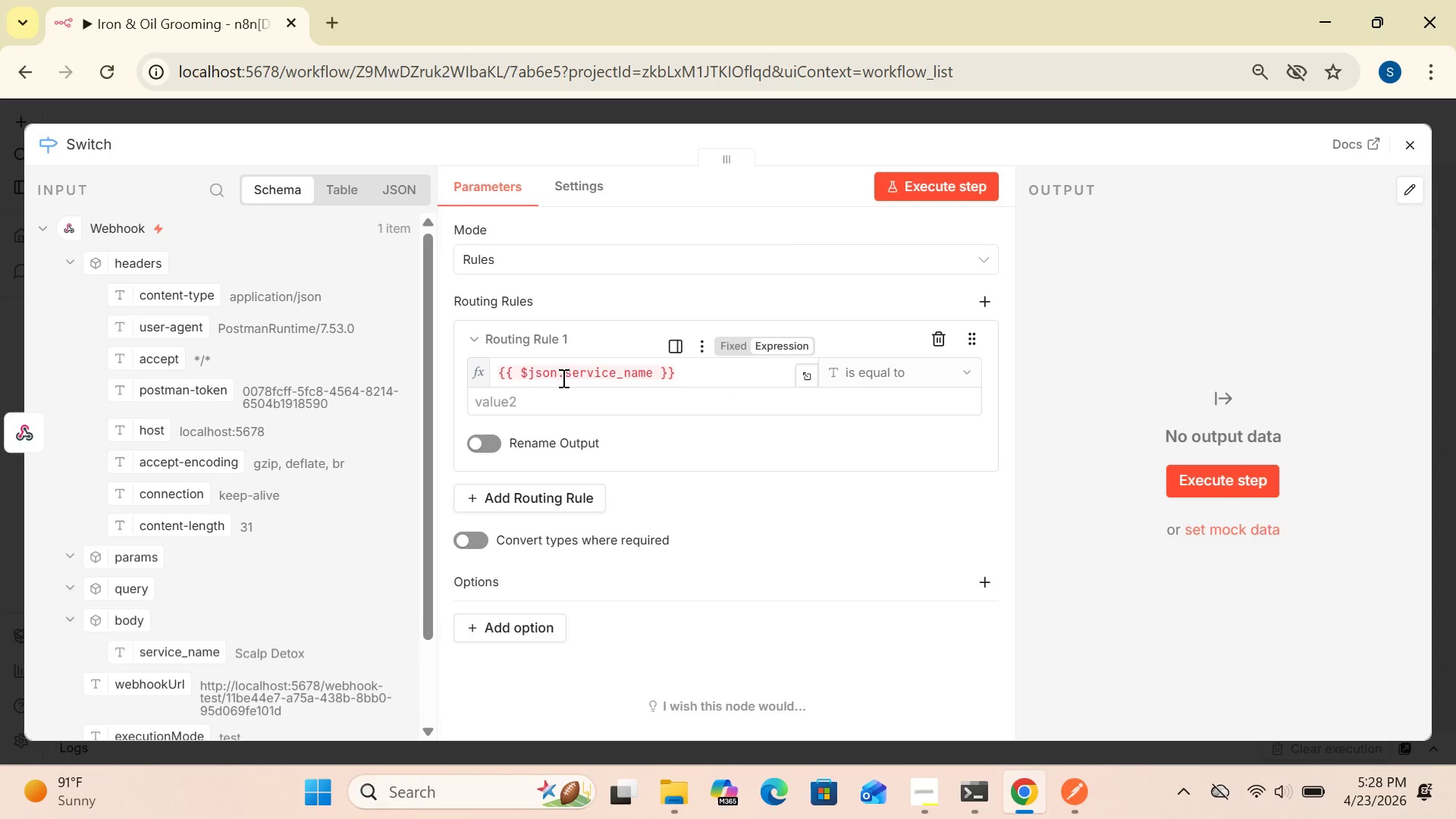 
left_click([562, 378])
 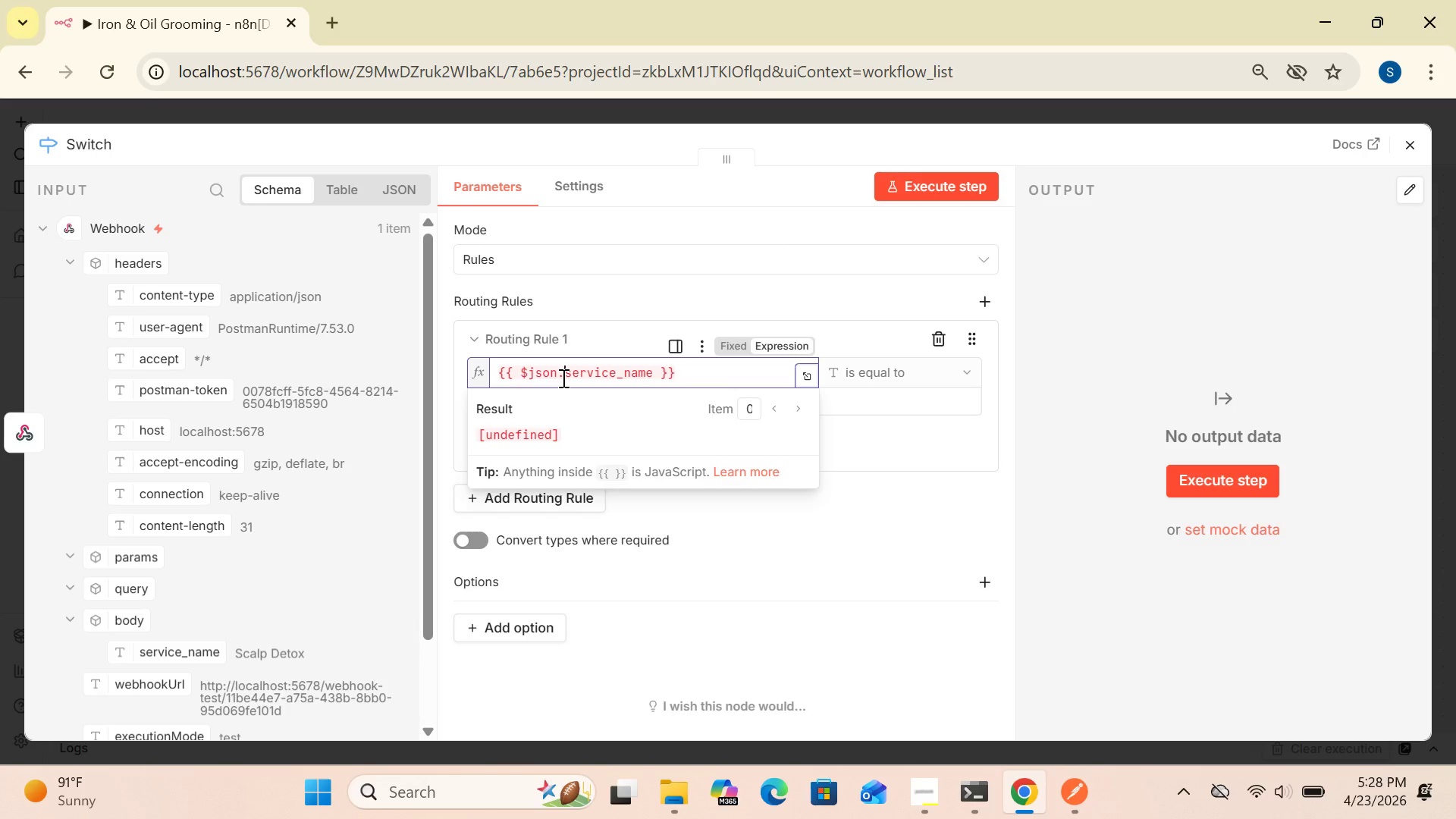 
type(BODY.)
 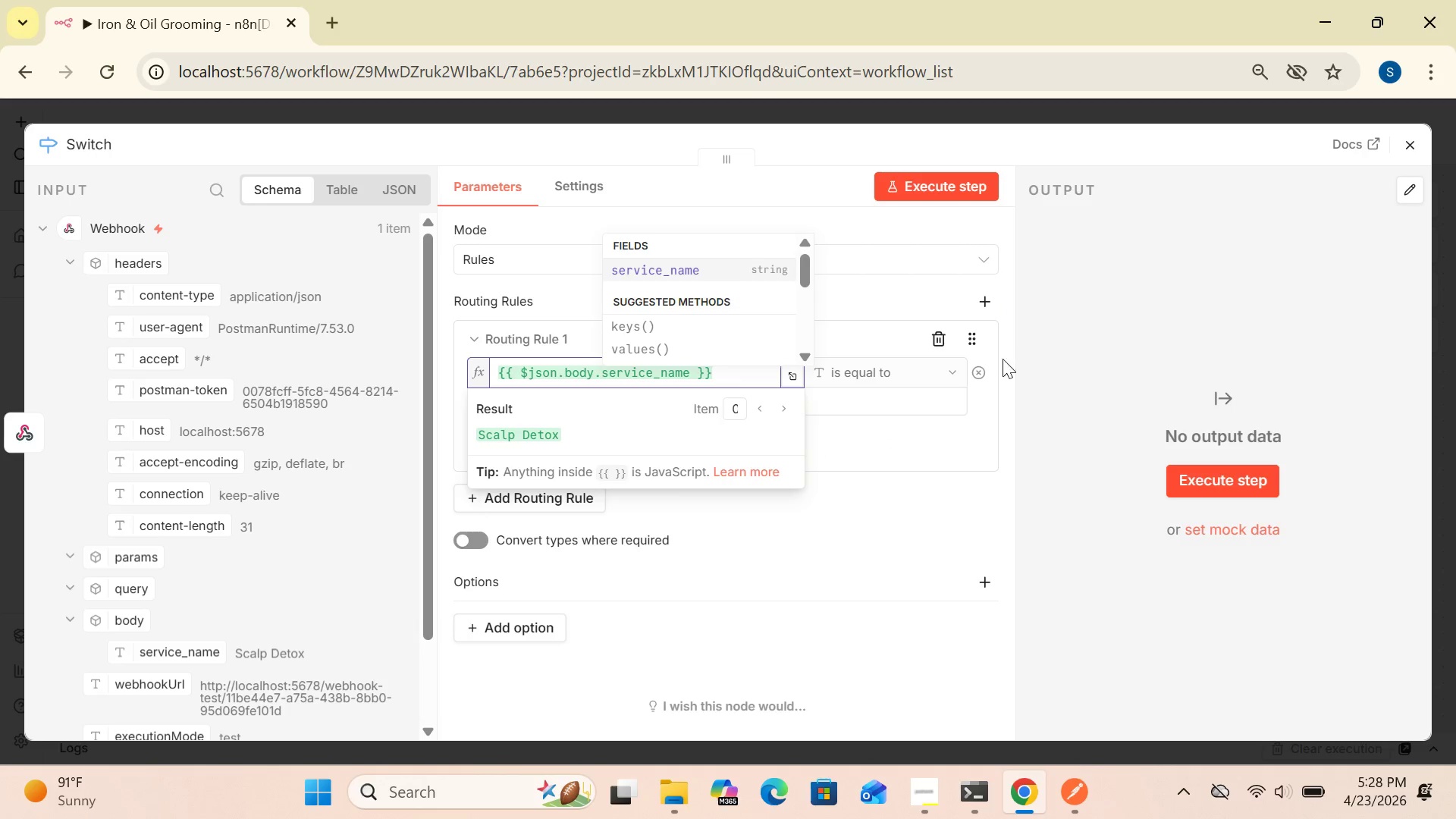 
wait(5.34)
 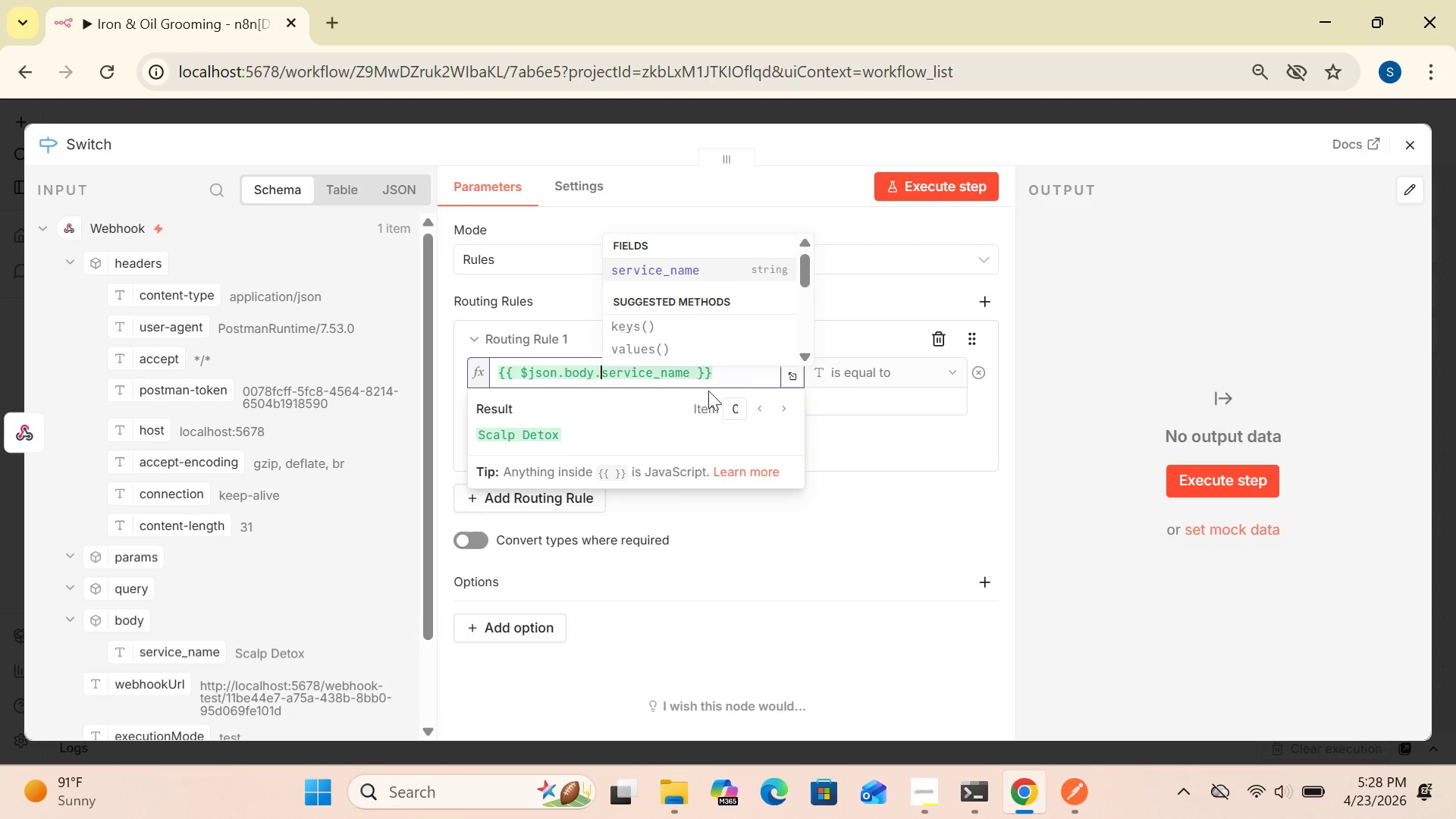 
left_click([994, 497])
 